 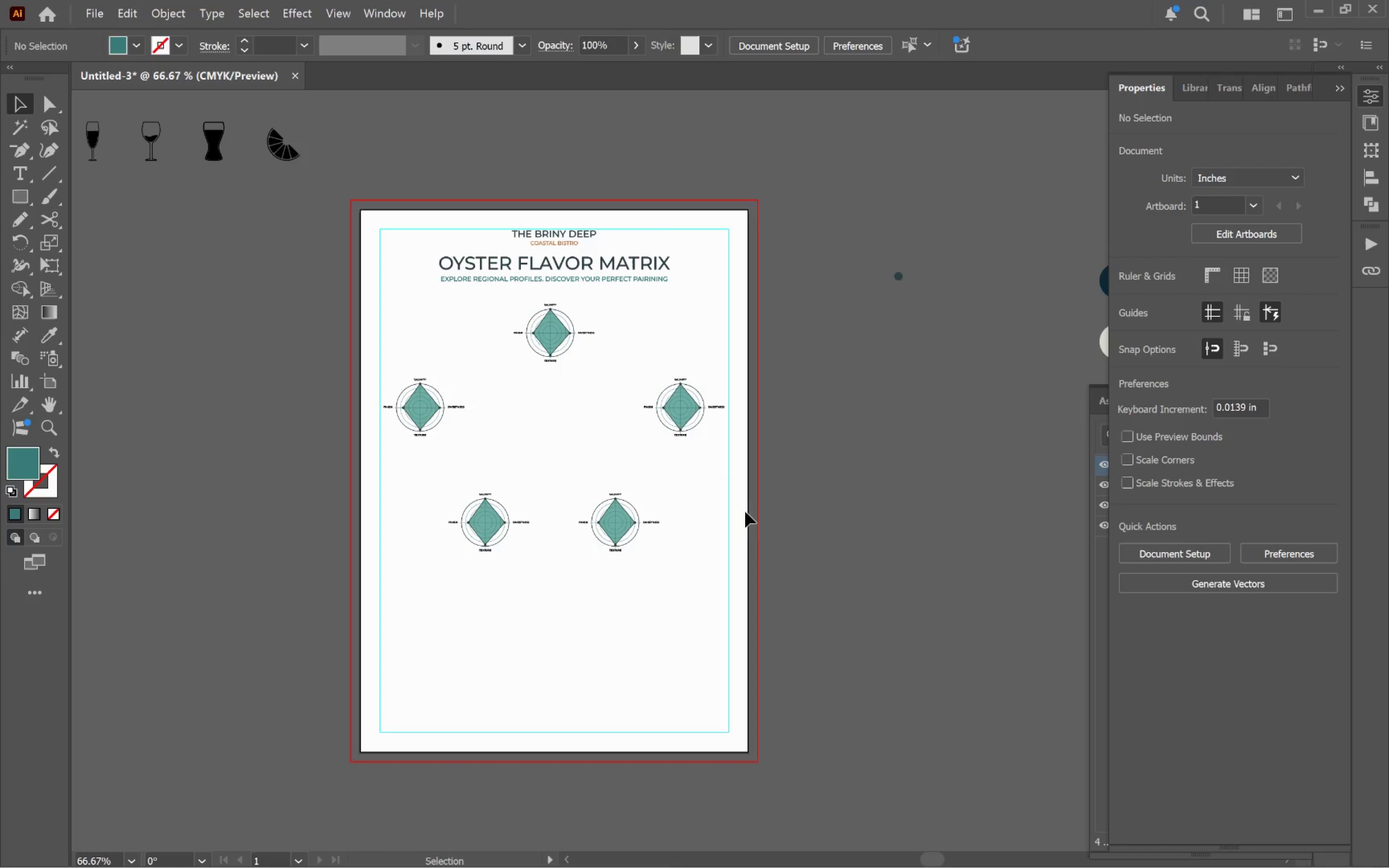 
hold_key(key=AltLeft, duration=1.22)
scroll: coordinate [586, 370], scroll_direction: up, amount: 3.0
 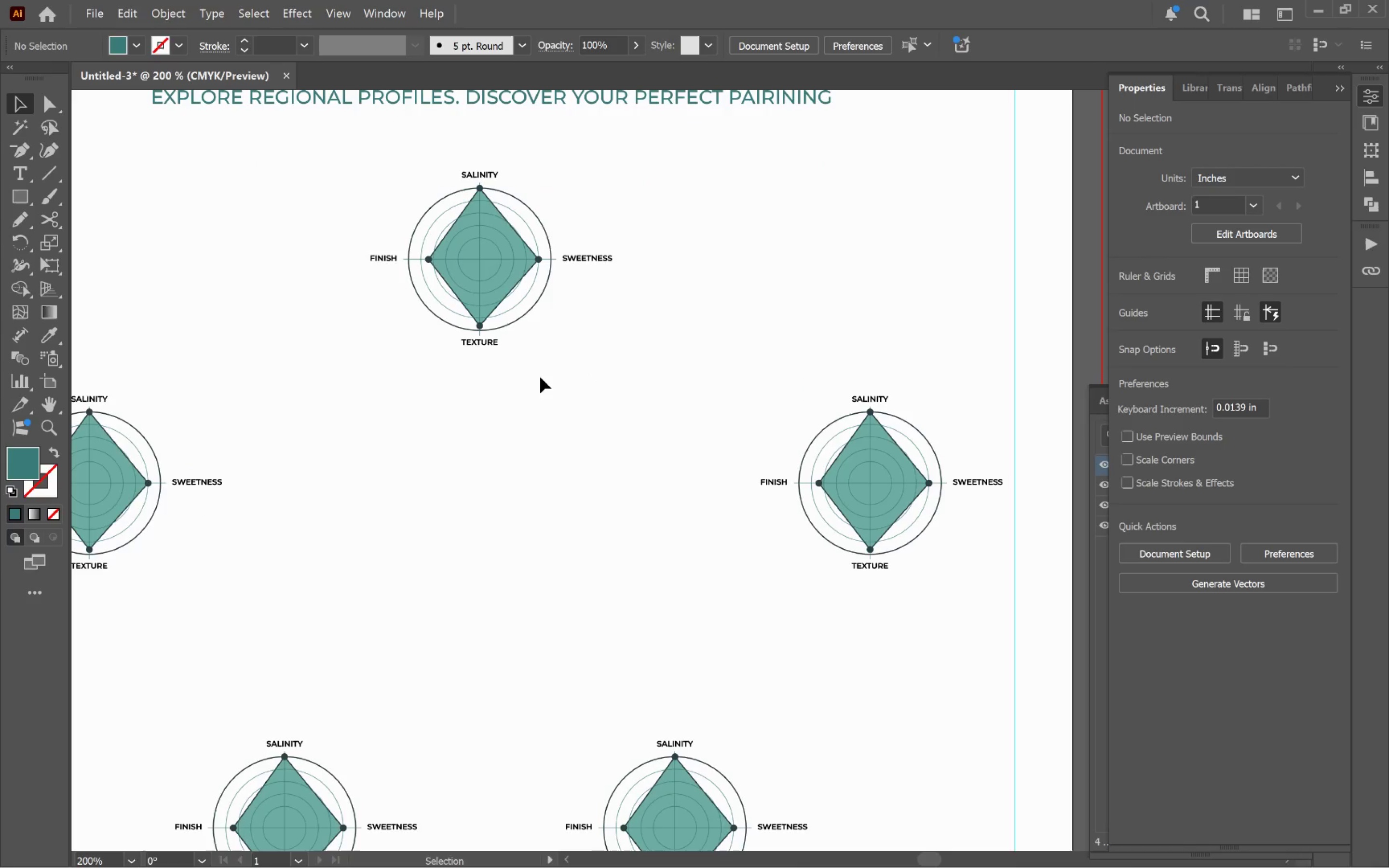 
hold_key(key=Space, duration=1.5)
 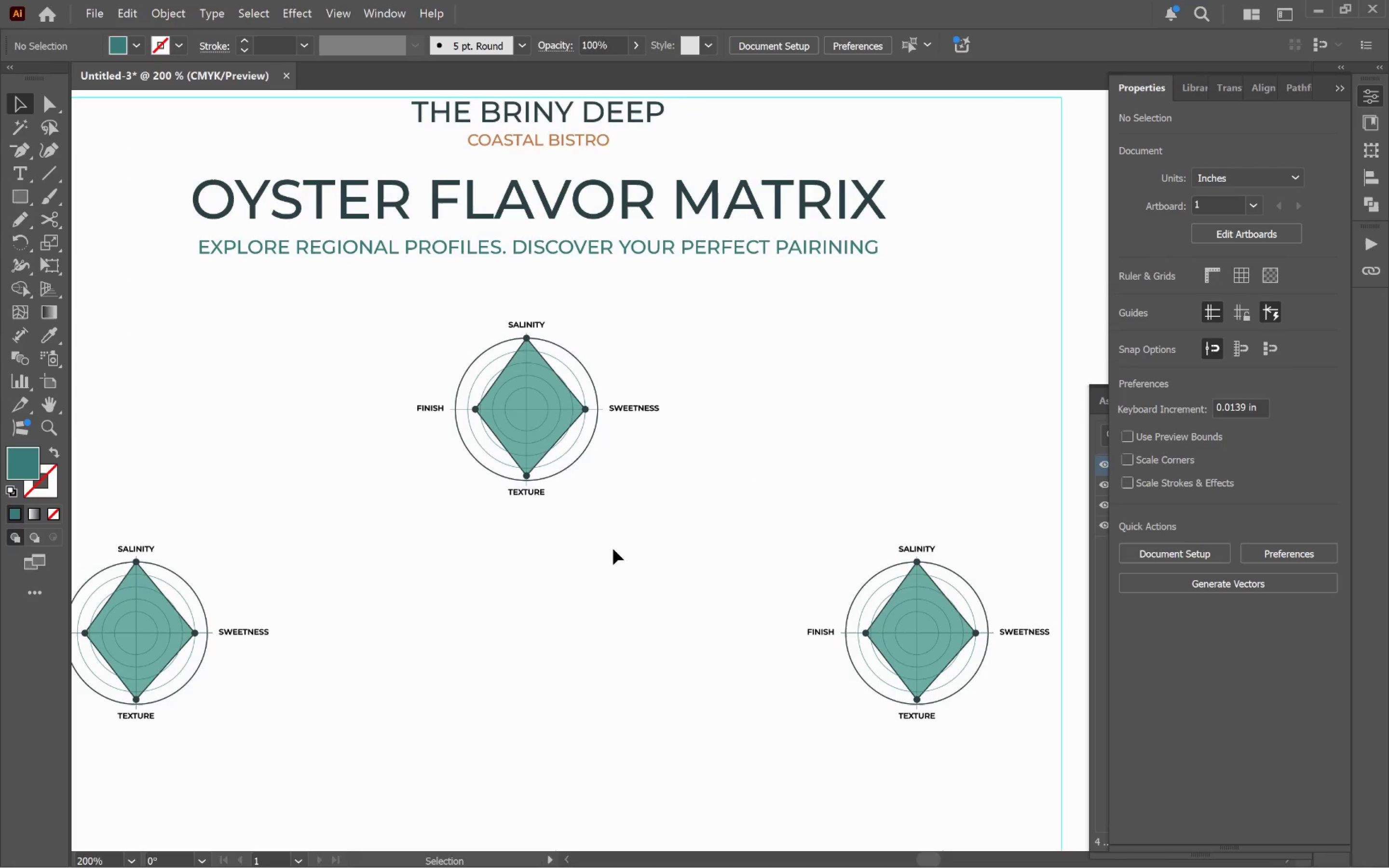 
left_click_drag(start_coordinate=[567, 400], to_coordinate=[613, 550])
 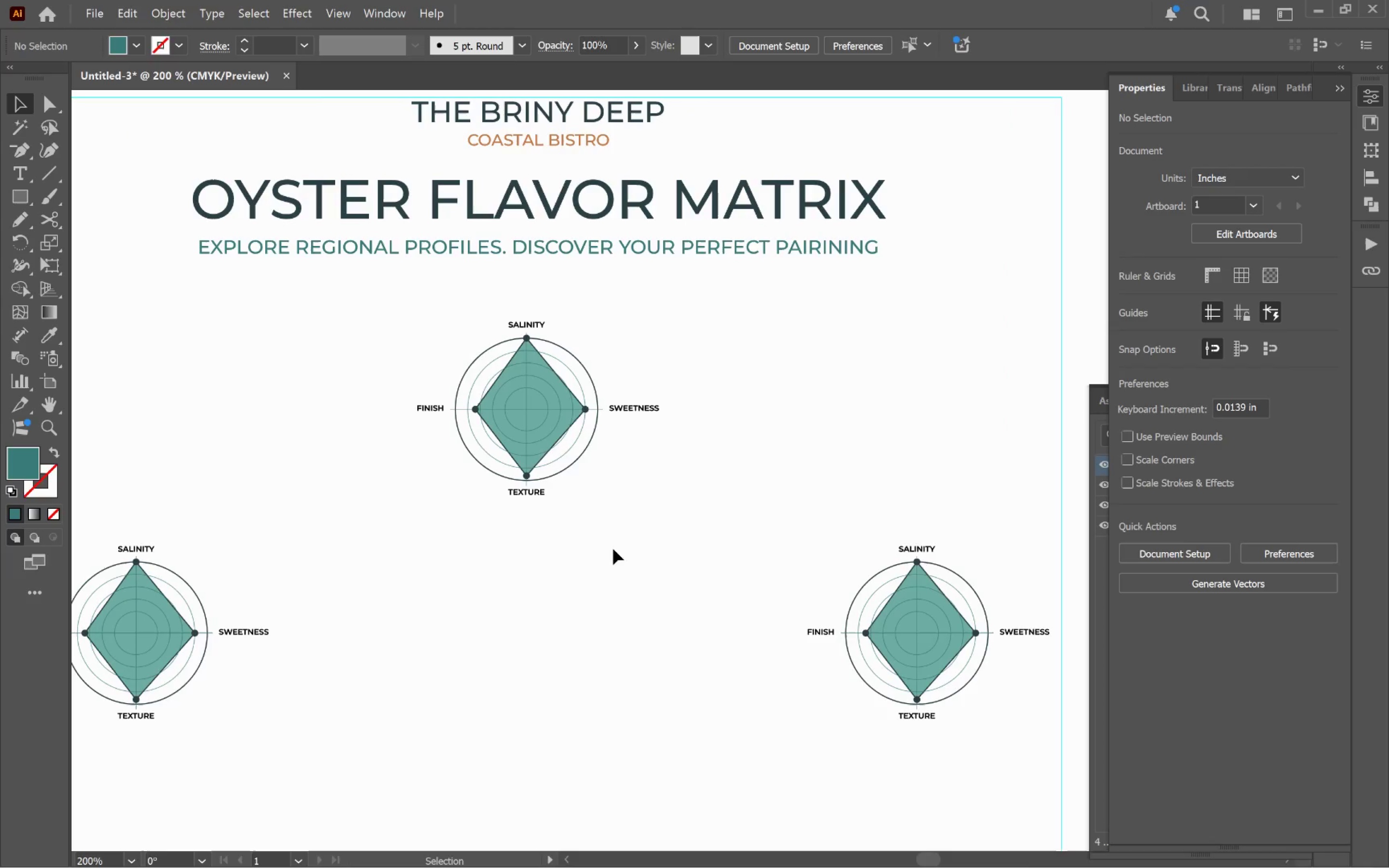 
hold_key(key=Space, duration=0.56)
 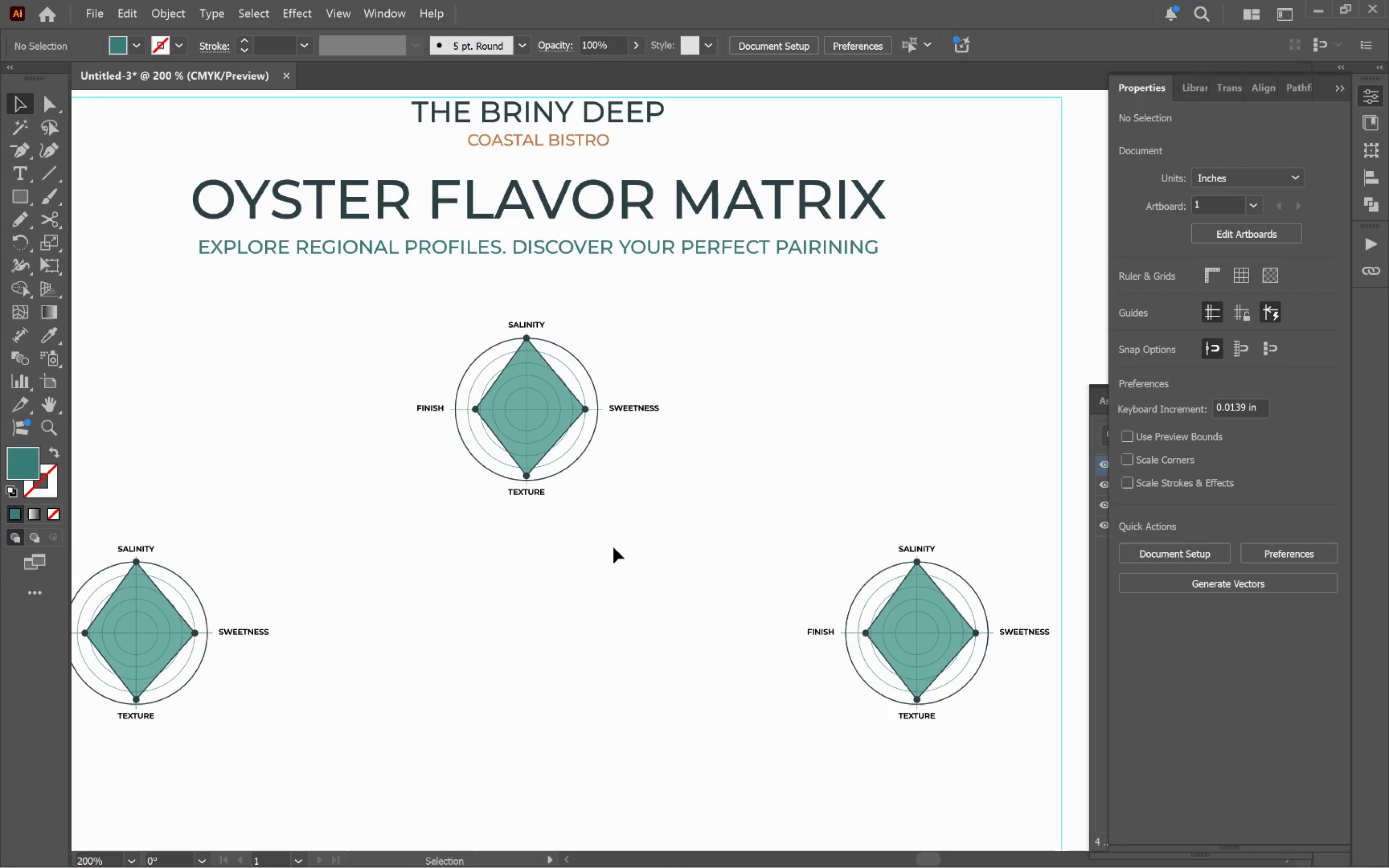 
hold_key(key=AltLeft, duration=0.66)
scroll: coordinate [614, 547], scroll_direction: down, amount: 2.0
 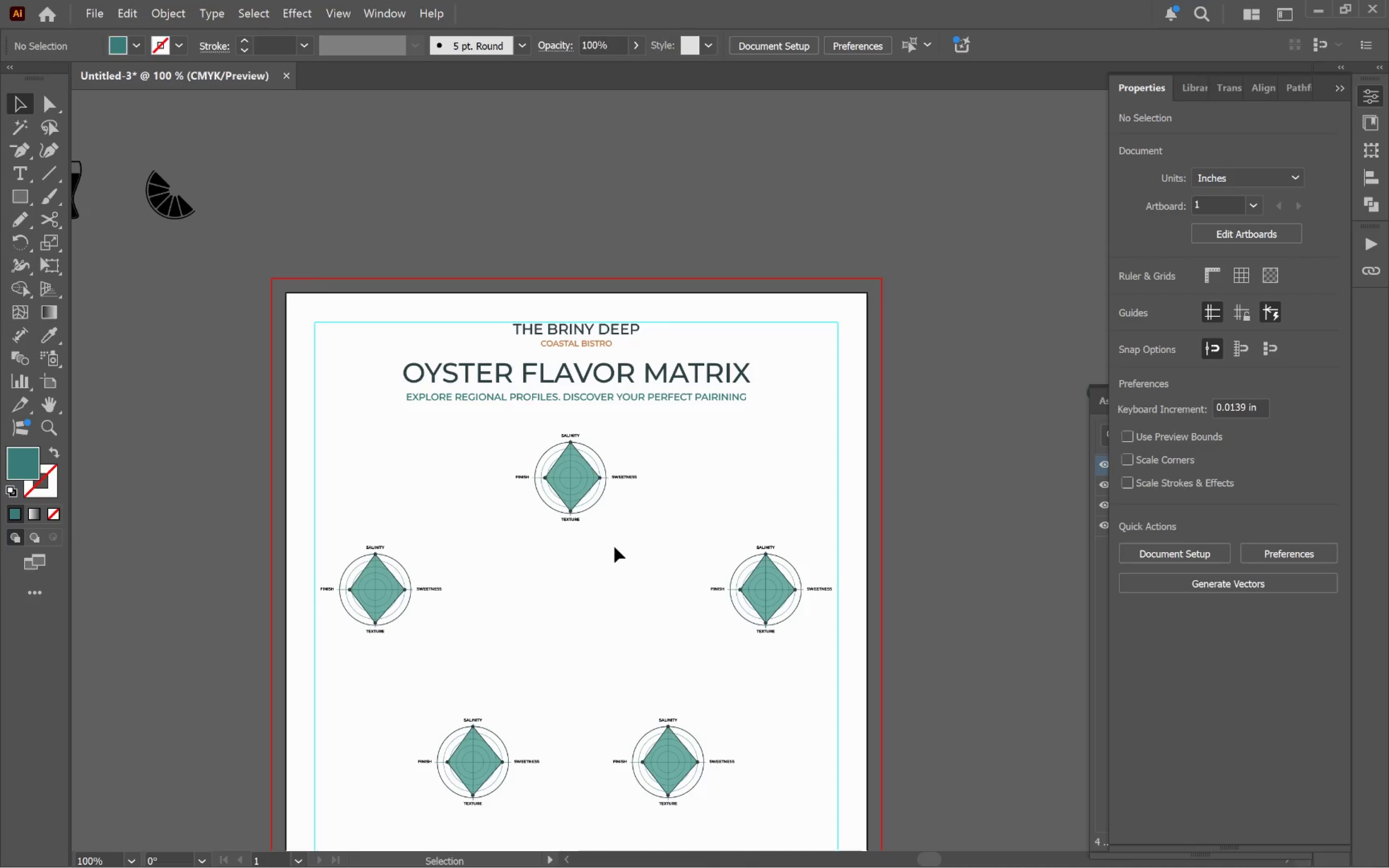 
wait(29.94)
 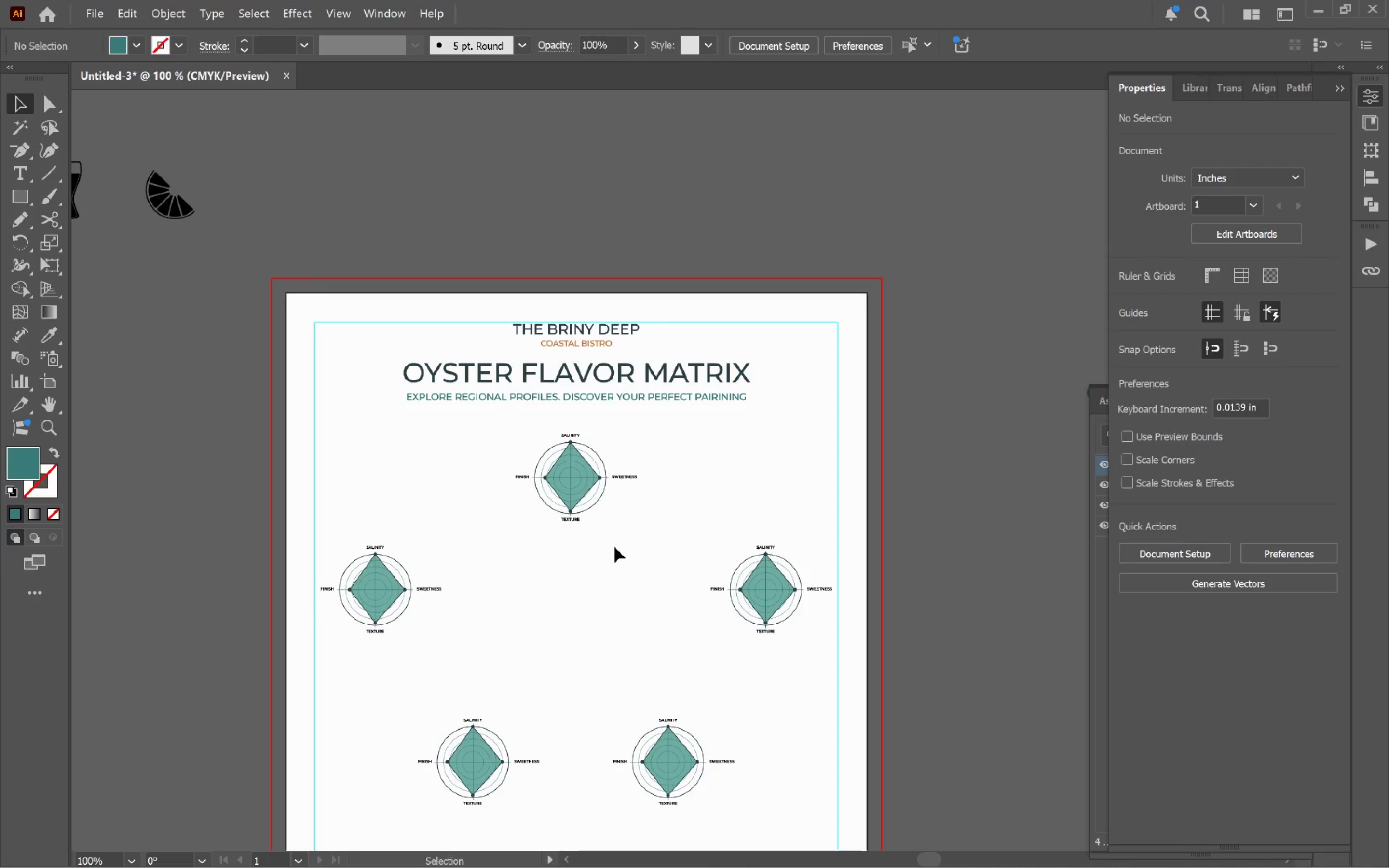 
key(Control+S)
 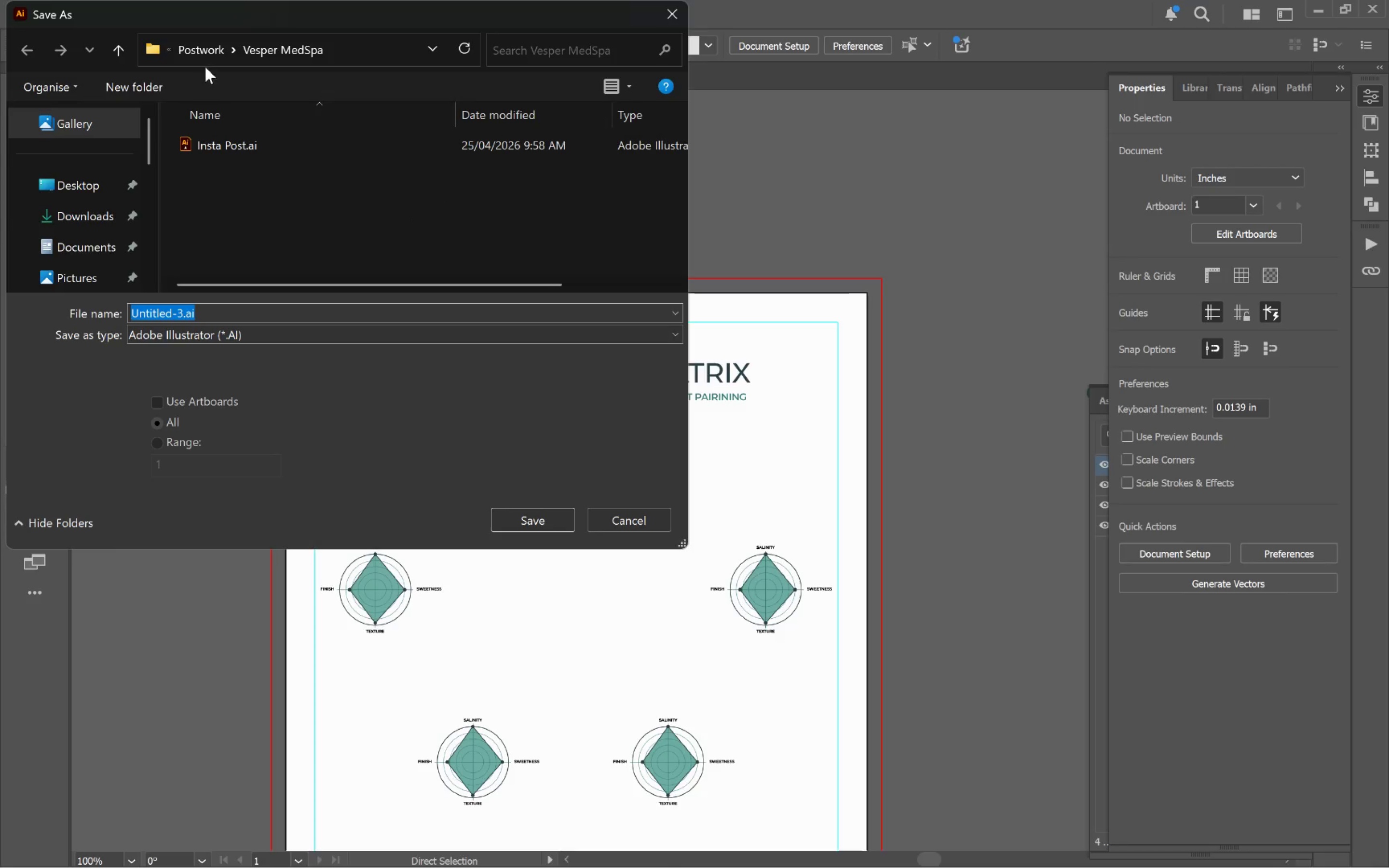 
left_click([193, 50])
 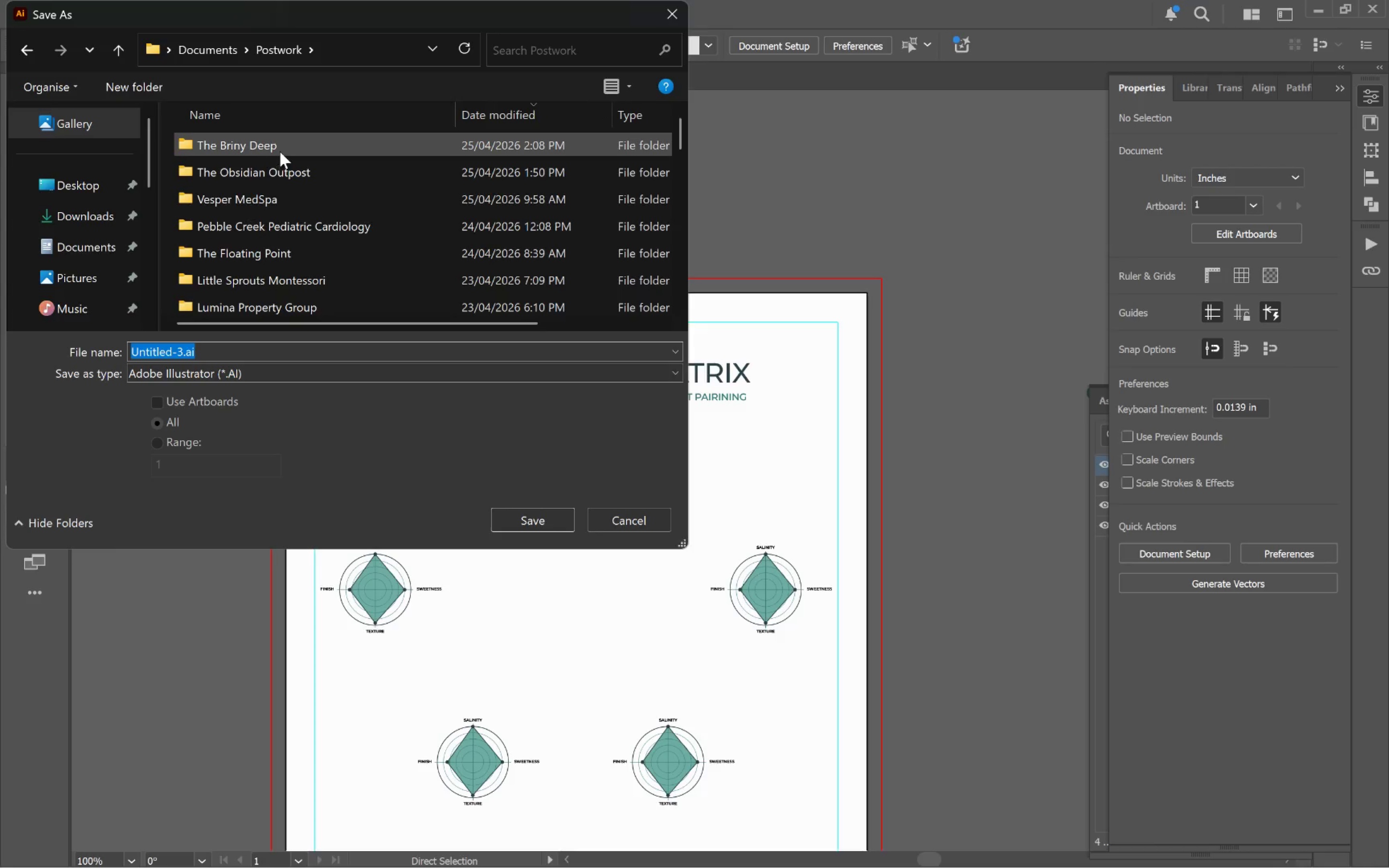 
double_click([281, 150])
 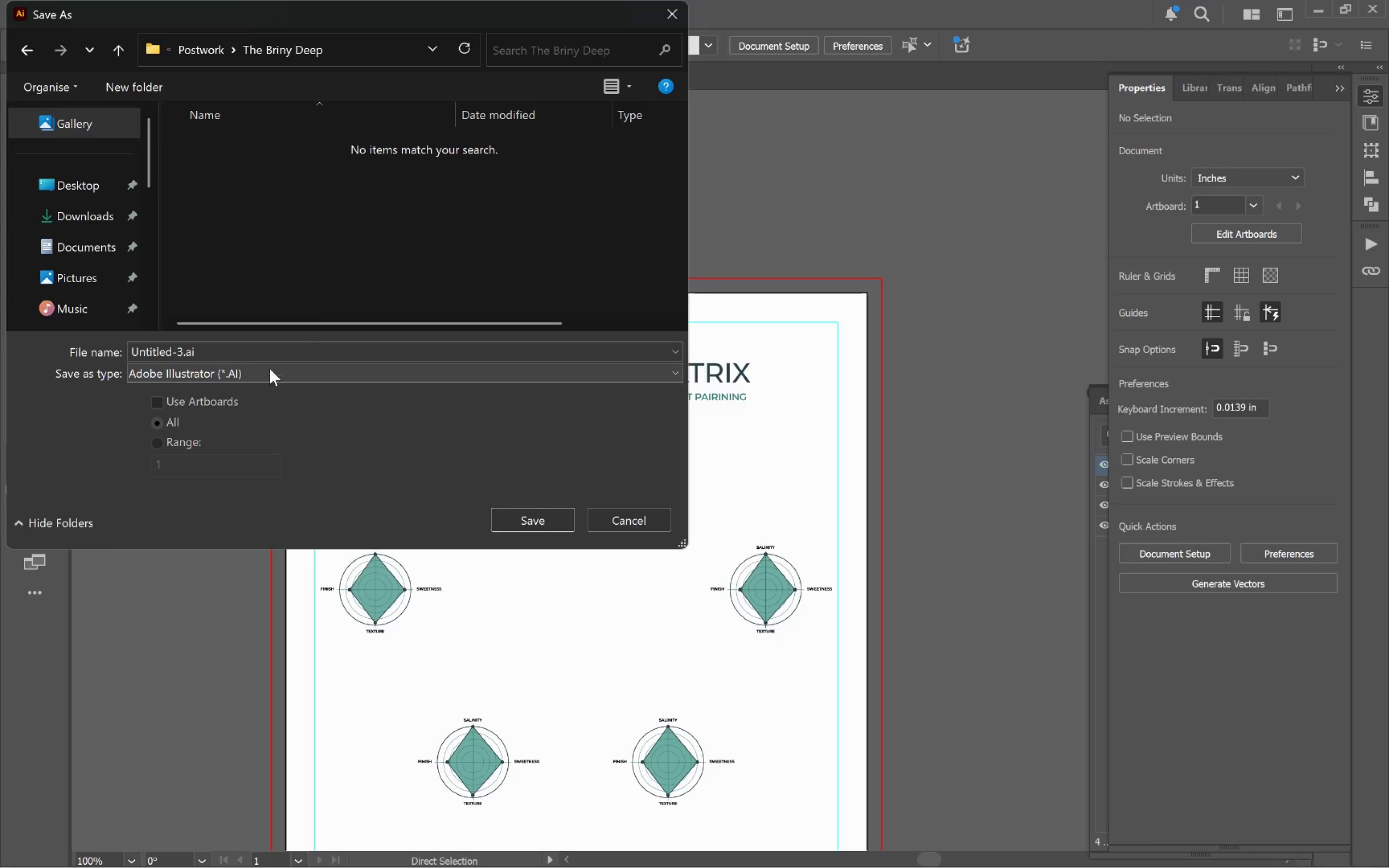 
left_click([270, 350])
 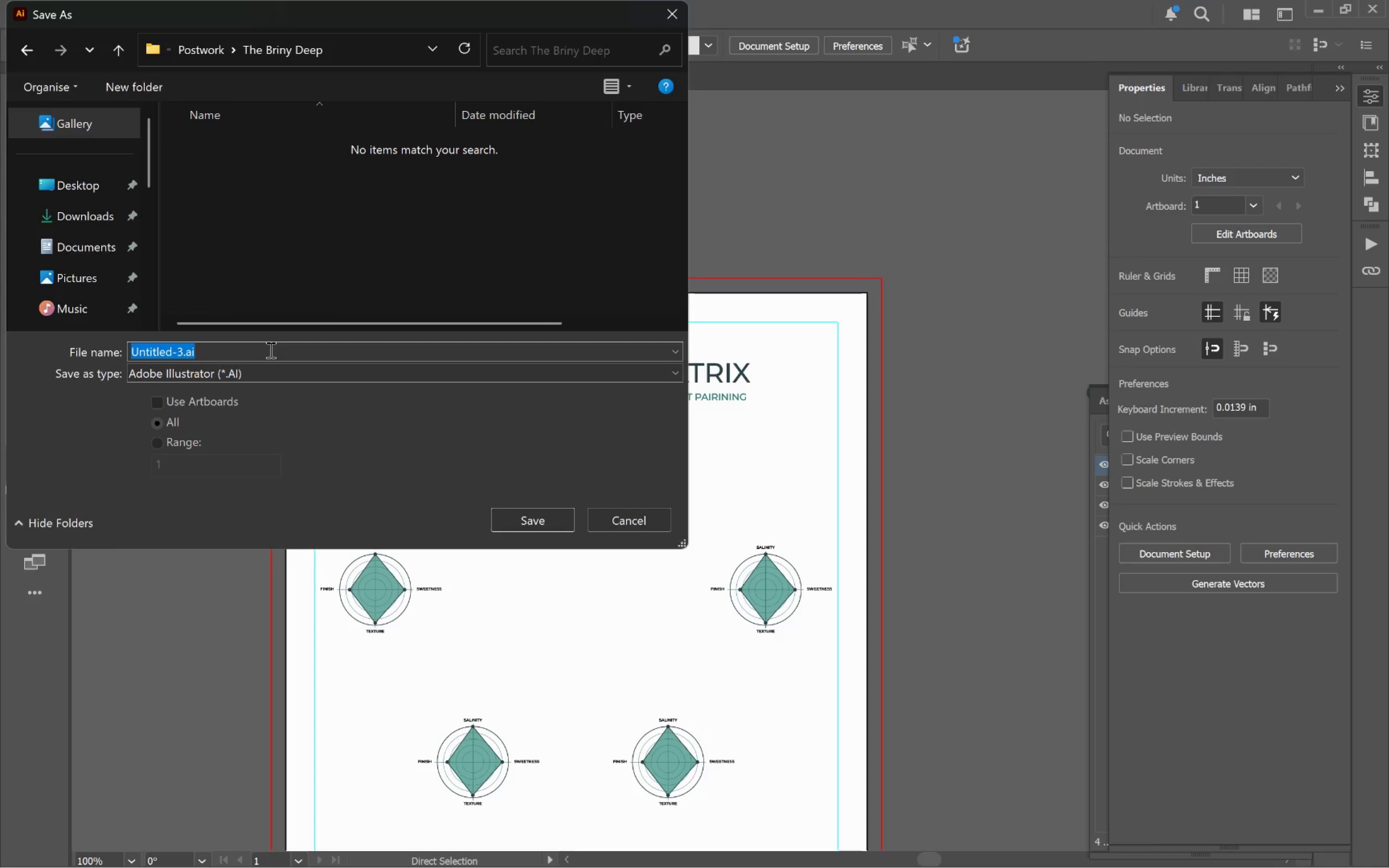 
key(Alt+Tab)
 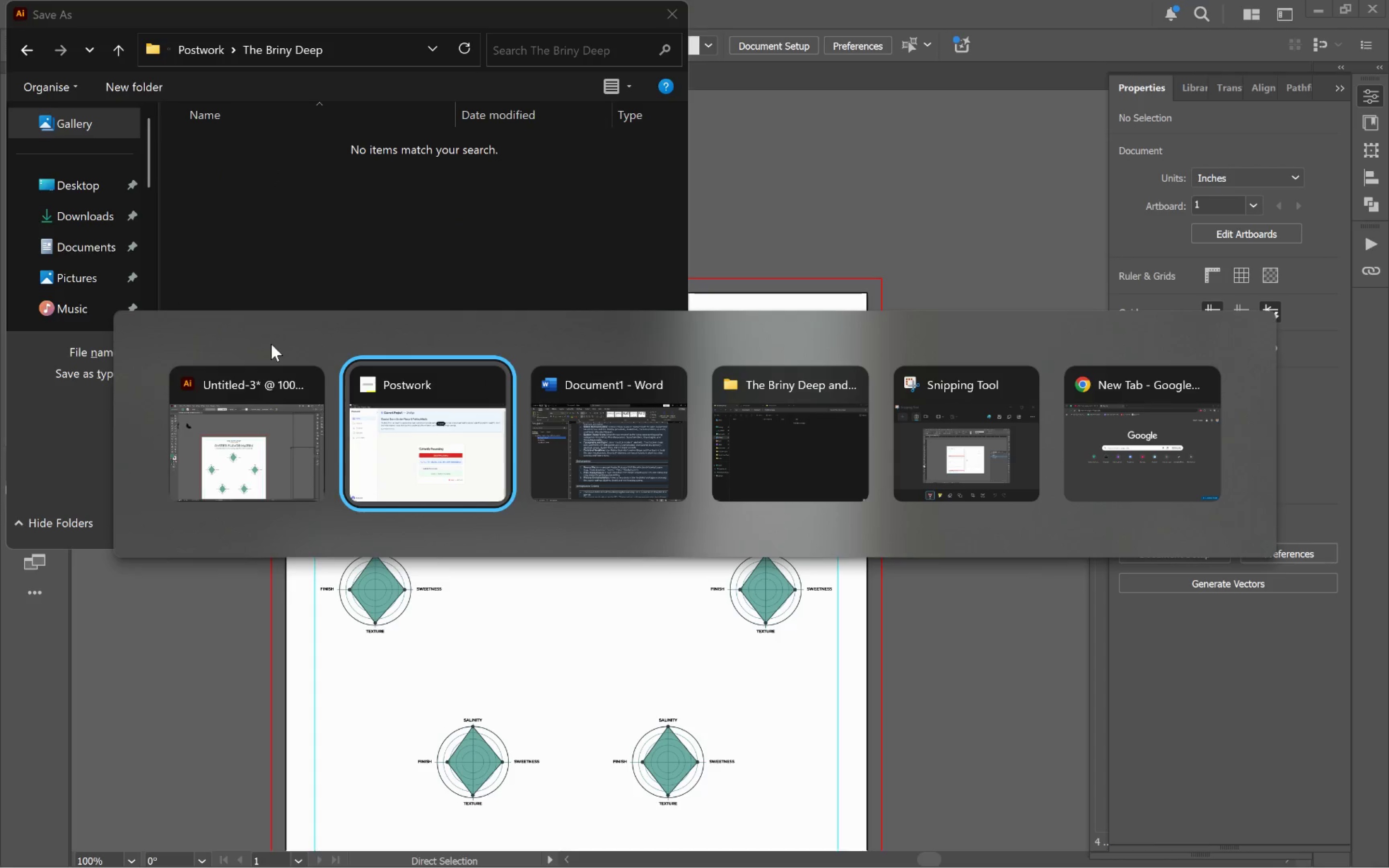 
key(Alt+Tab)
 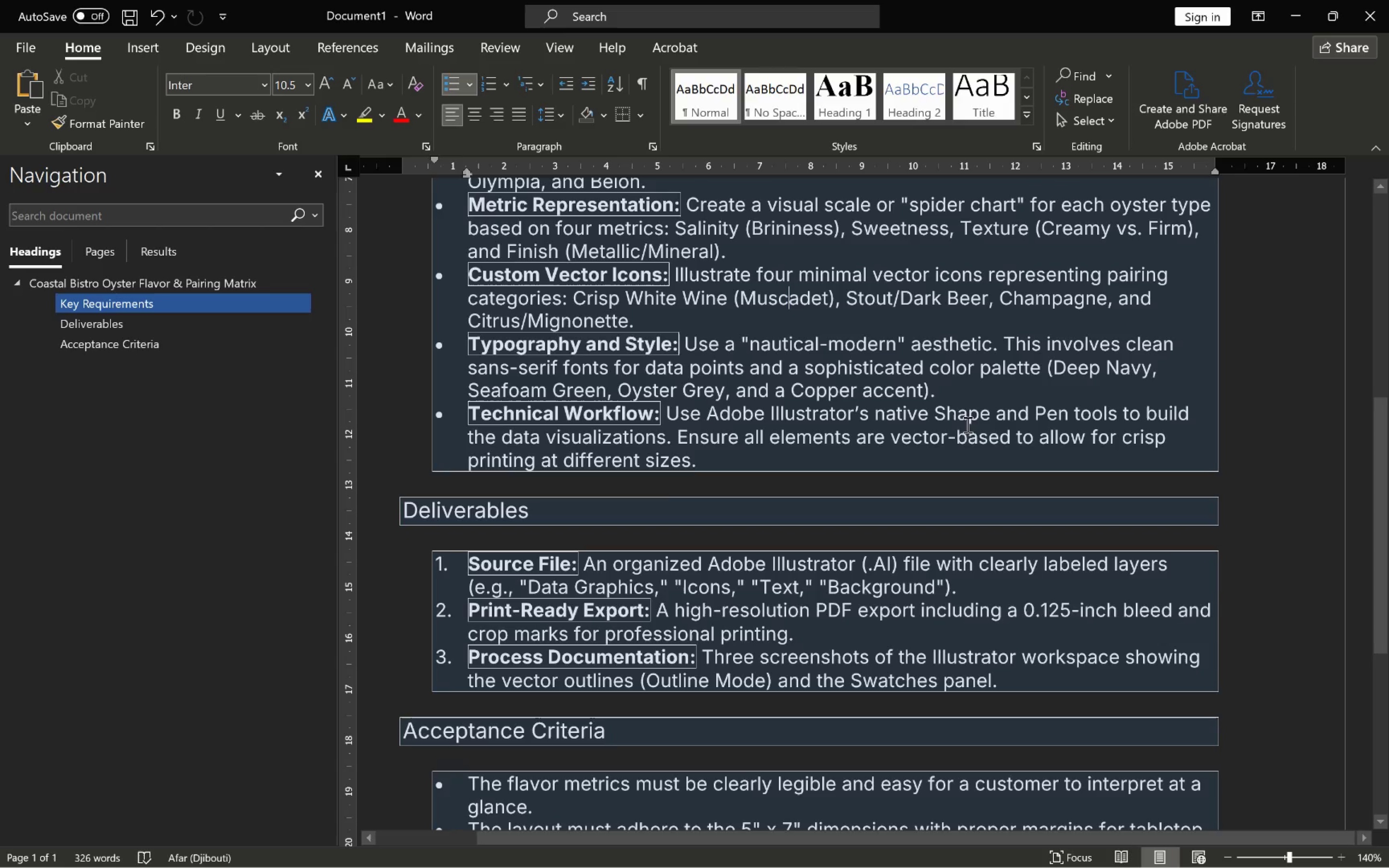 
left_click([899, 444])
 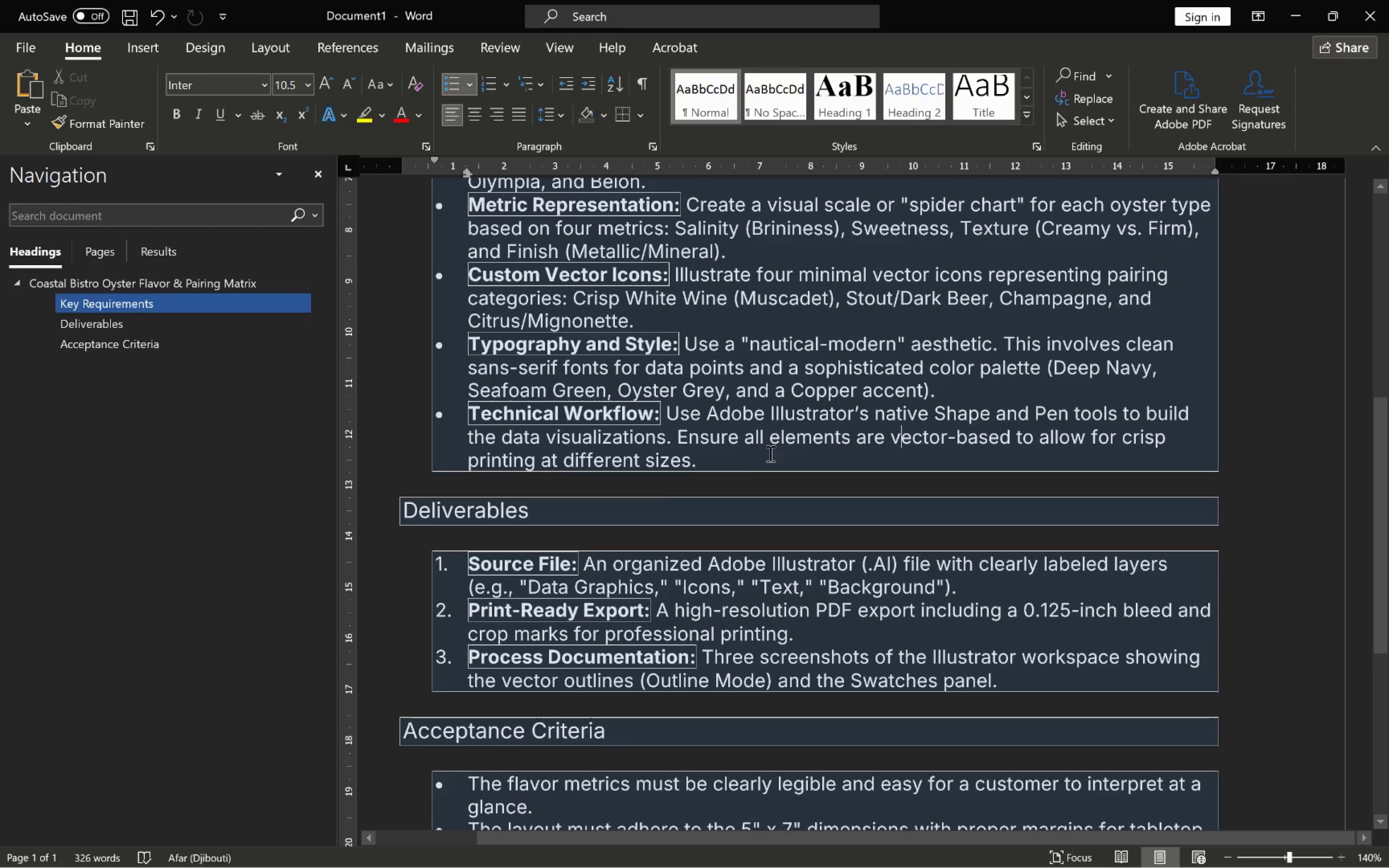 
scroll: coordinate [742, 461], scroll_direction: up, amount: 7.0
 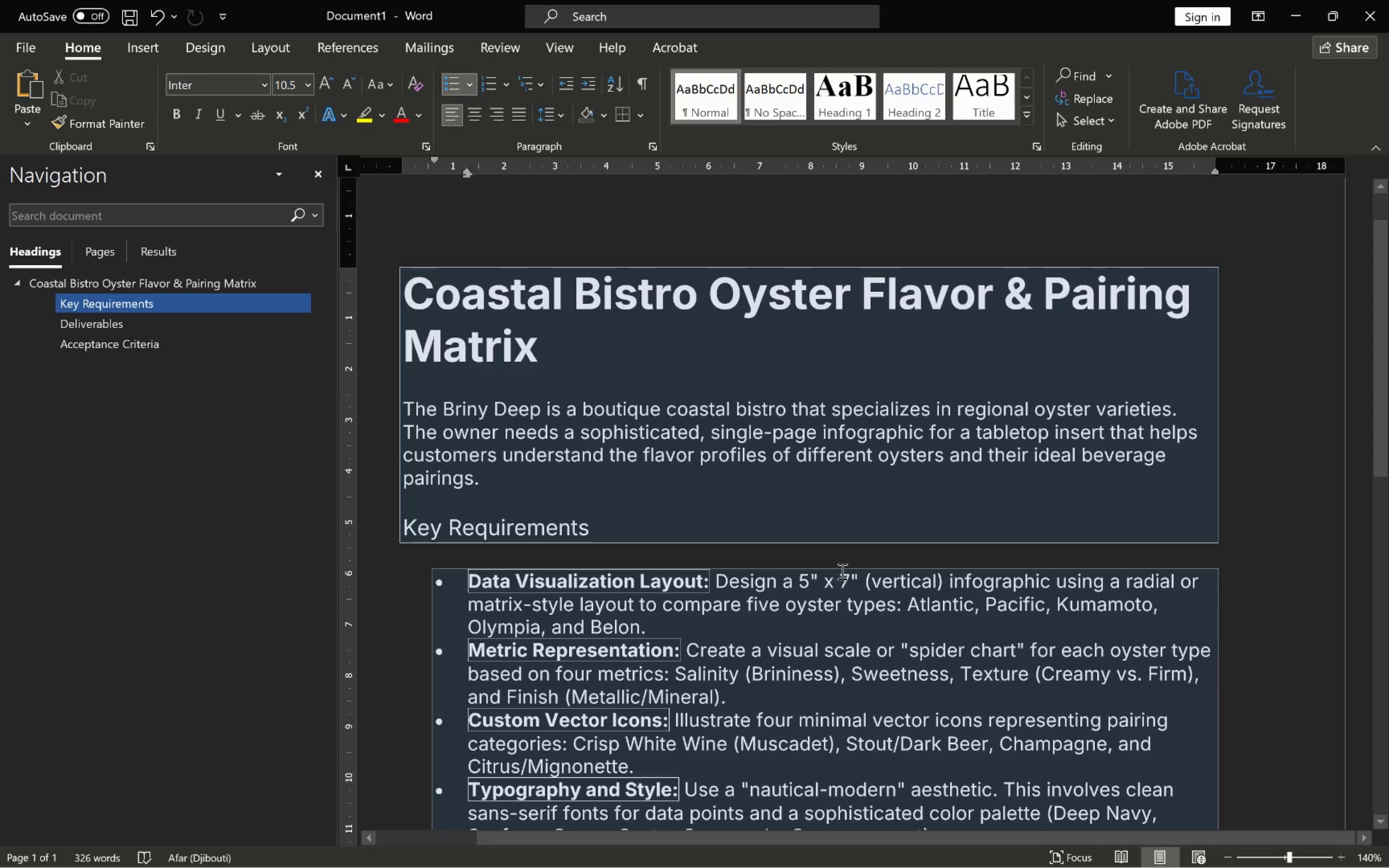 
wait(9.1)
 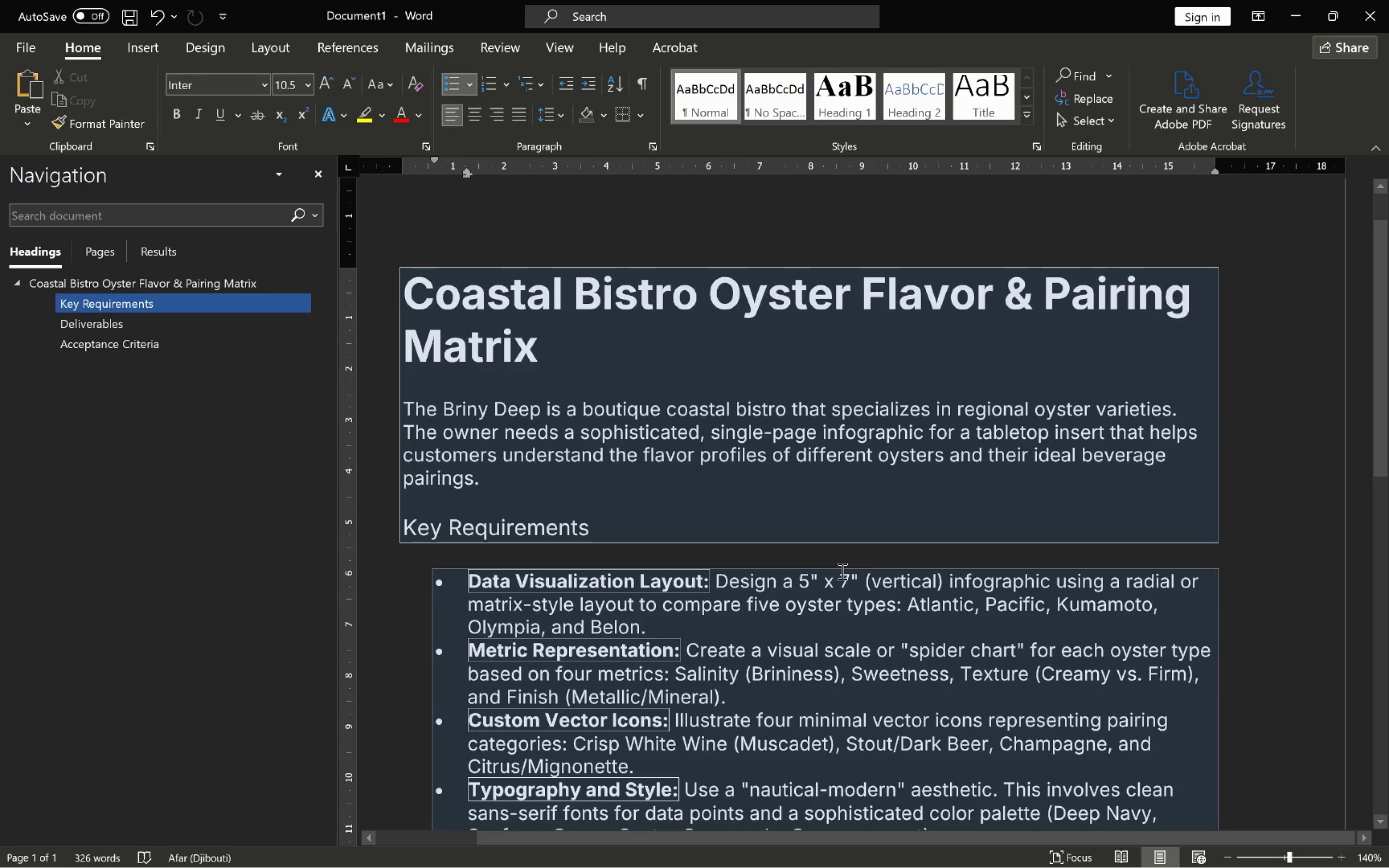 
left_click_drag(start_coordinate=[641, 451], to_coordinate=[754, 461])
 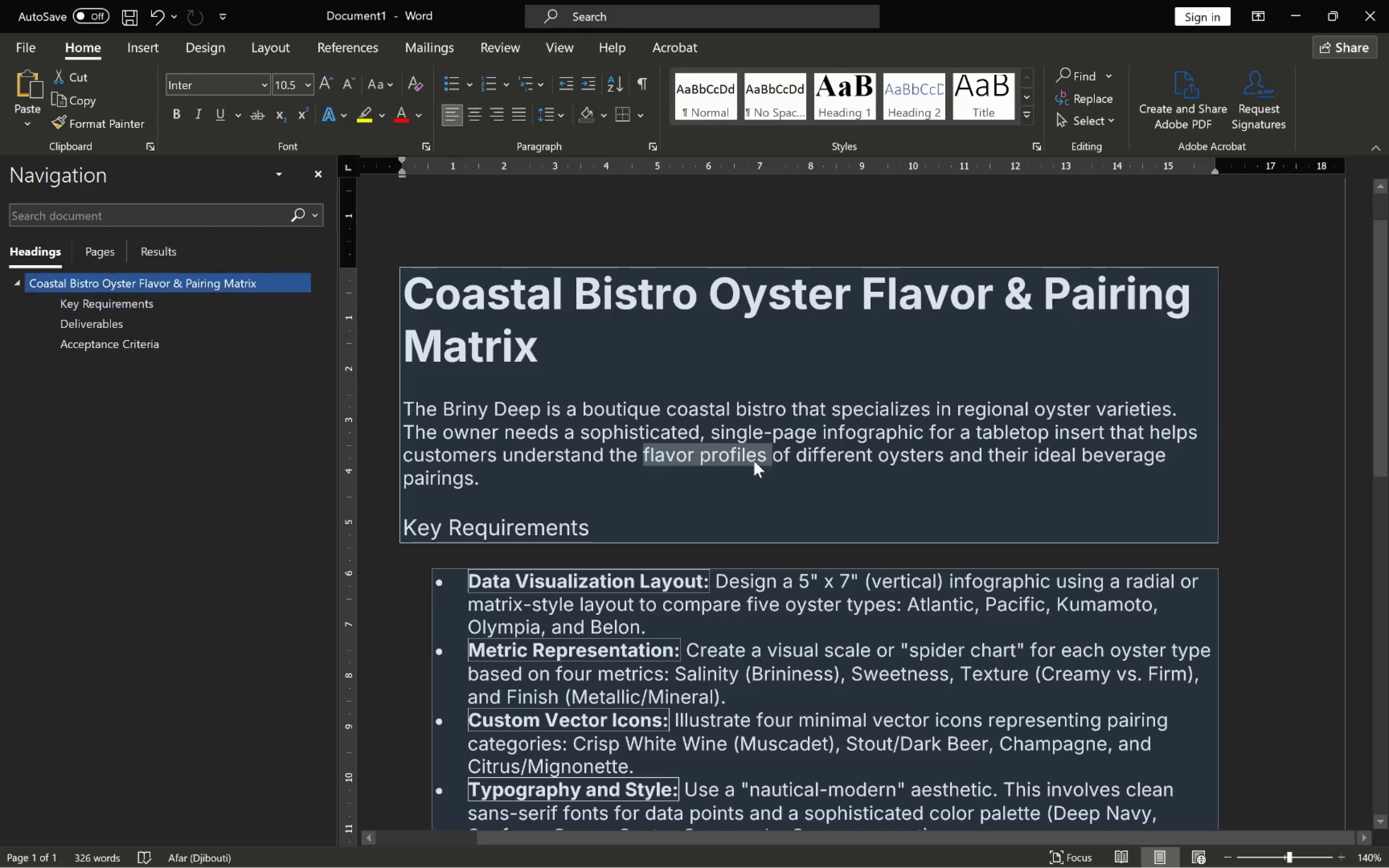 
key(Control+C)
 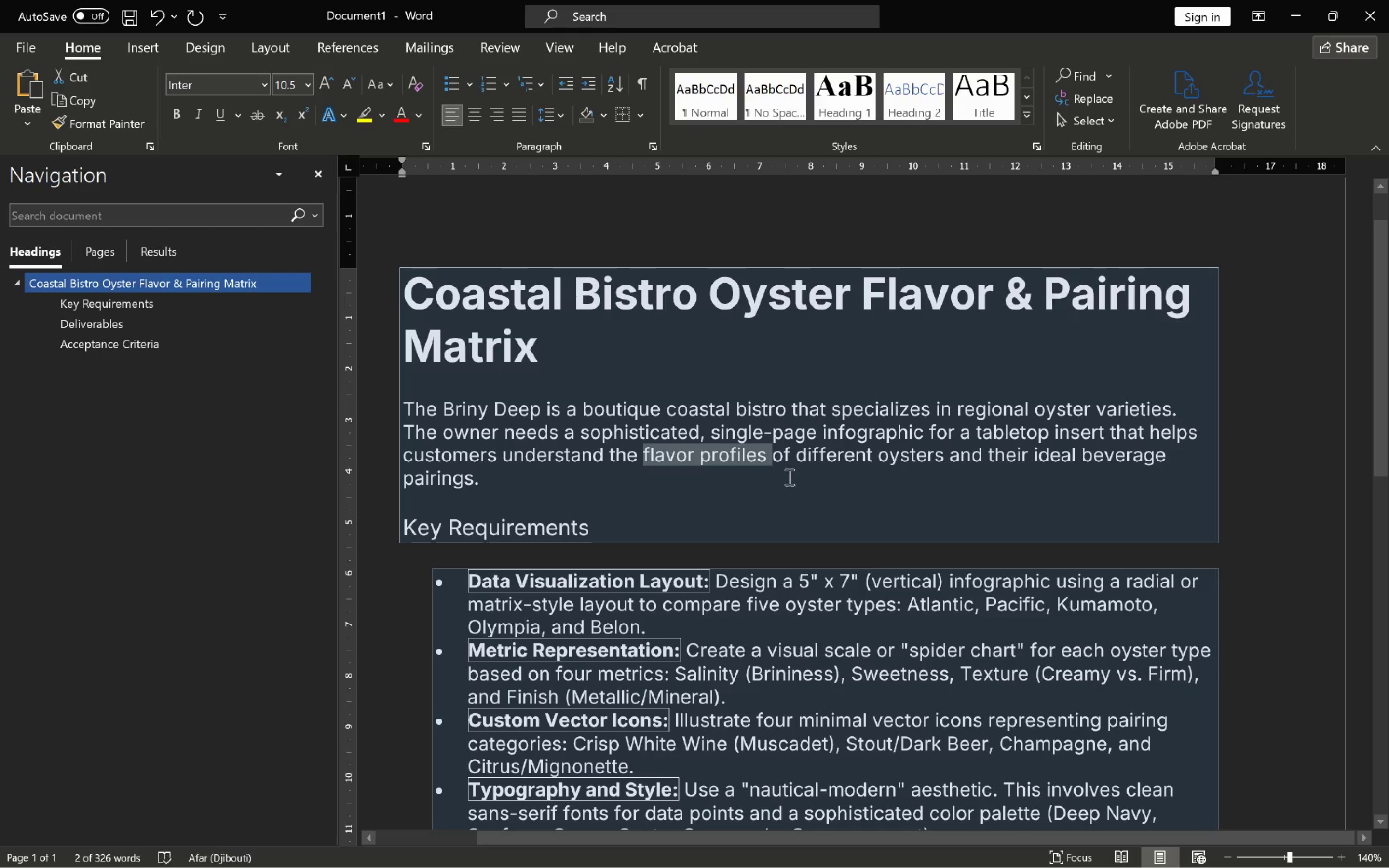 
key(Alt+AltLeft)
 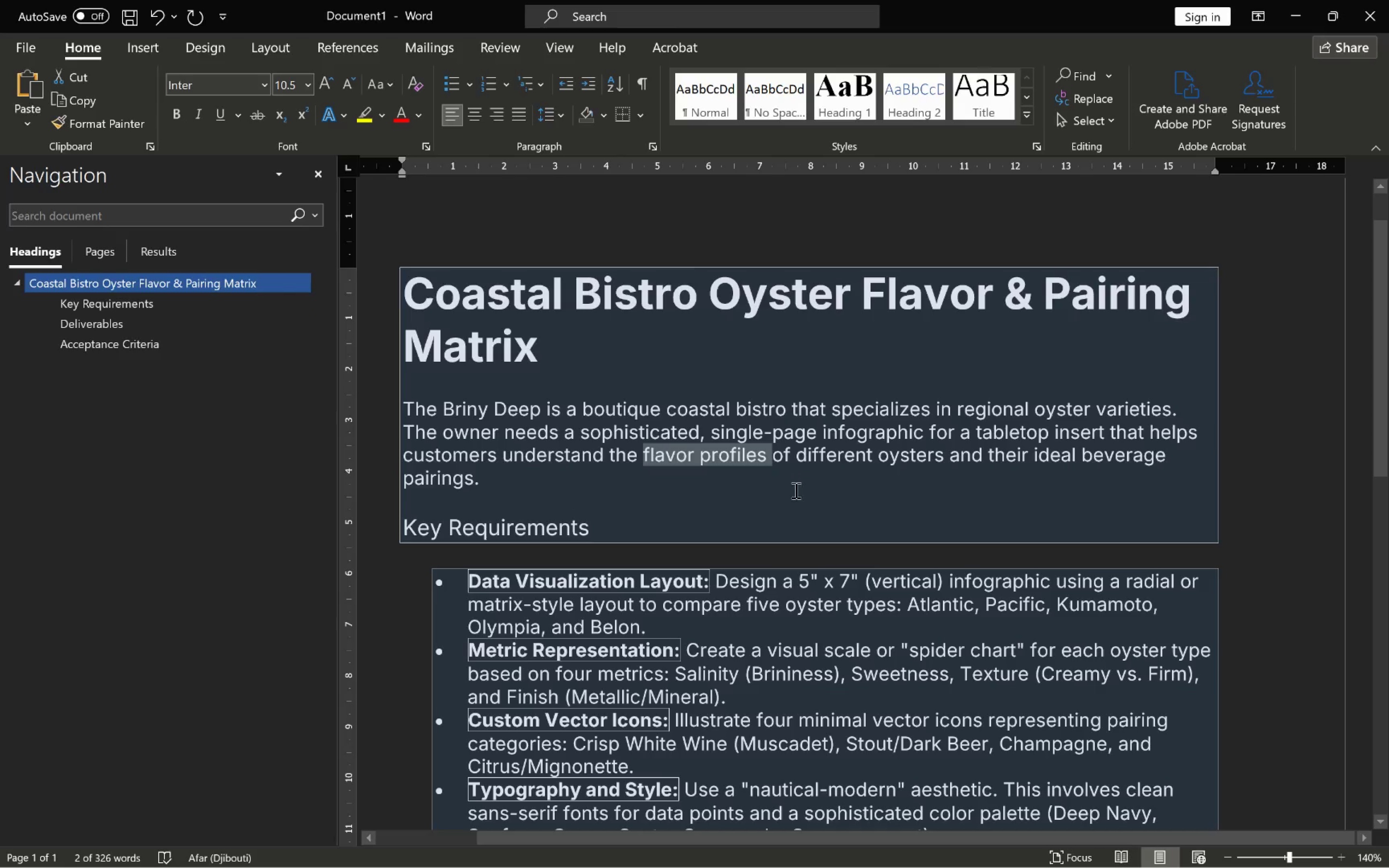 
key(Alt+Tab)
 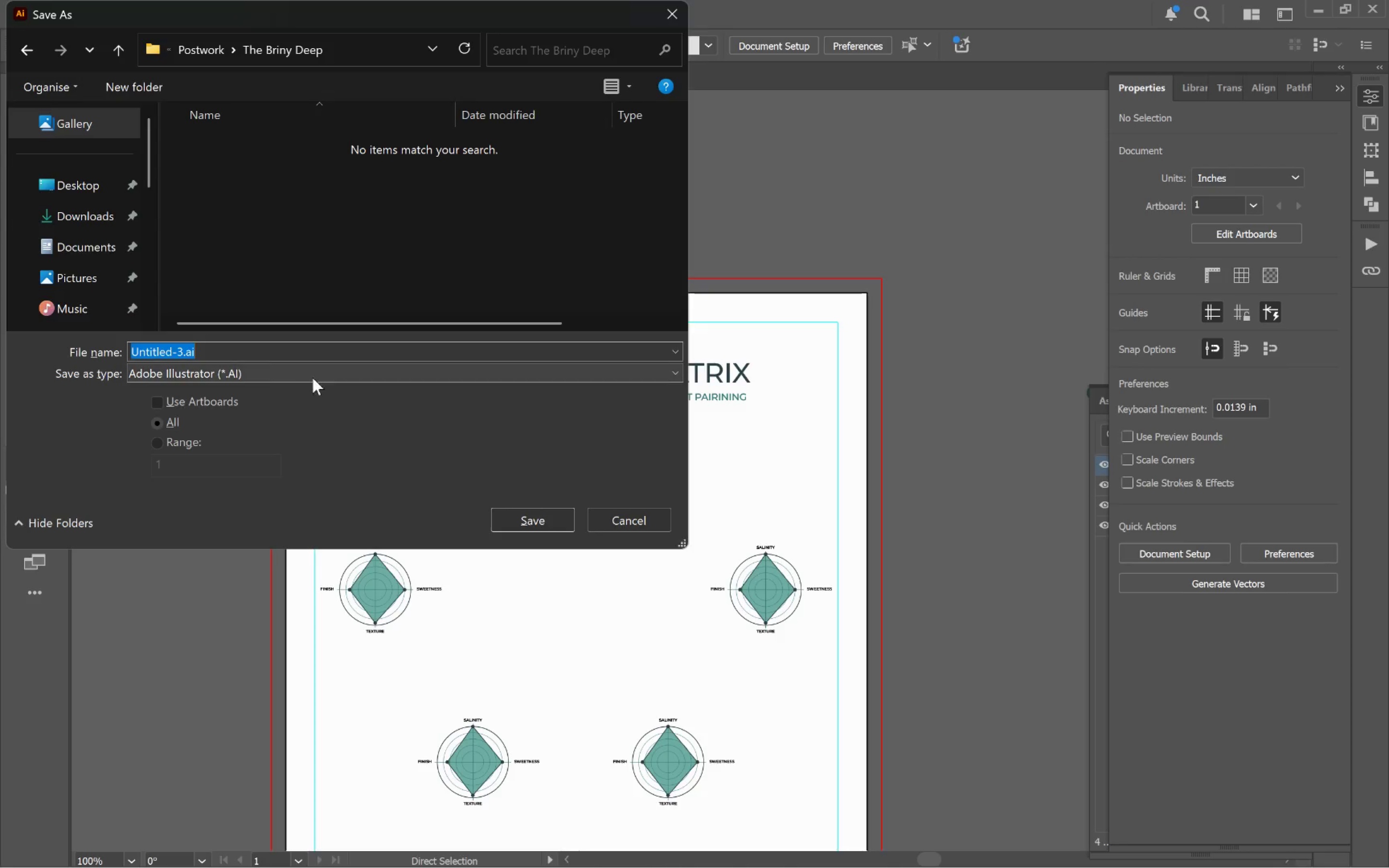 
key(Control+V)
 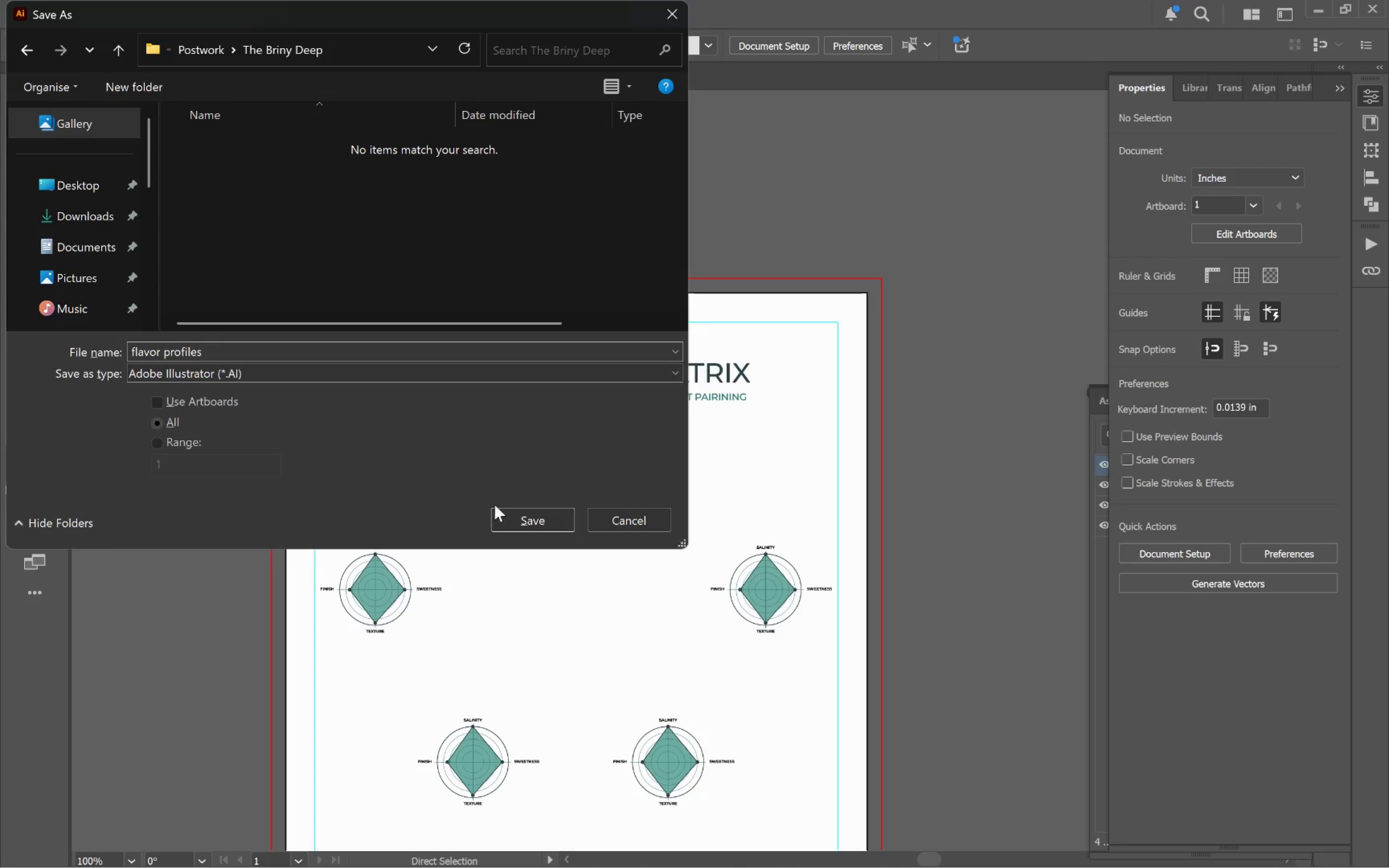 
left_click([517, 516])
 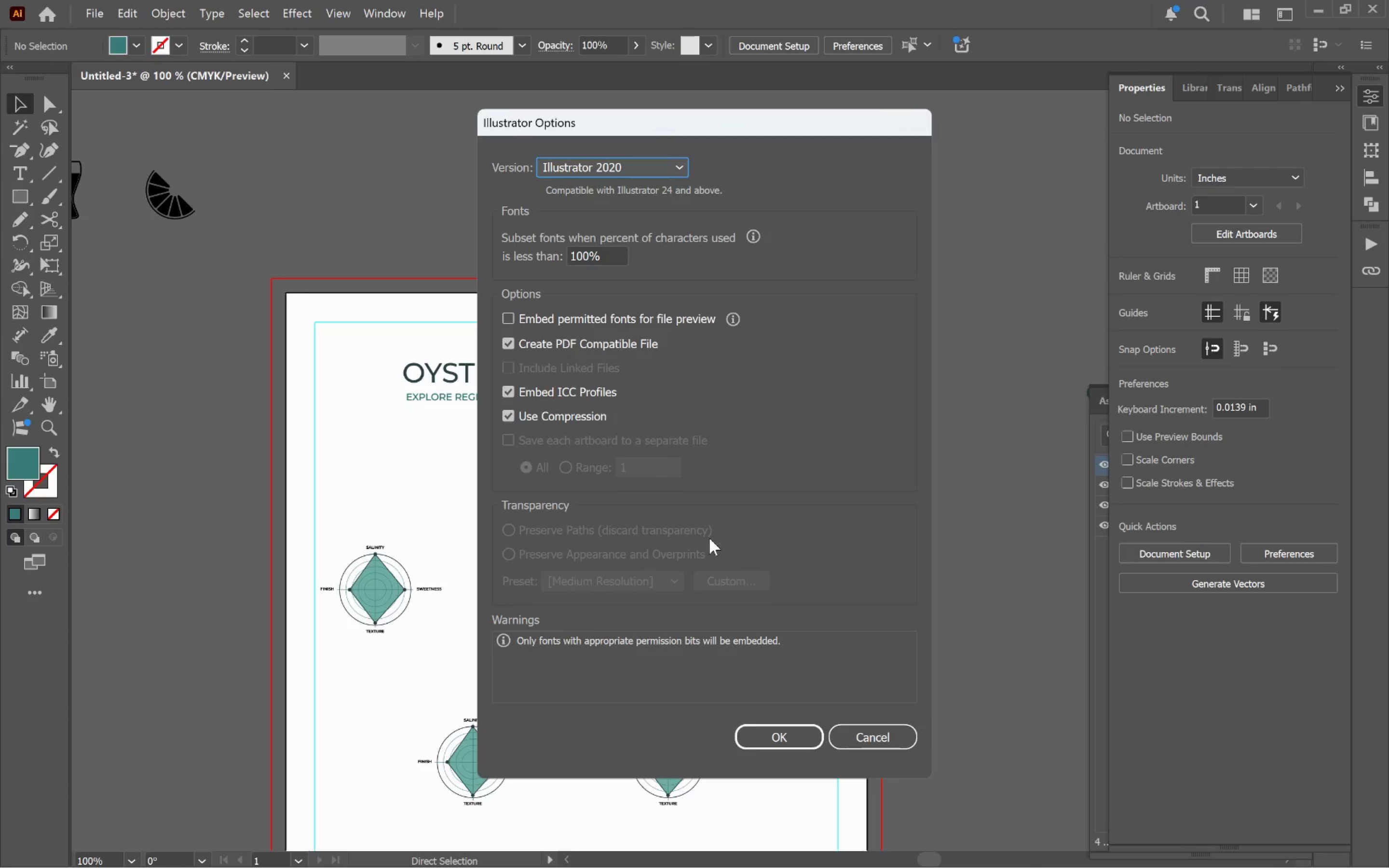 
left_click([787, 723])
 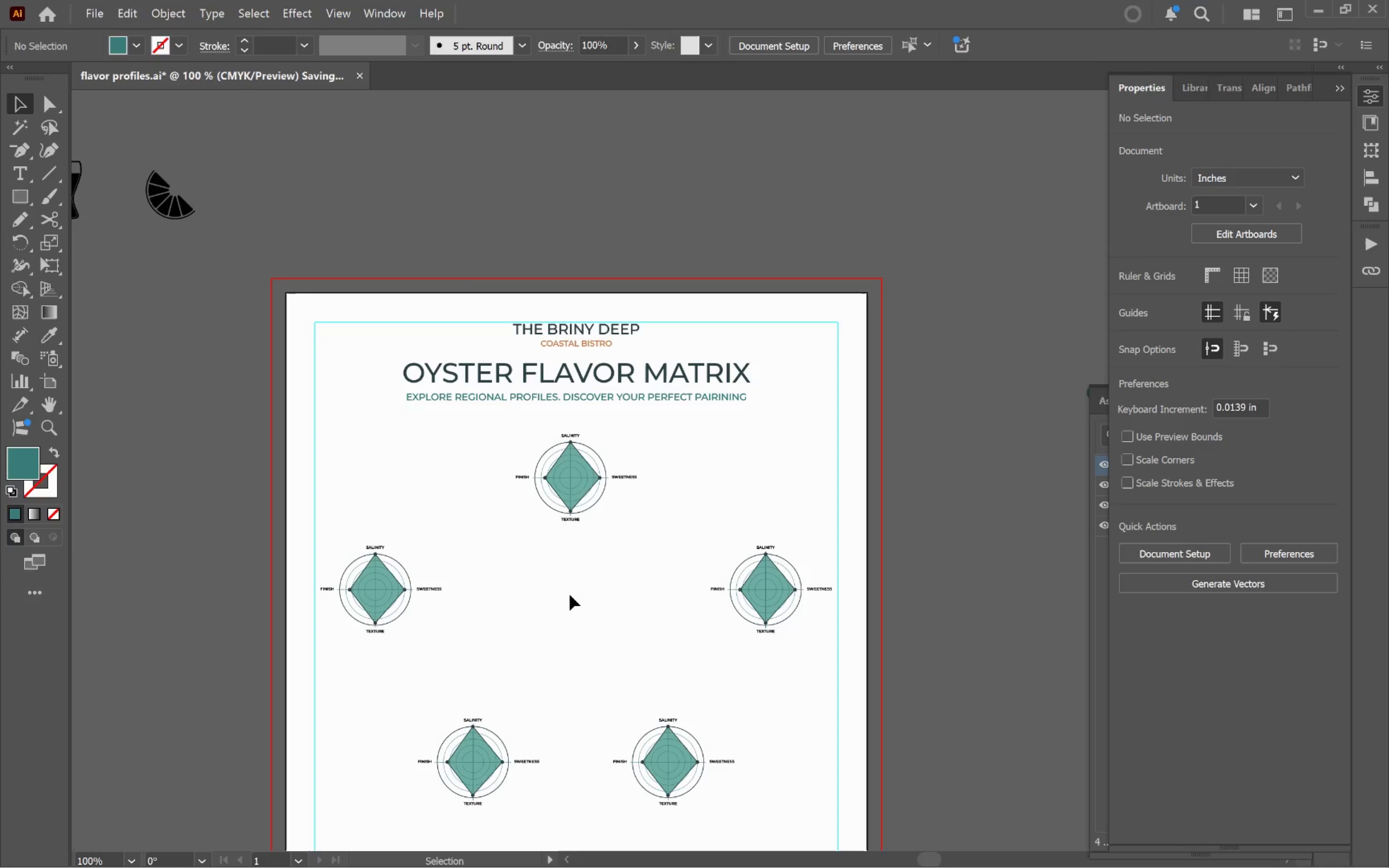 
hold_key(key=Space, duration=1.03)
 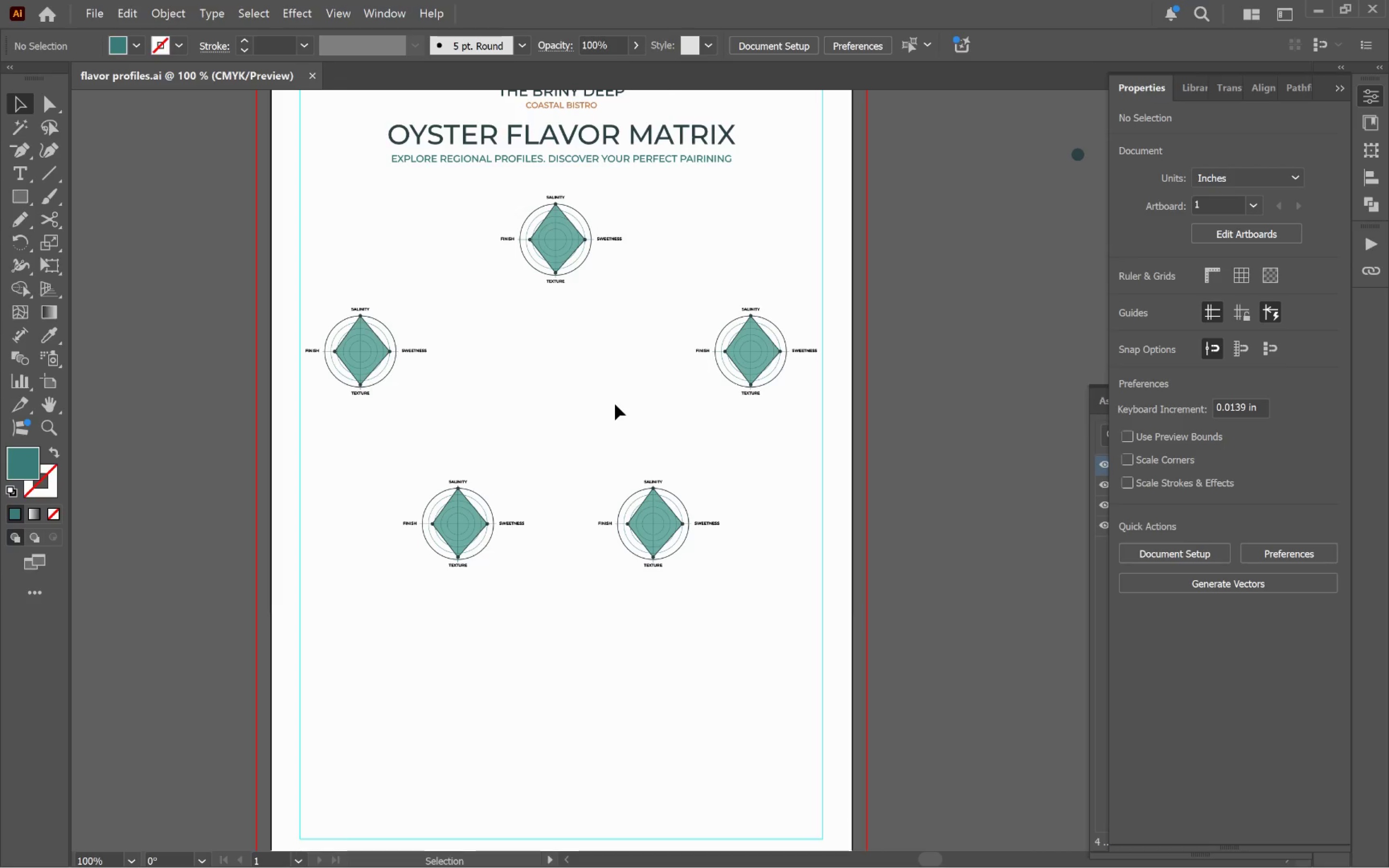 
left_click_drag(start_coordinate=[621, 655], to_coordinate=[606, 416])
 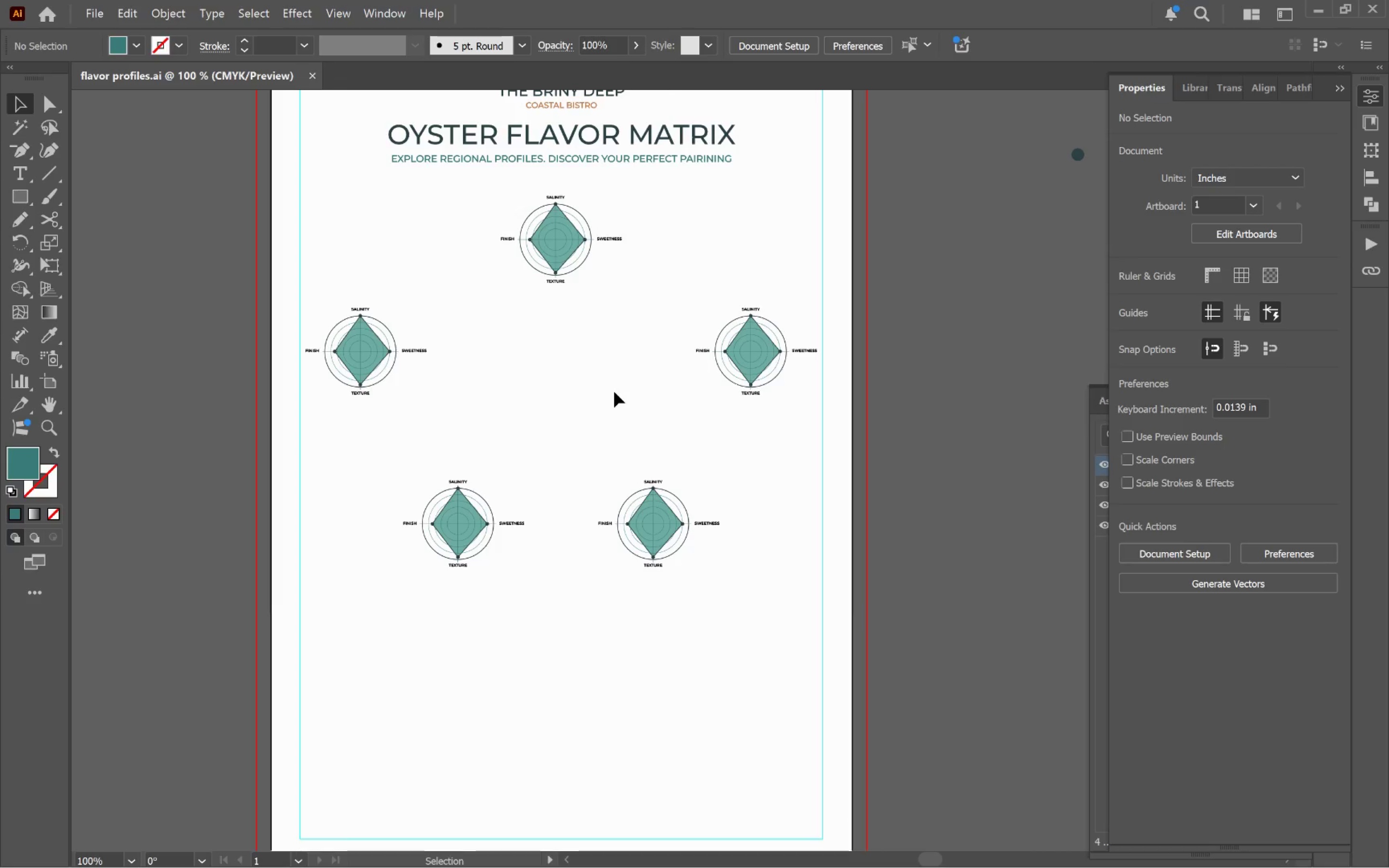 
wait(6.24)
 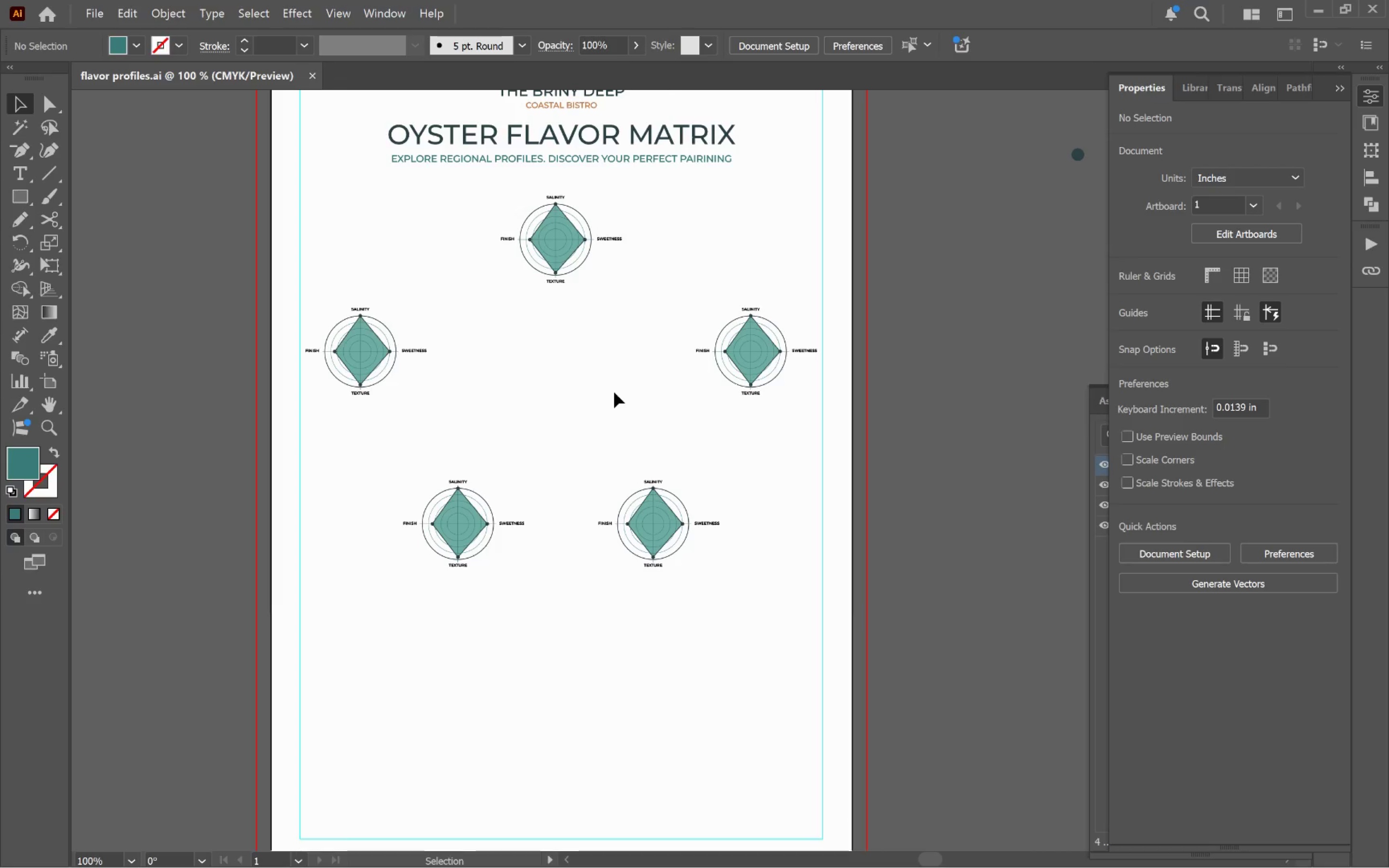 
hold_key(key=Space, duration=1.11)
 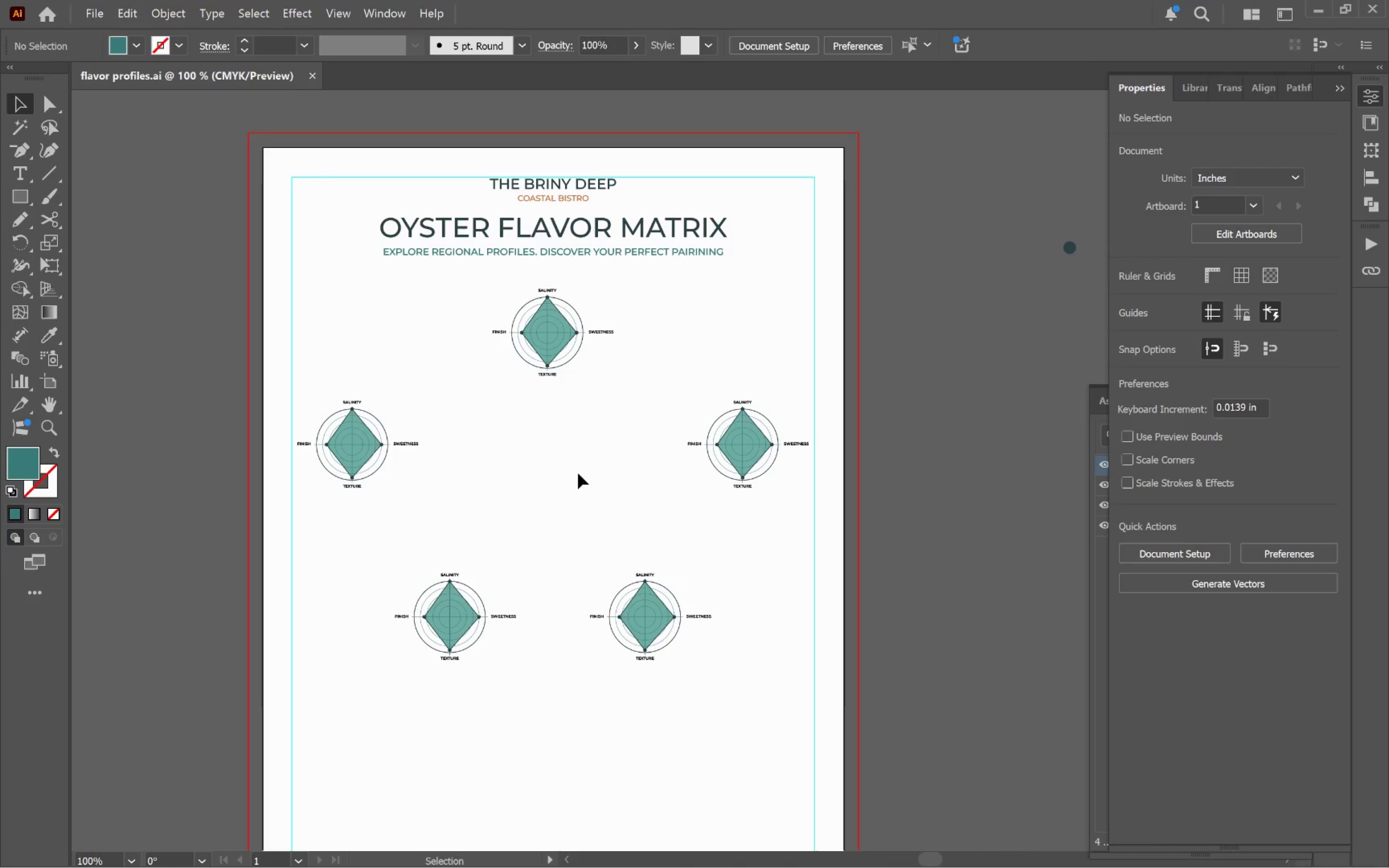 
left_click_drag(start_coordinate=[587, 378], to_coordinate=[579, 471])
 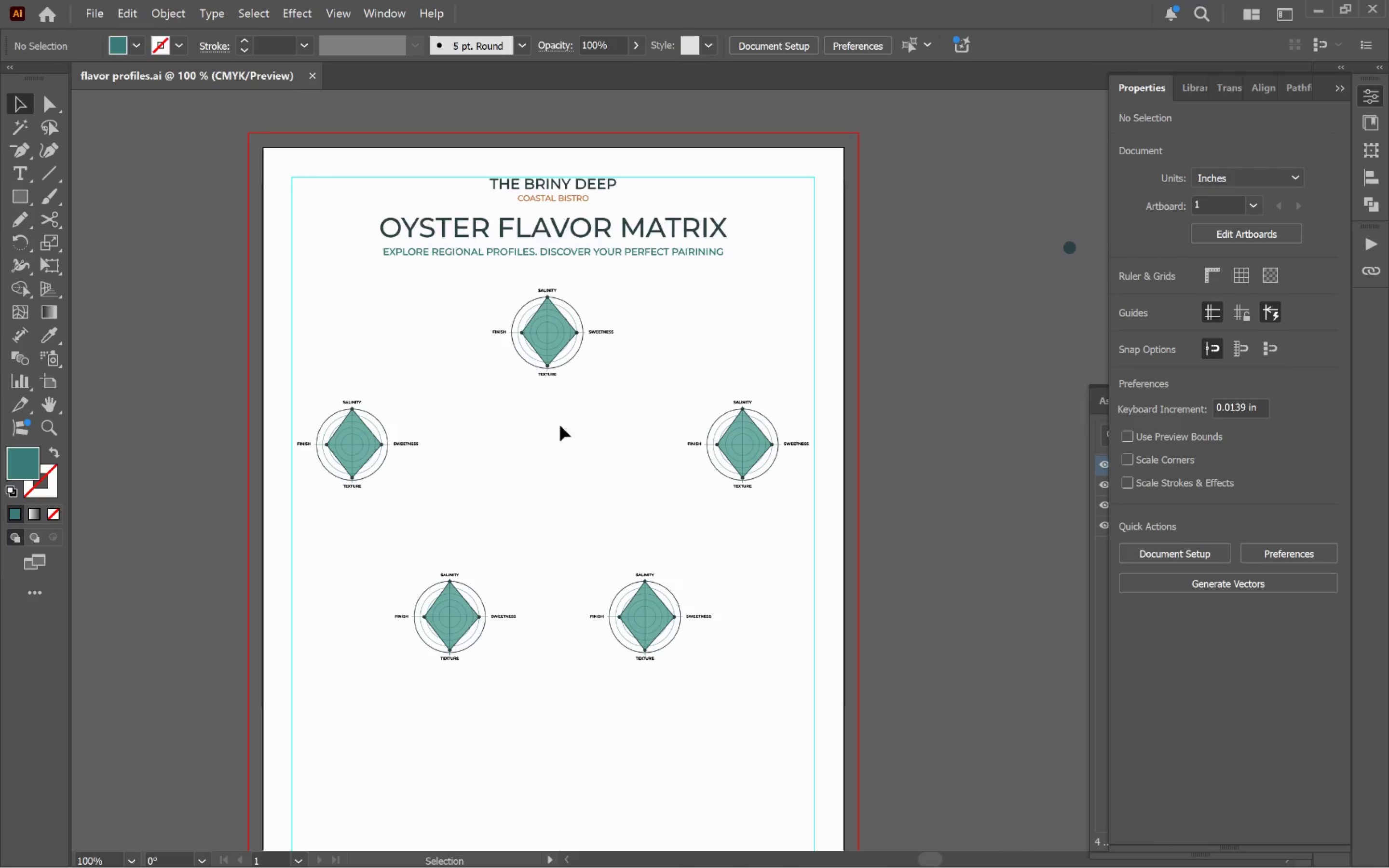 
left_click([569, 366])
 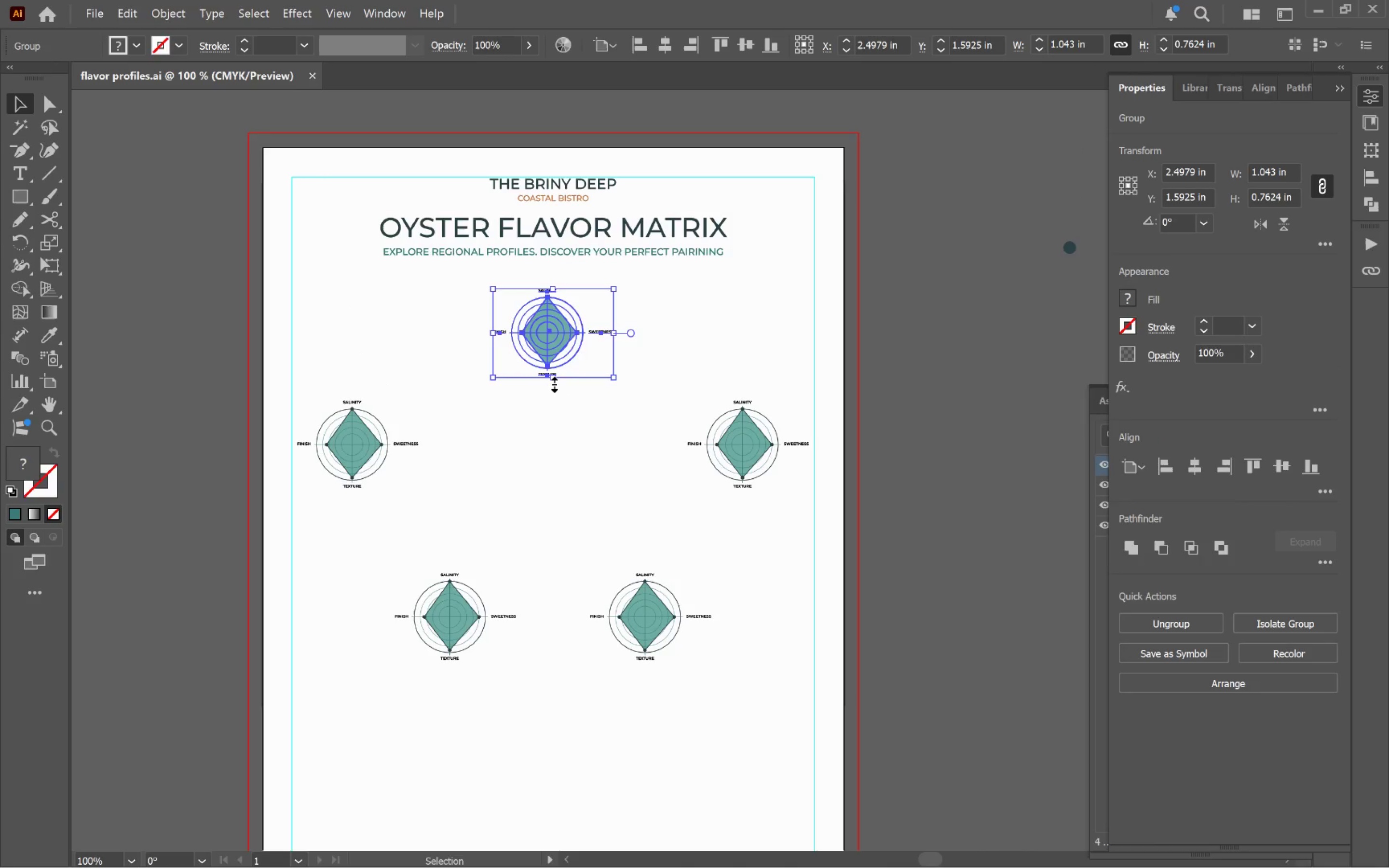 
left_click_drag(start_coordinate=[552, 382], to_coordinate=[556, 408])
 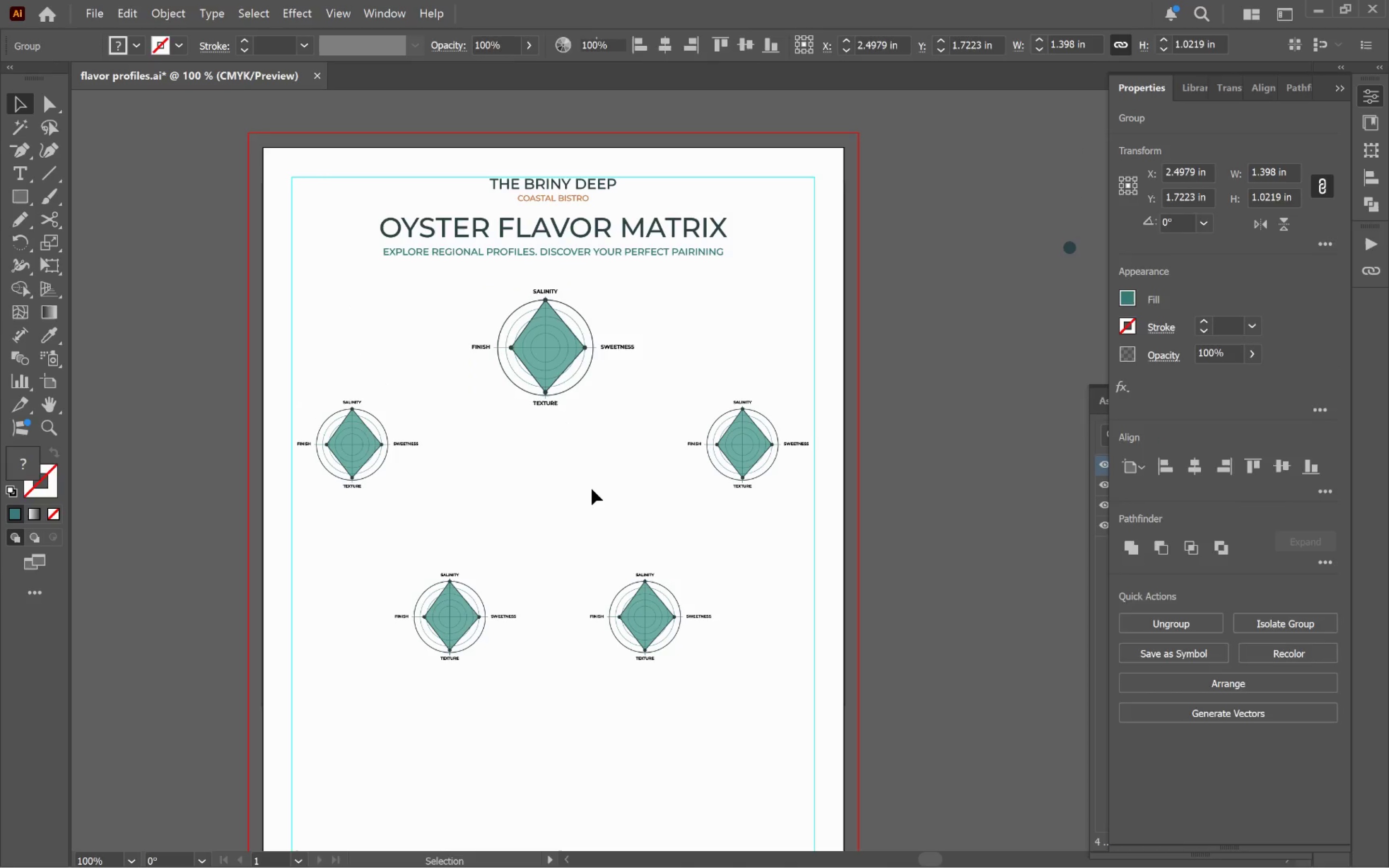 
hold_key(key=ShiftLeft, duration=1.91)
 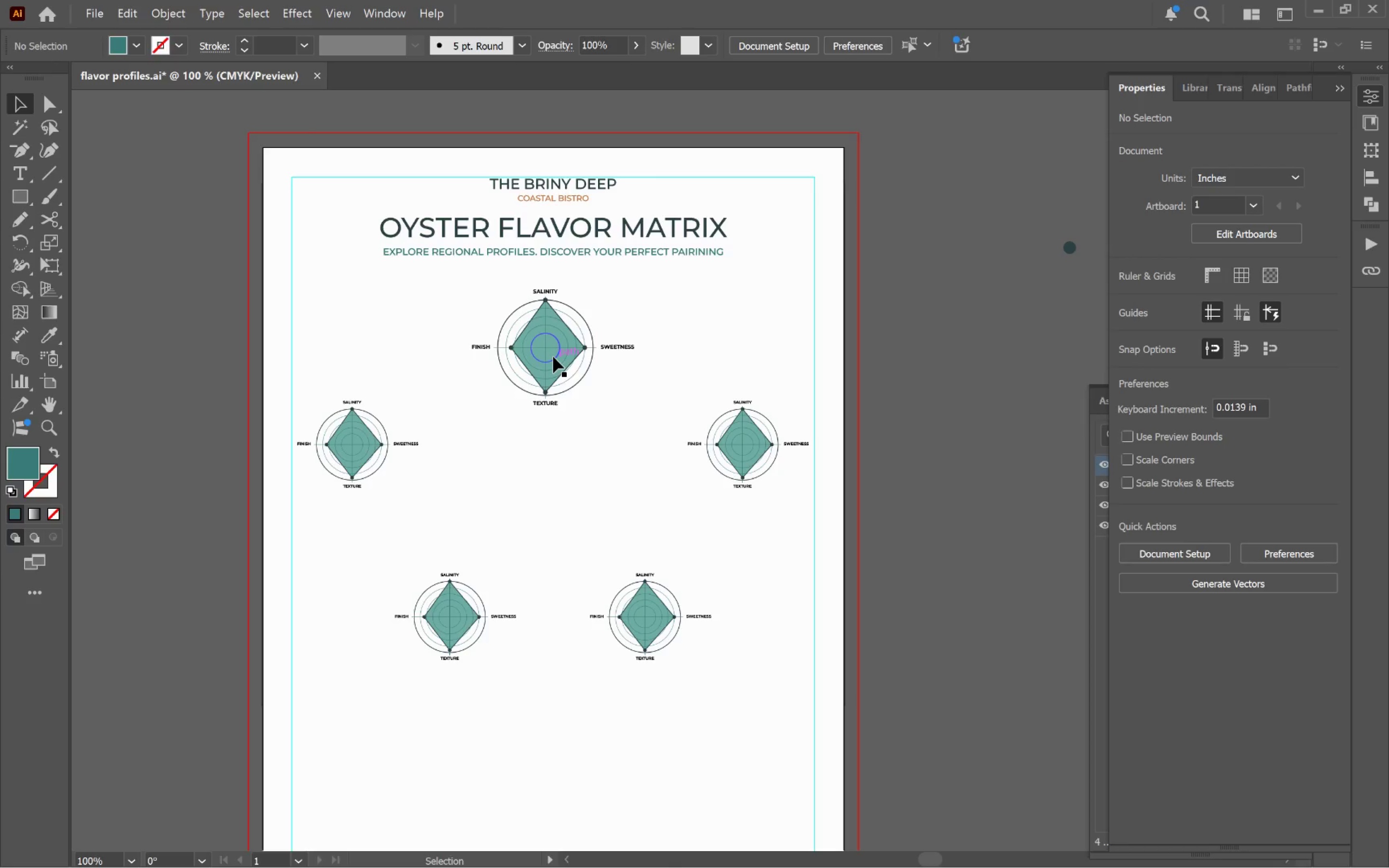 
wait(5.79)
 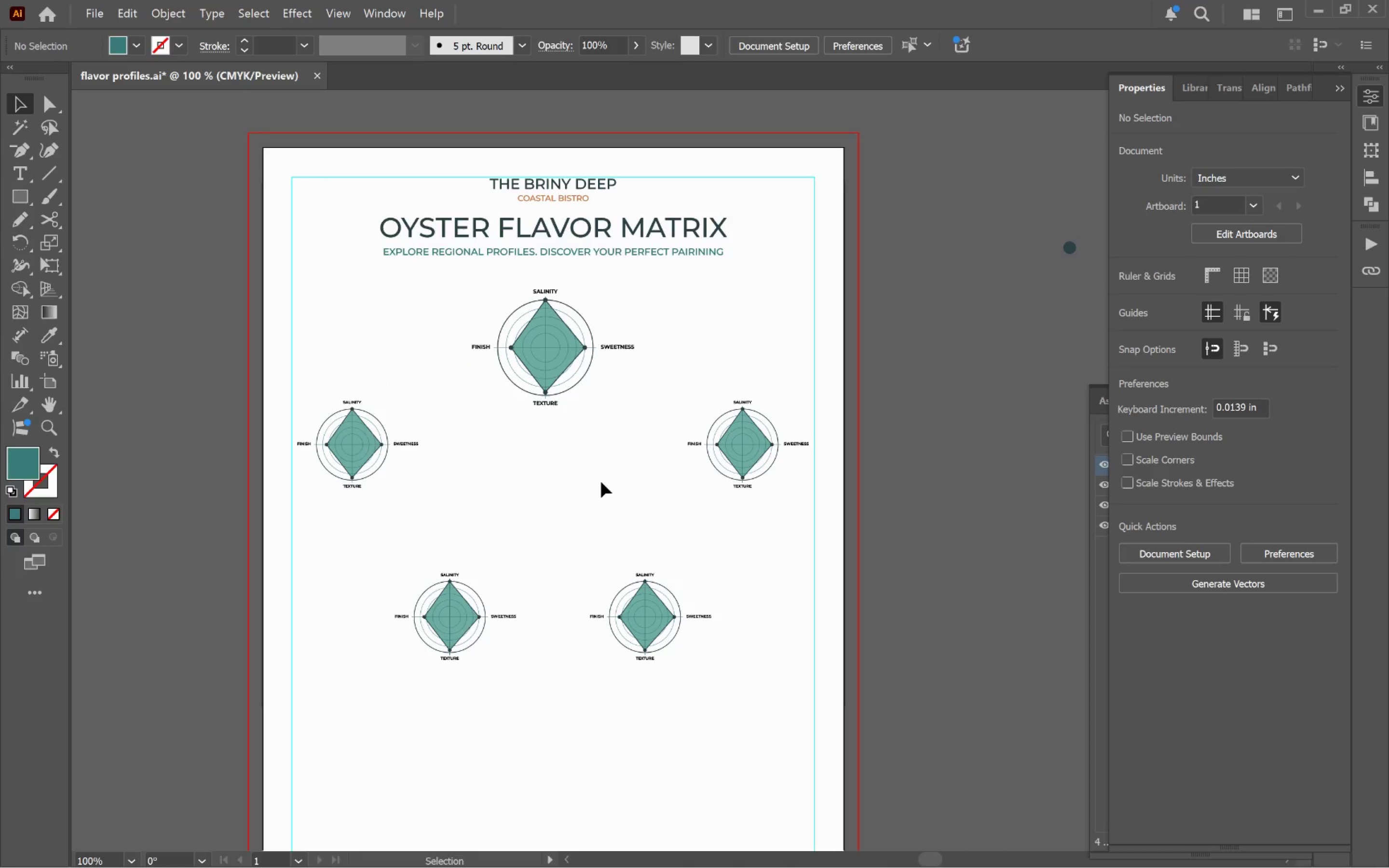 
hold_key(key=AltLeft, duration=0.34)
 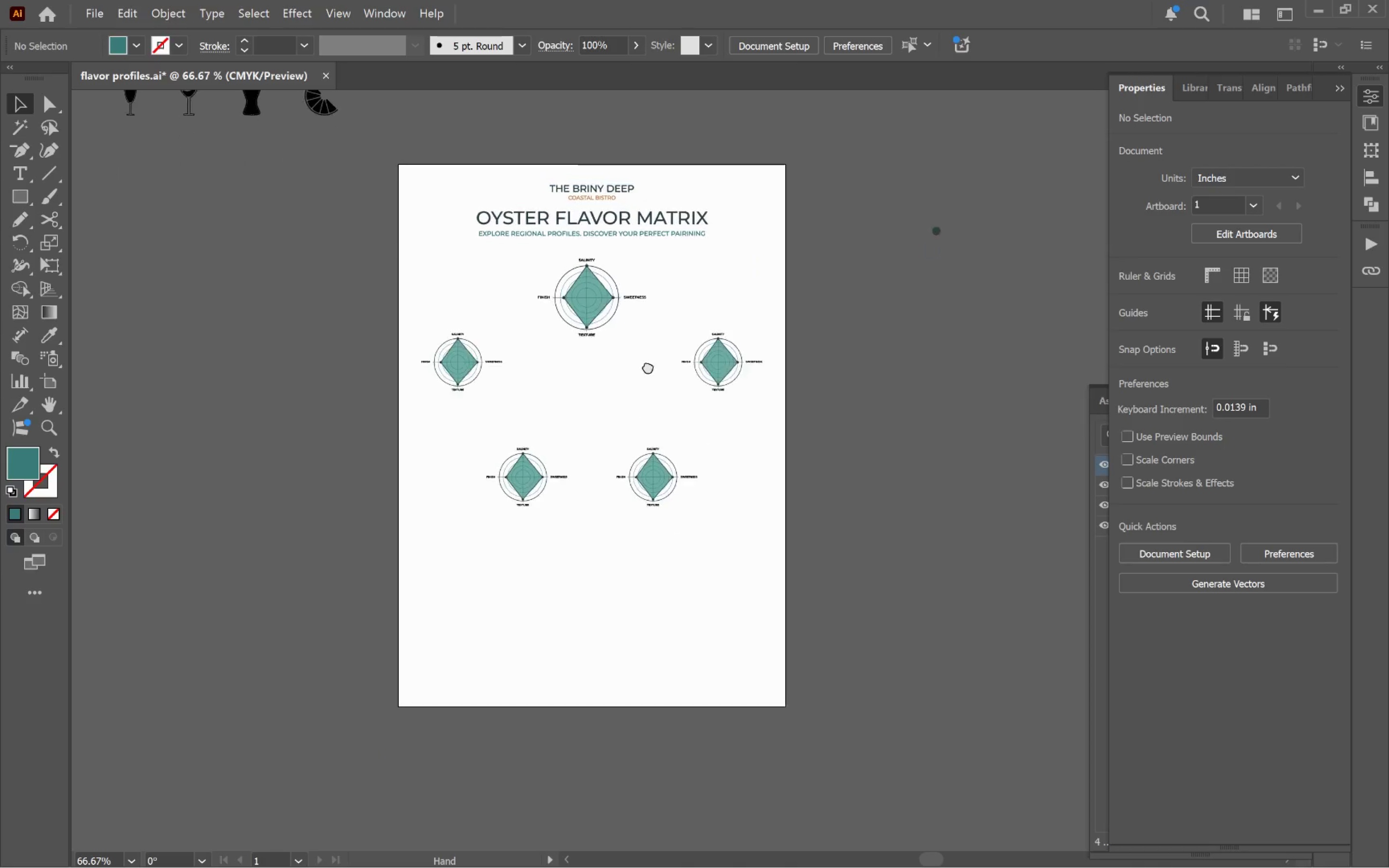 
hold_key(key=Space, duration=0.49)
 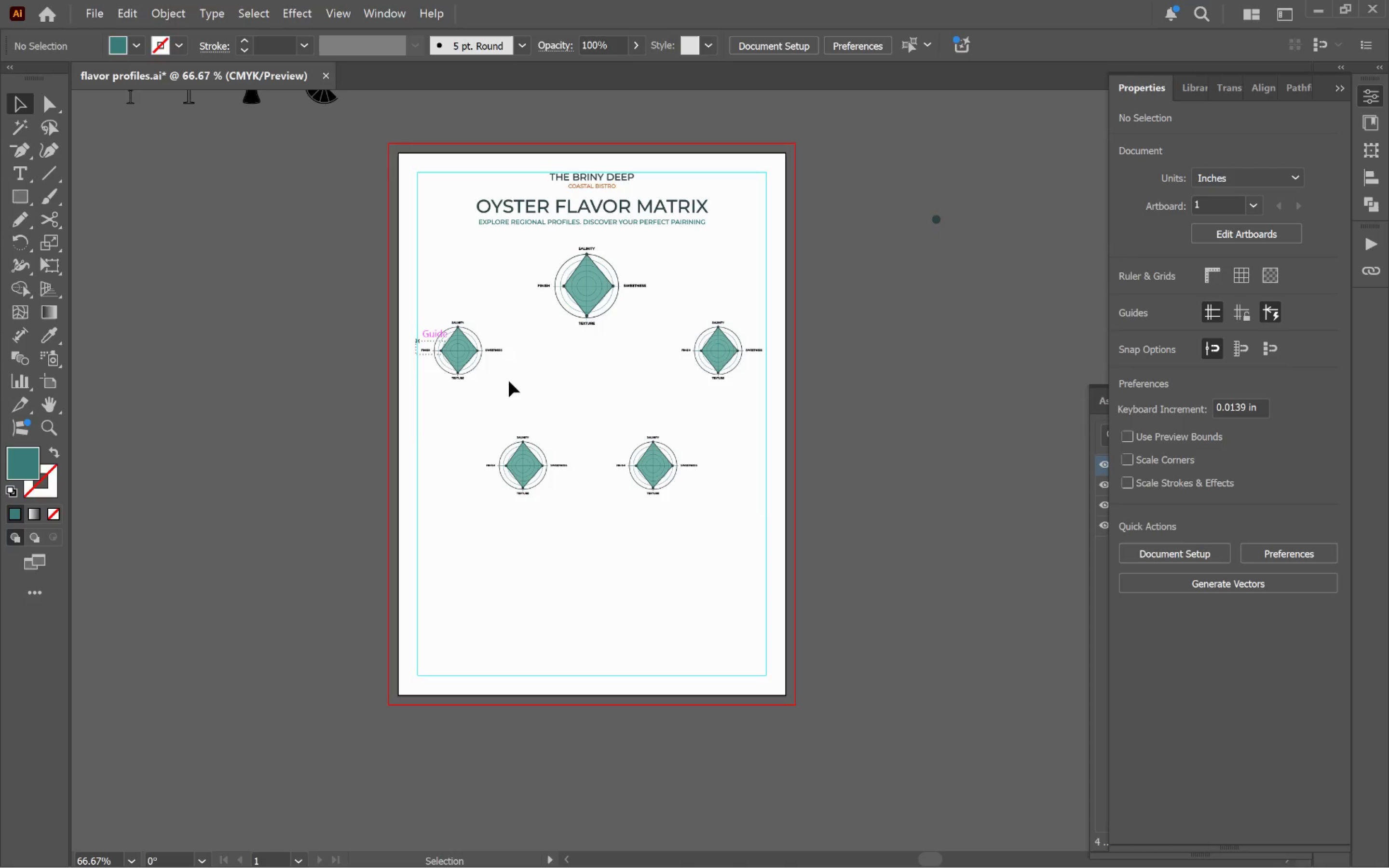 
scroll: coordinate [609, 411], scroll_direction: down, amount: 1.0
 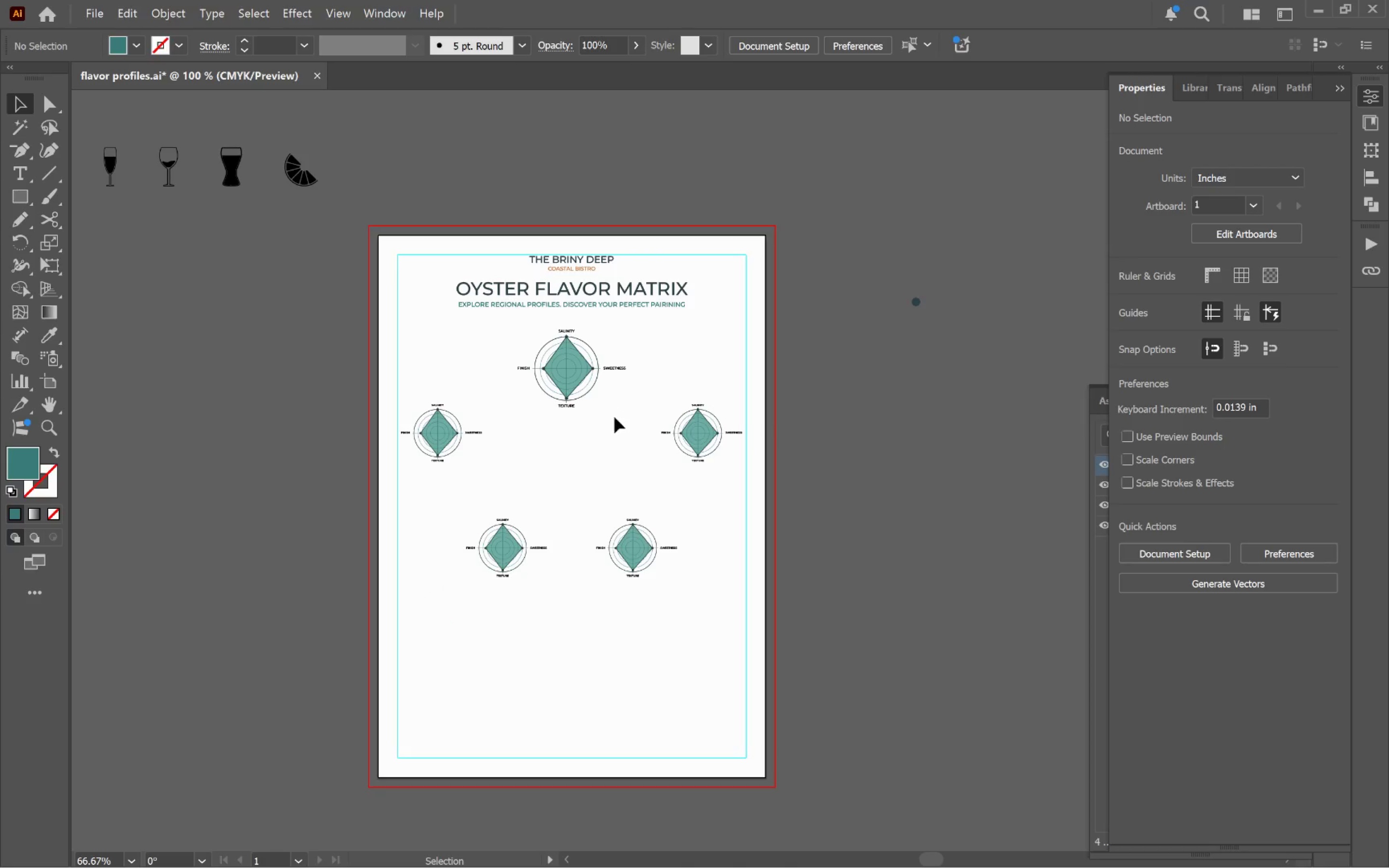 
left_click_drag(start_coordinate=[627, 440], to_coordinate=[648, 356])
 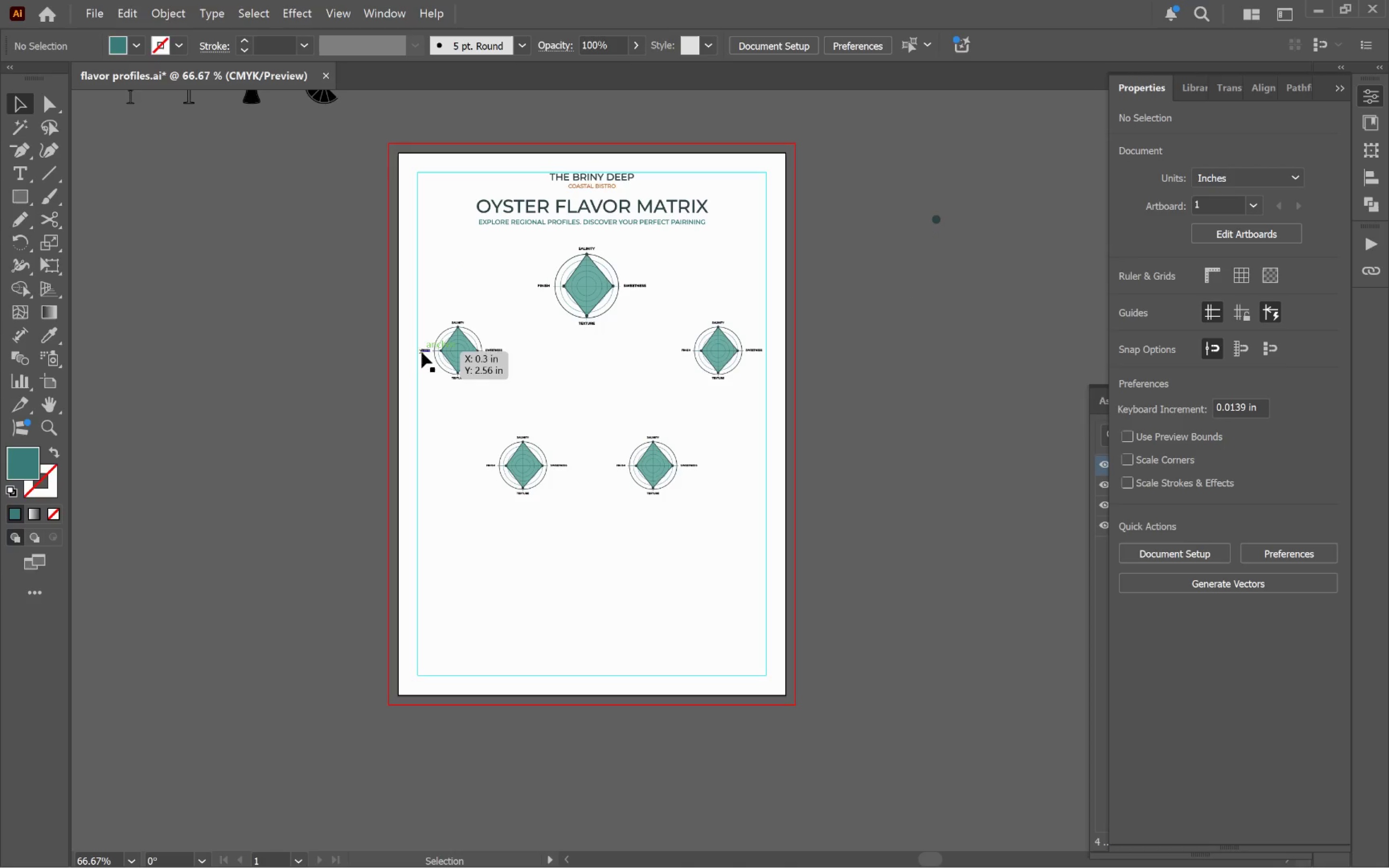 
left_click_drag(start_coordinate=[416, 341], to_coordinate=[835, 515])
 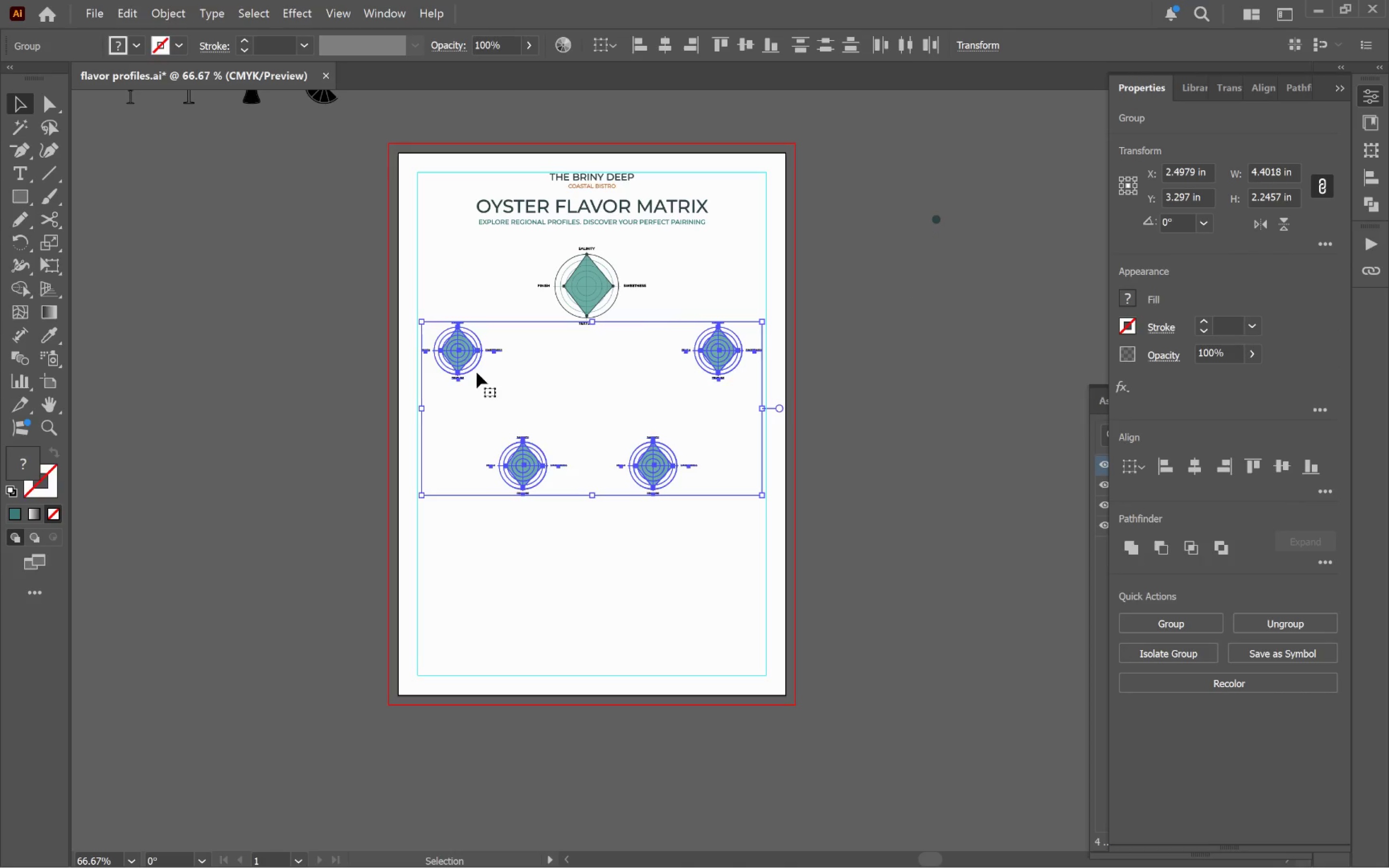 
left_click_drag(start_coordinate=[464, 360], to_coordinate=[939, 403])
 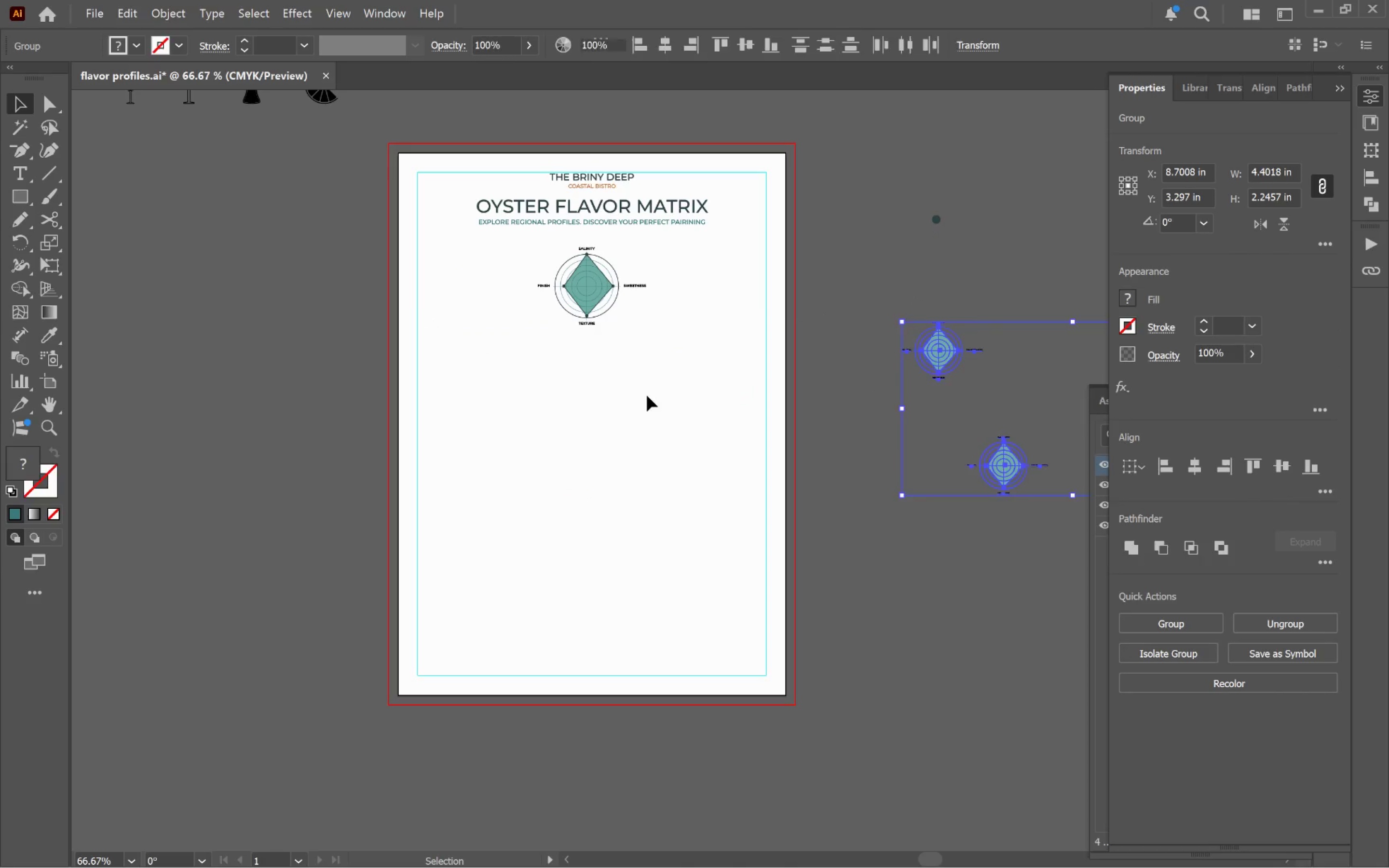 
hold_key(key=ShiftLeft, duration=0.8)
 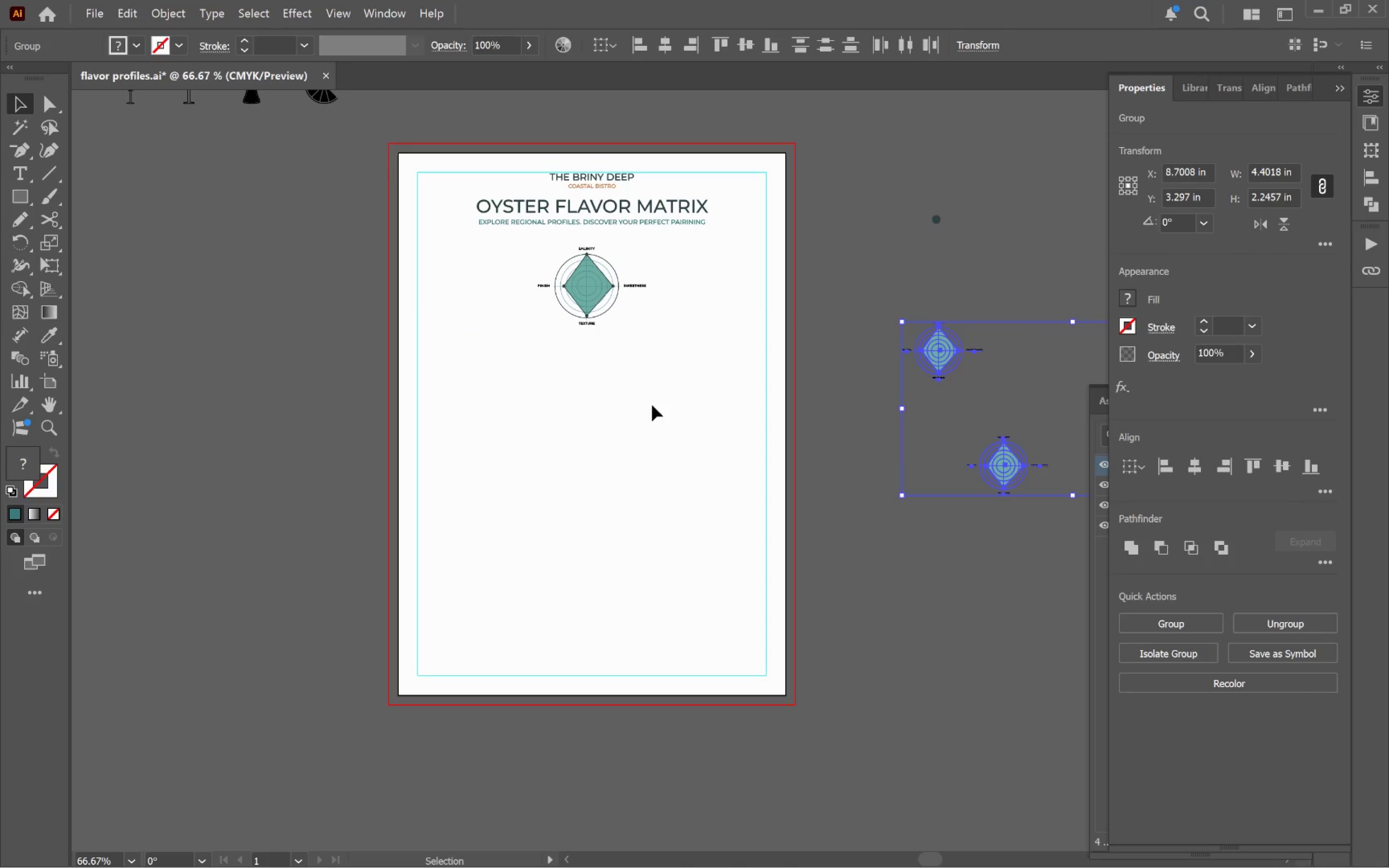 
left_click([648, 405])
 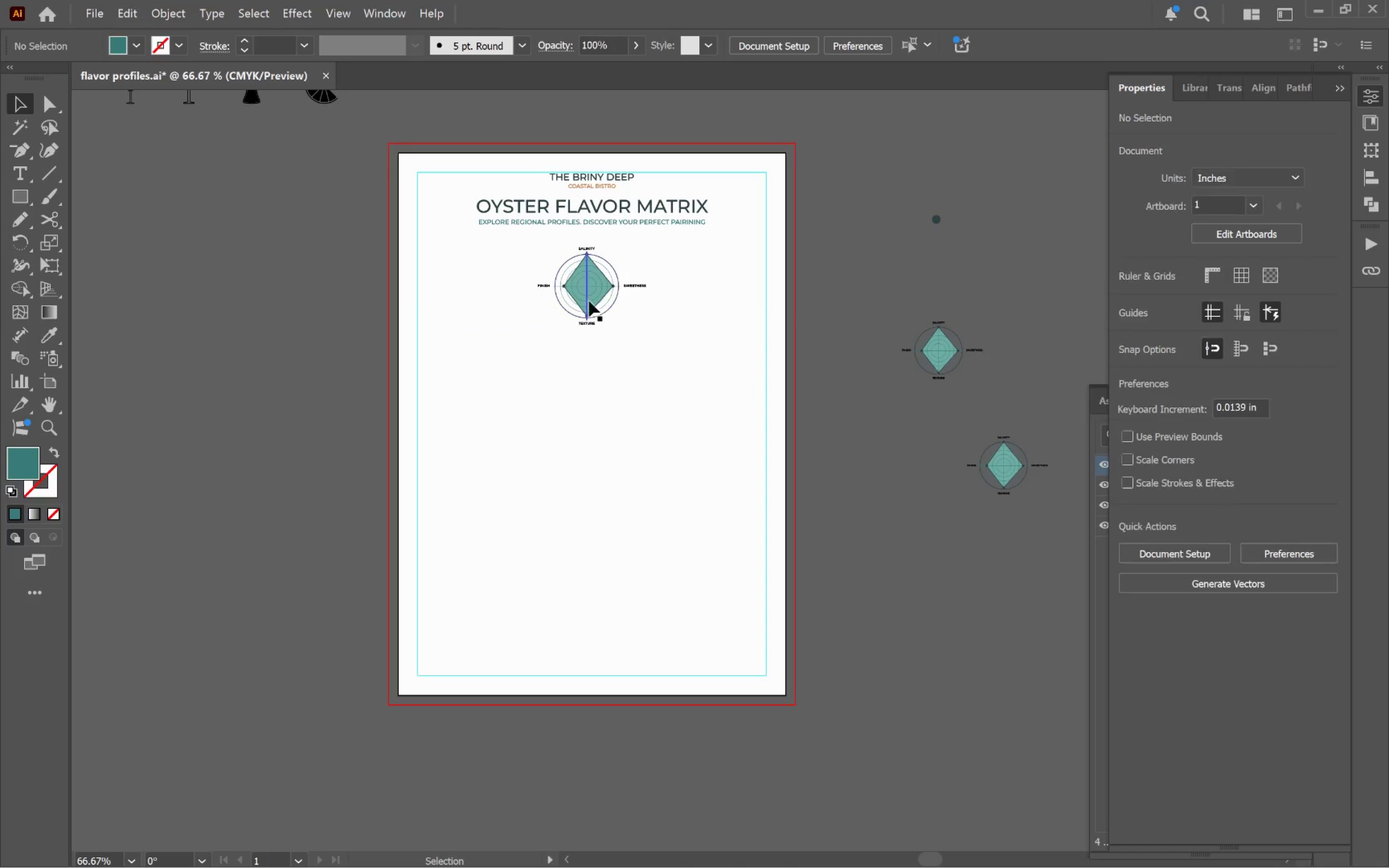 
left_click_drag(start_coordinate=[586, 296], to_coordinate=[477, 315])
 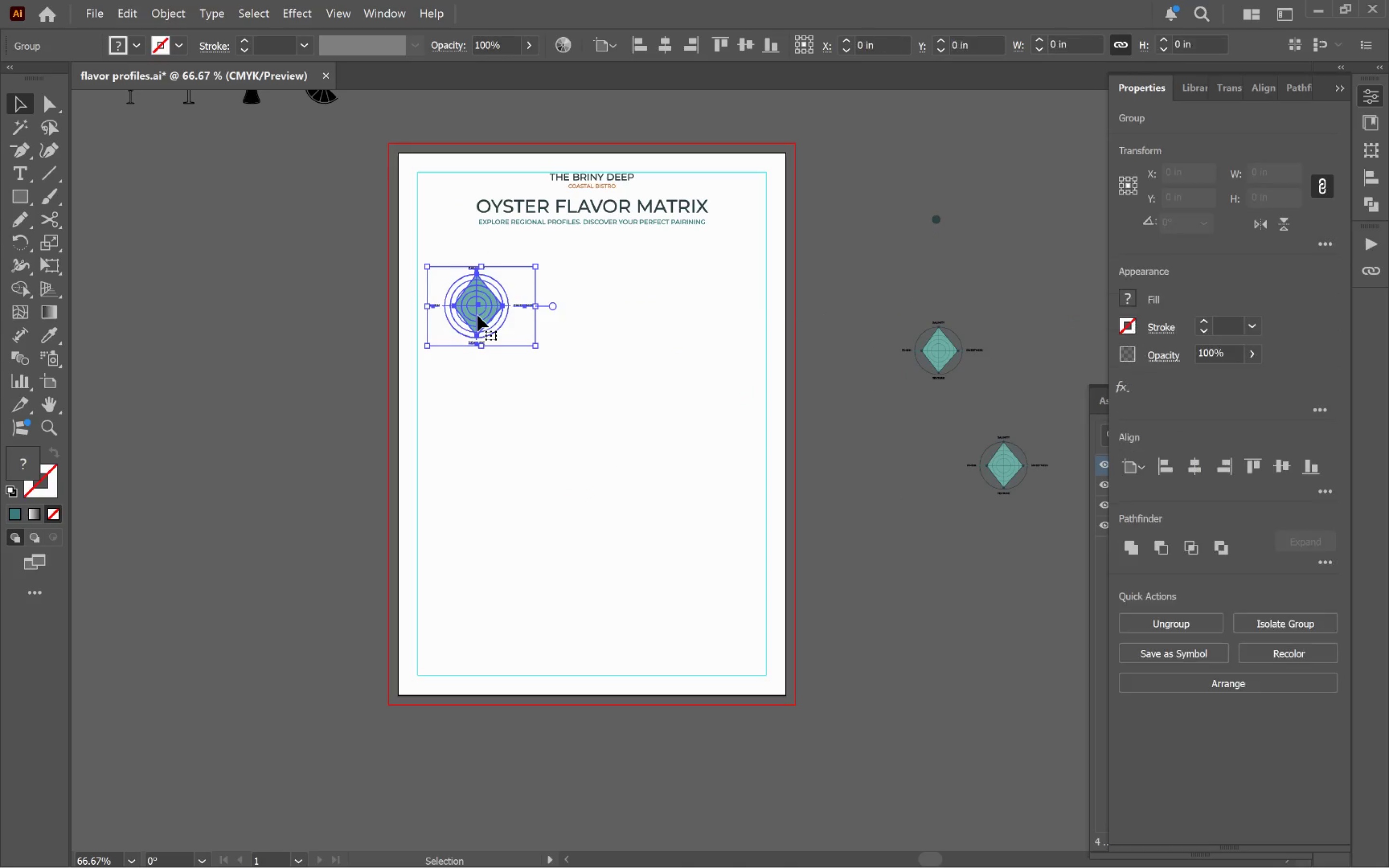 
hold_key(key=AltLeft, duration=1.92)
left_click_drag(start_coordinate=[477, 315], to_coordinate=[490, 414])
 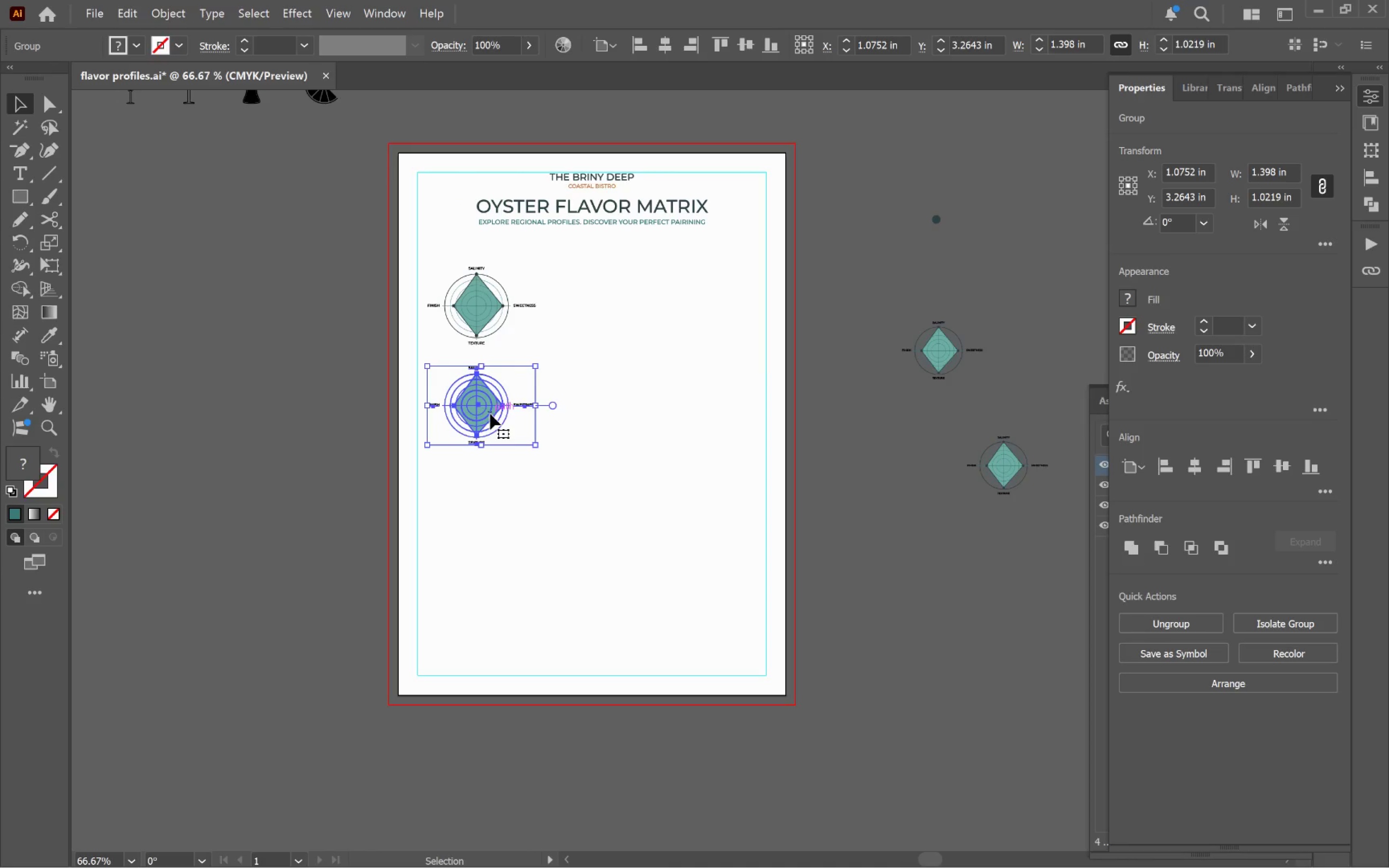 
hold_key(key=ShiftLeft, duration=1.66)
 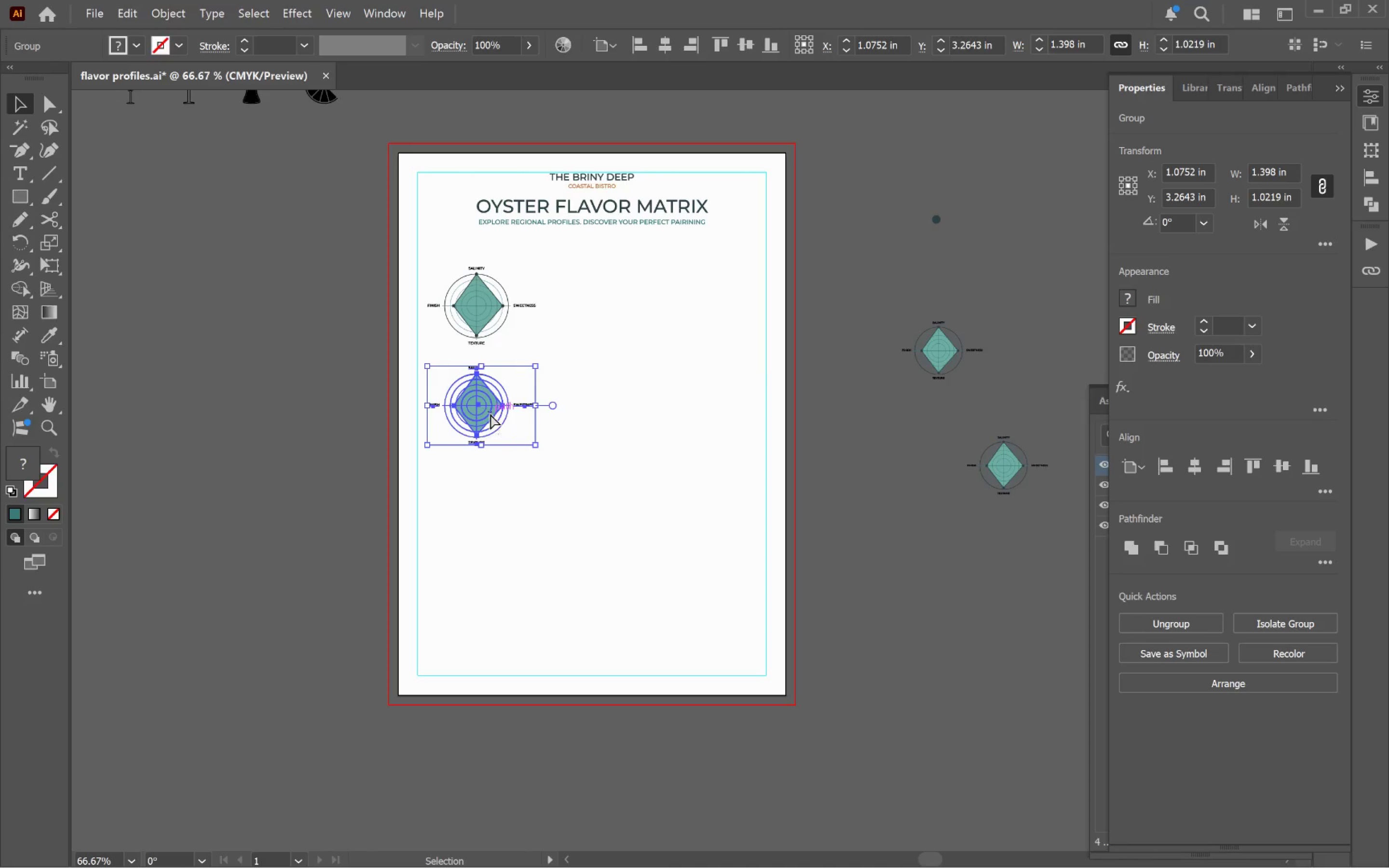 
key(Control+D)
 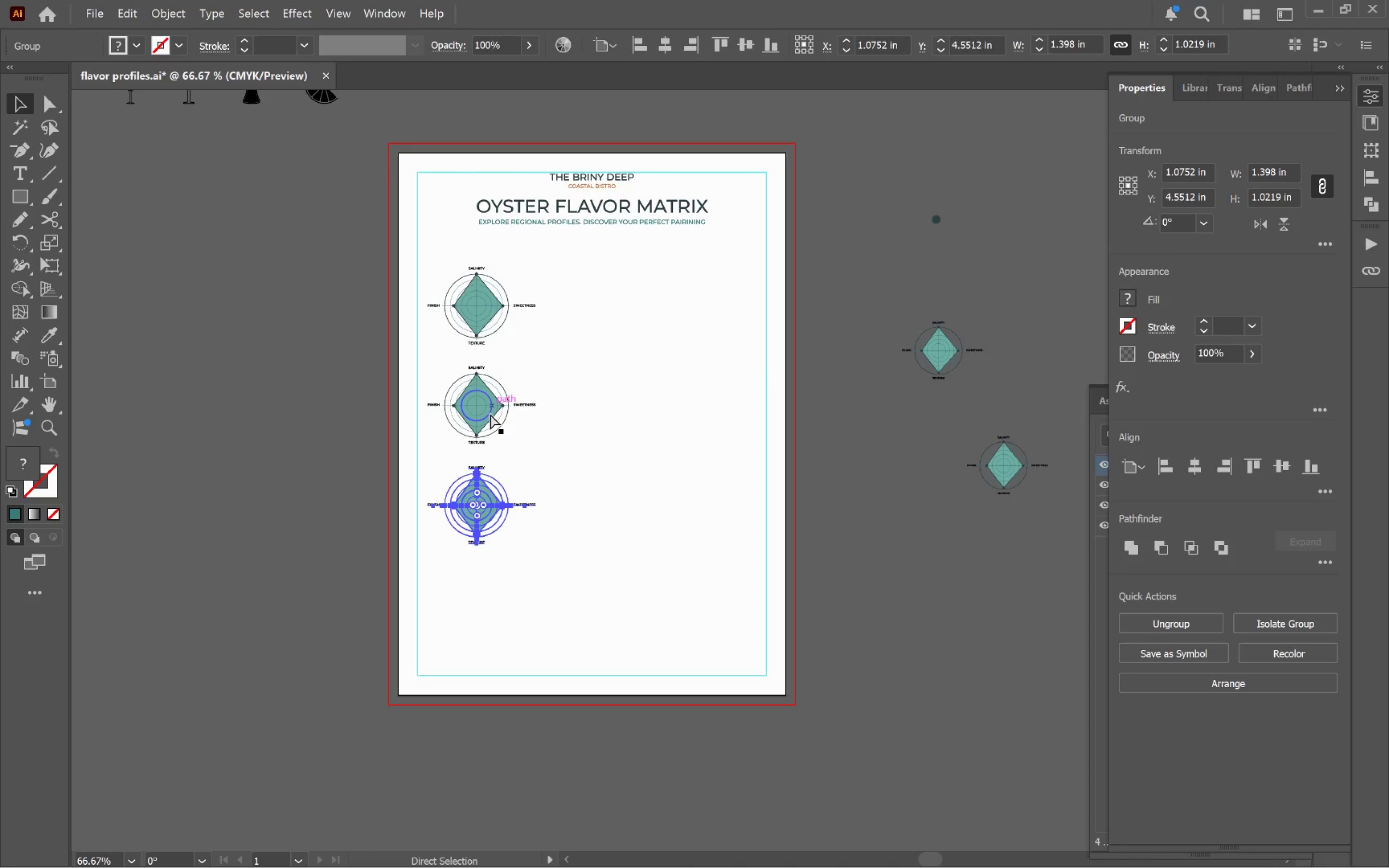 
key(Control+D)
 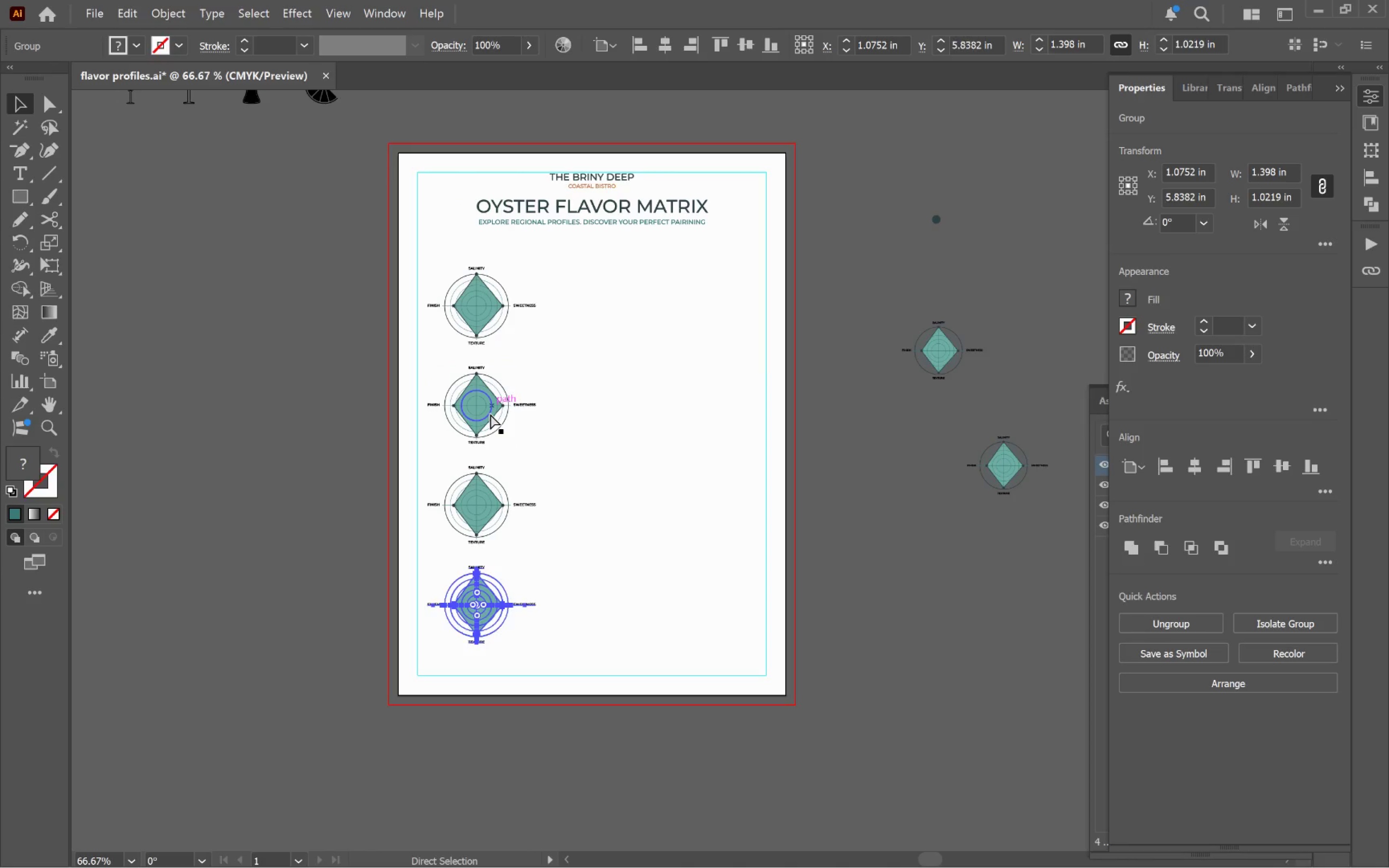 
key(Control+D)
 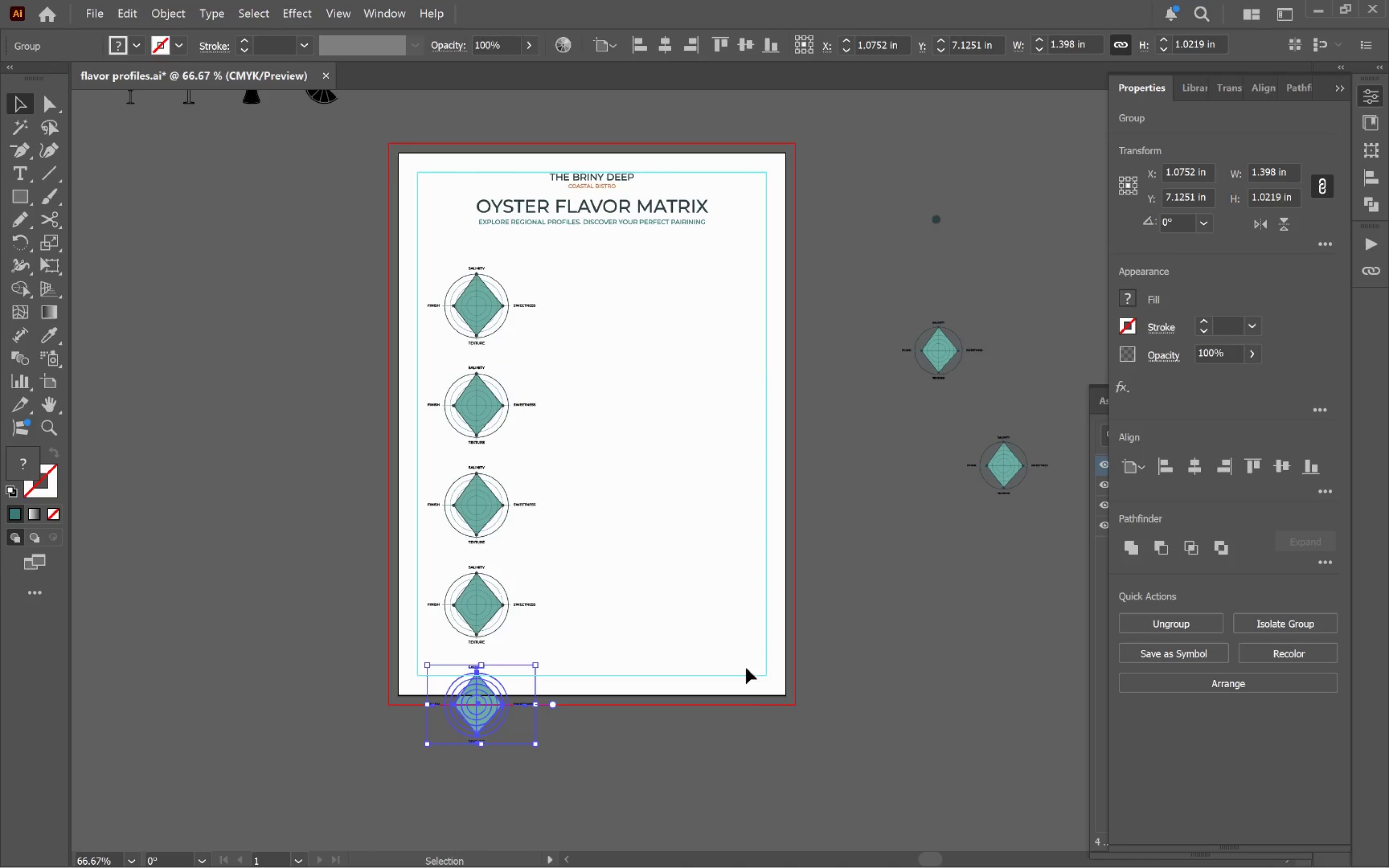 
left_click([751, 683])
 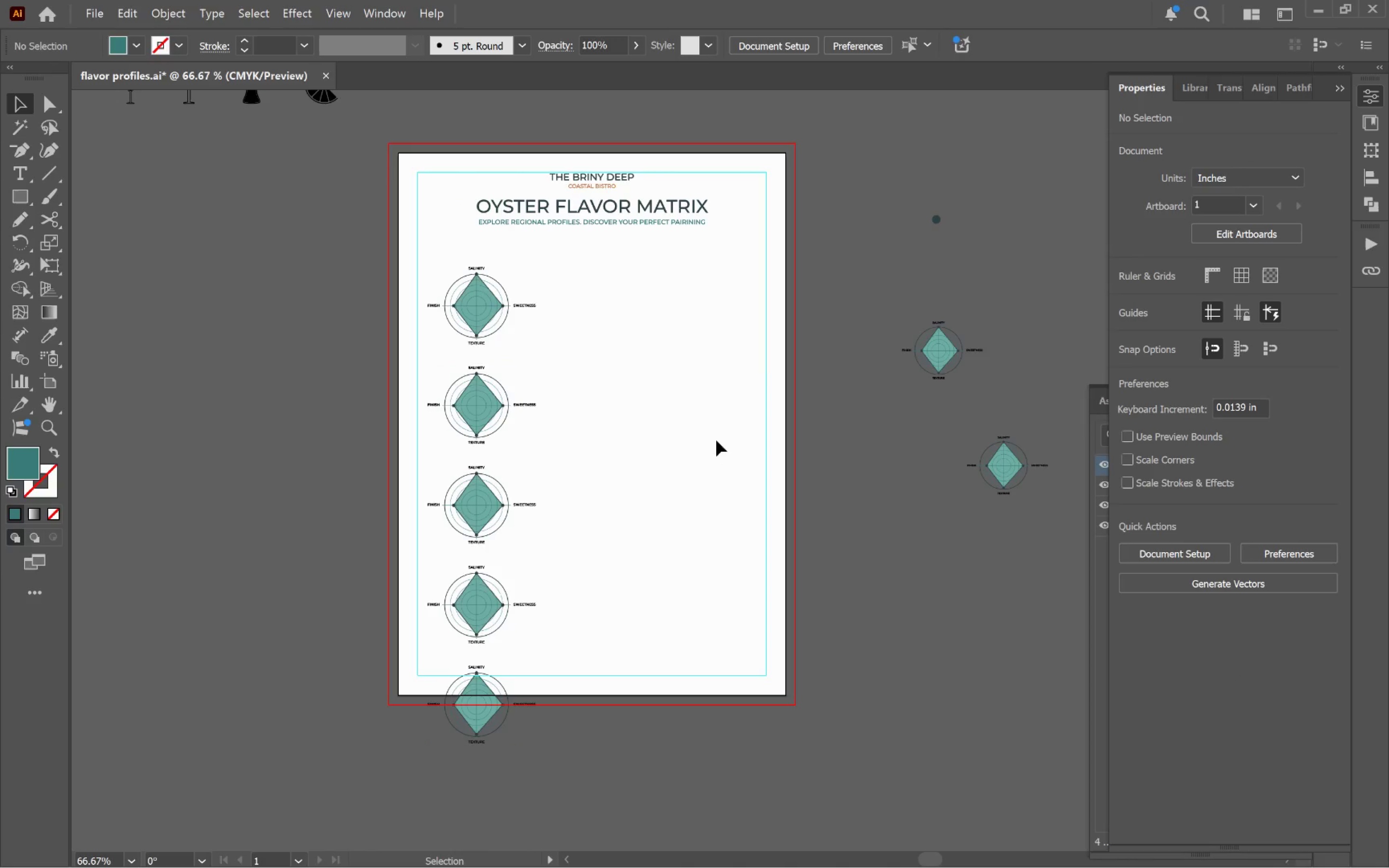 
wait(12.22)
 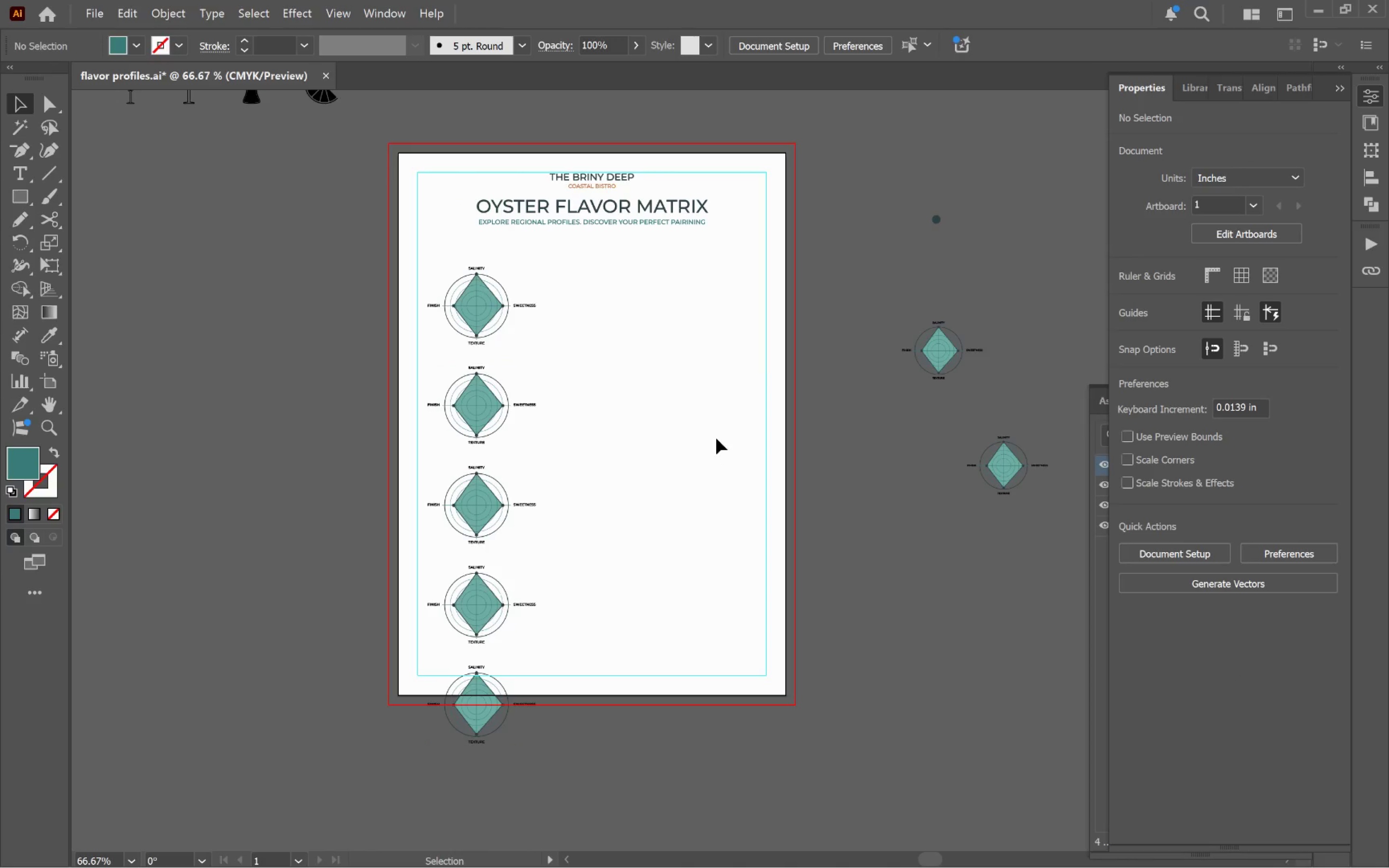 
key(Control+1)
 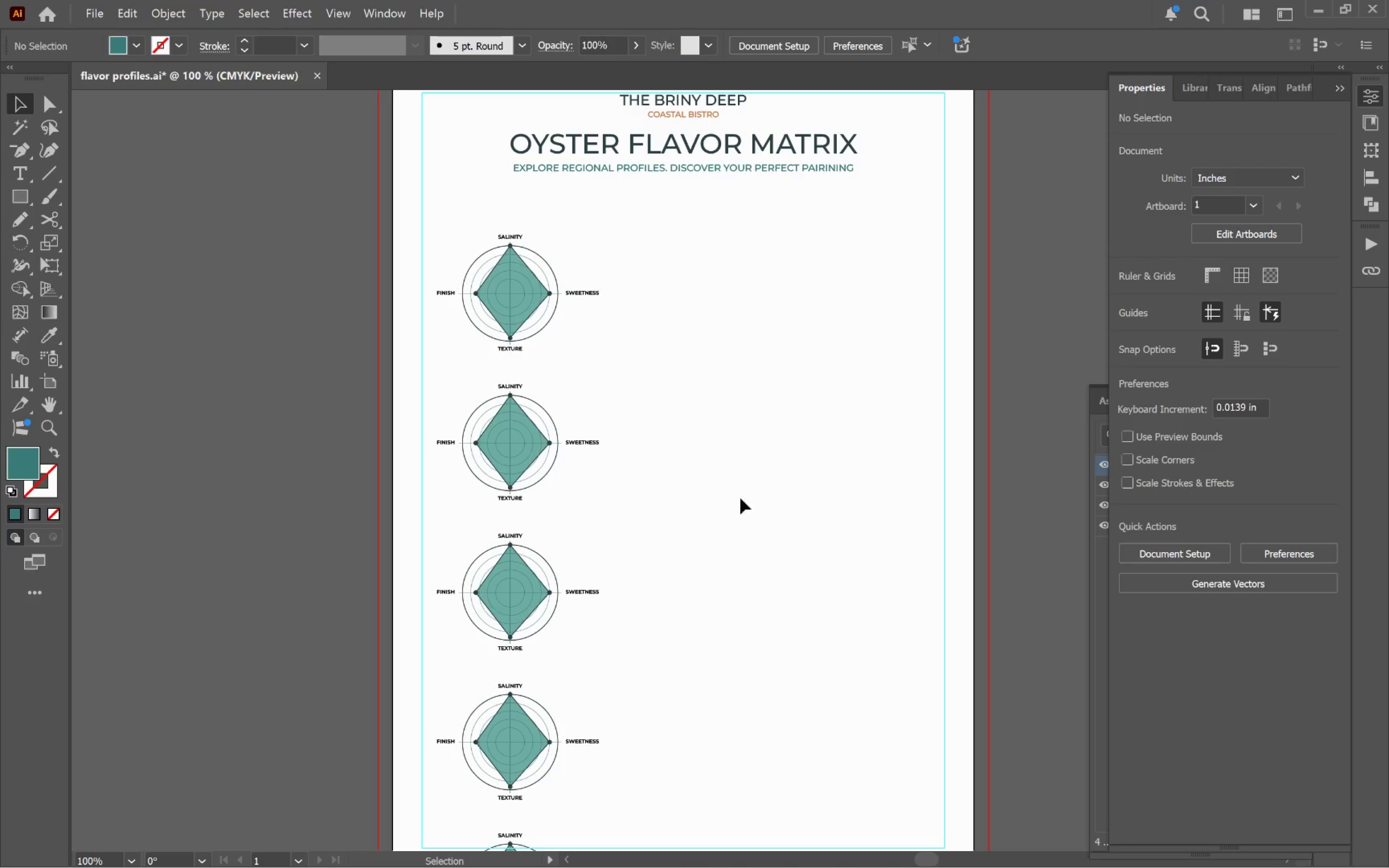 
hold_key(key=AltLeft, duration=0.36)
 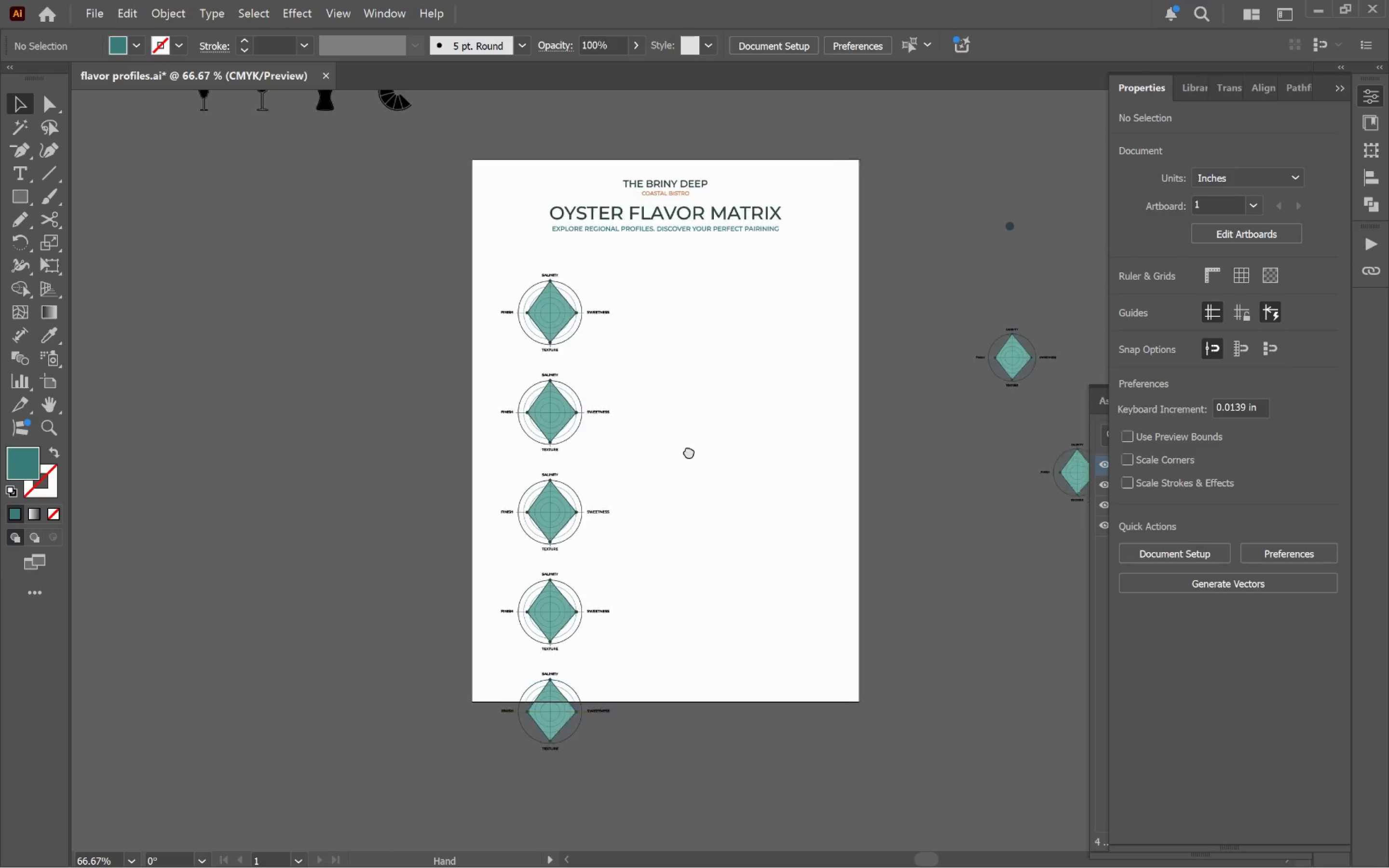 
hold_key(key=Space, duration=0.54)
 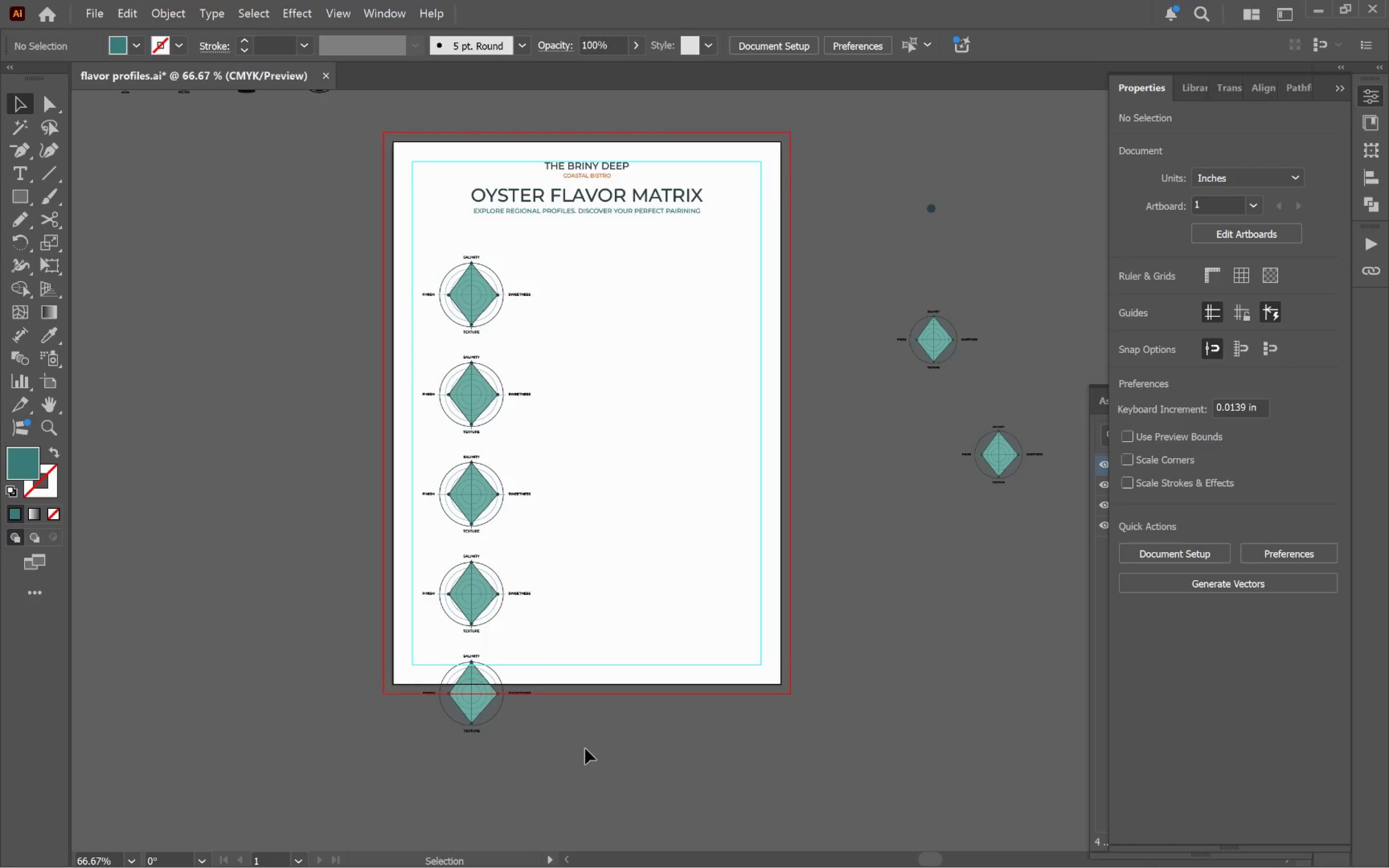 
scroll: coordinate [685, 372], scroll_direction: down, amount: 1.0
 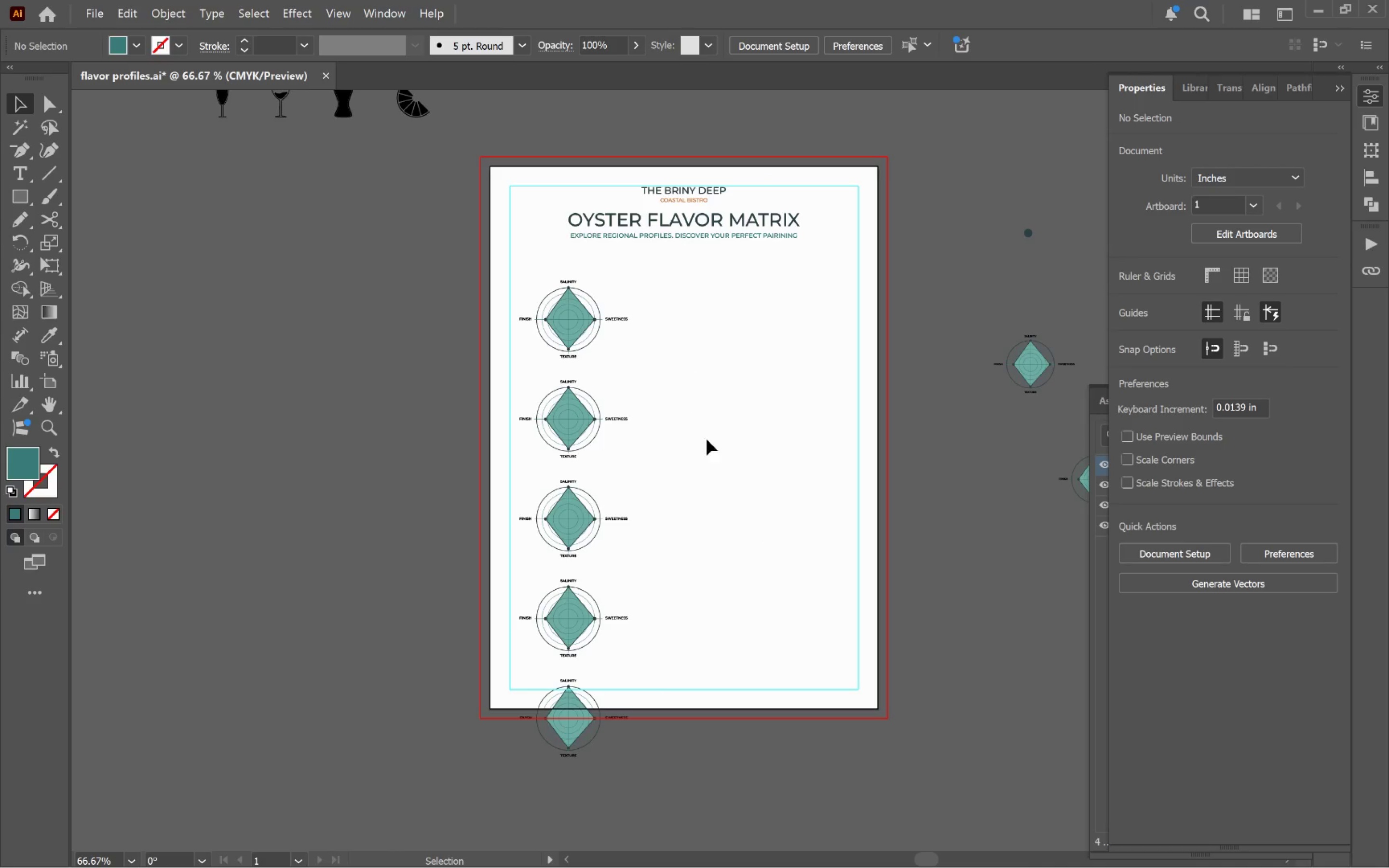 
left_click_drag(start_coordinate=[719, 464], to_coordinate=[622, 439])
 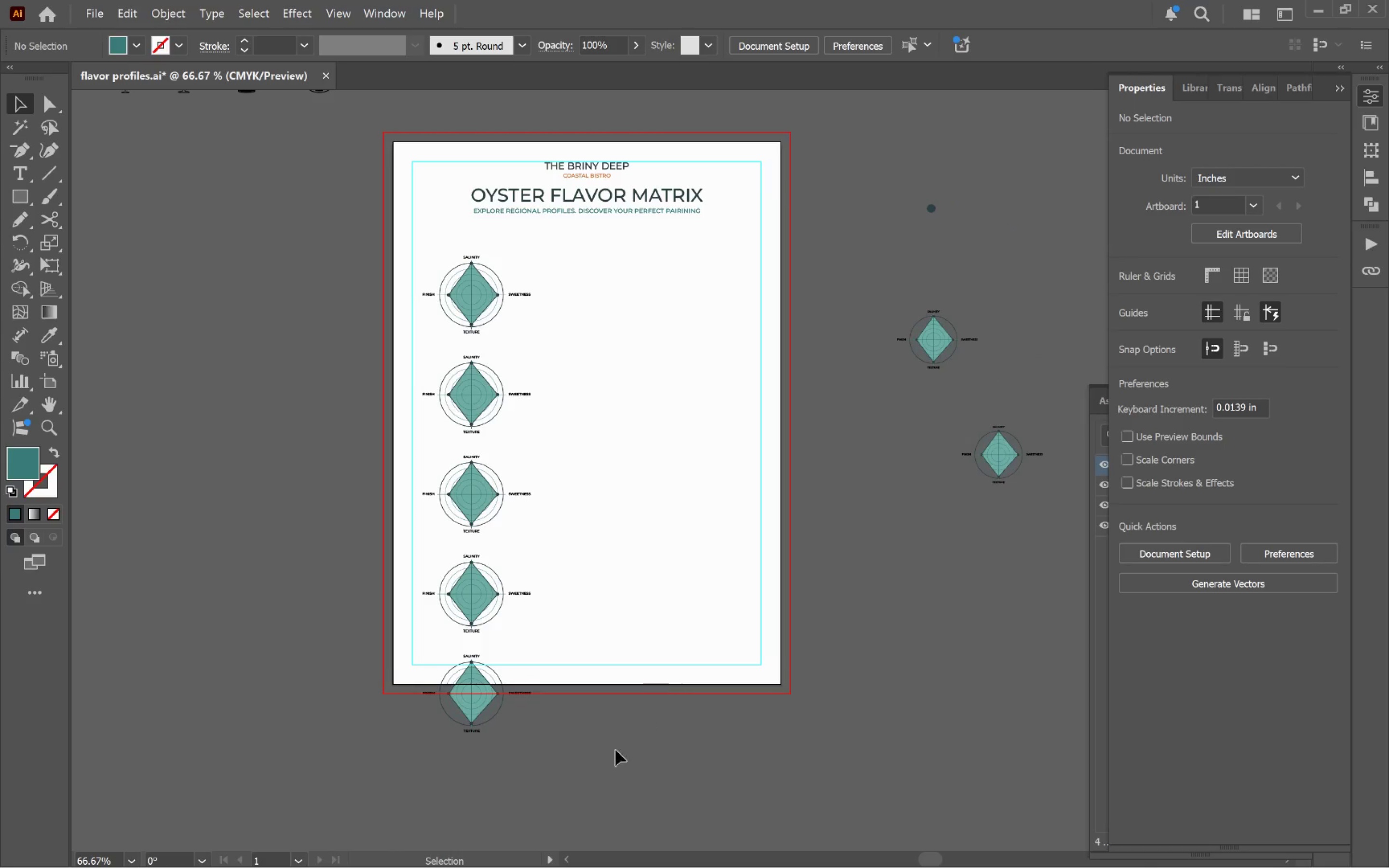 
left_click_drag(start_coordinate=[589, 755], to_coordinate=[453, 223])
 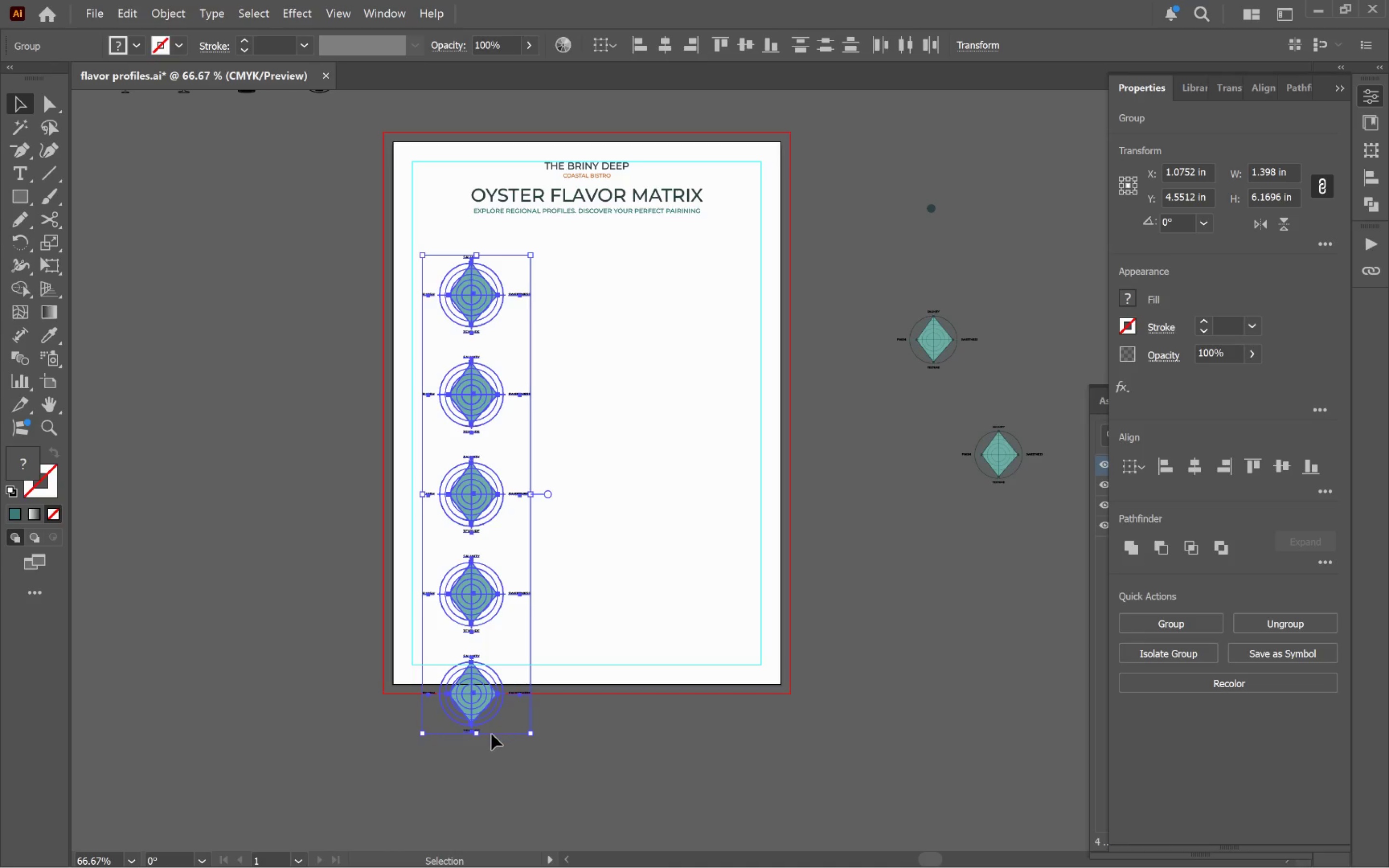 
left_click_drag(start_coordinate=[478, 735], to_coordinate=[490, 665])
 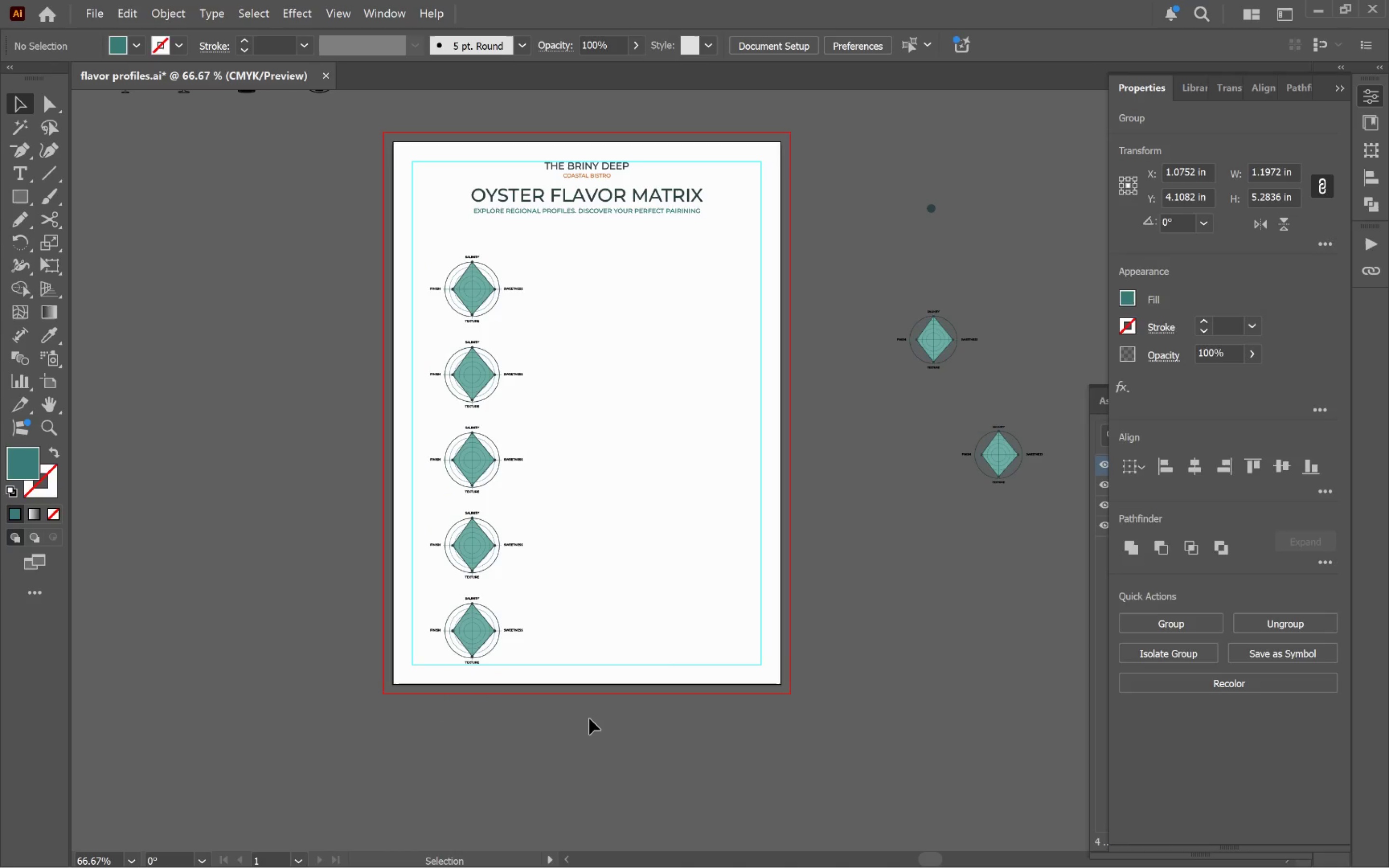 
hold_key(key=ShiftLeft, duration=1.18)
 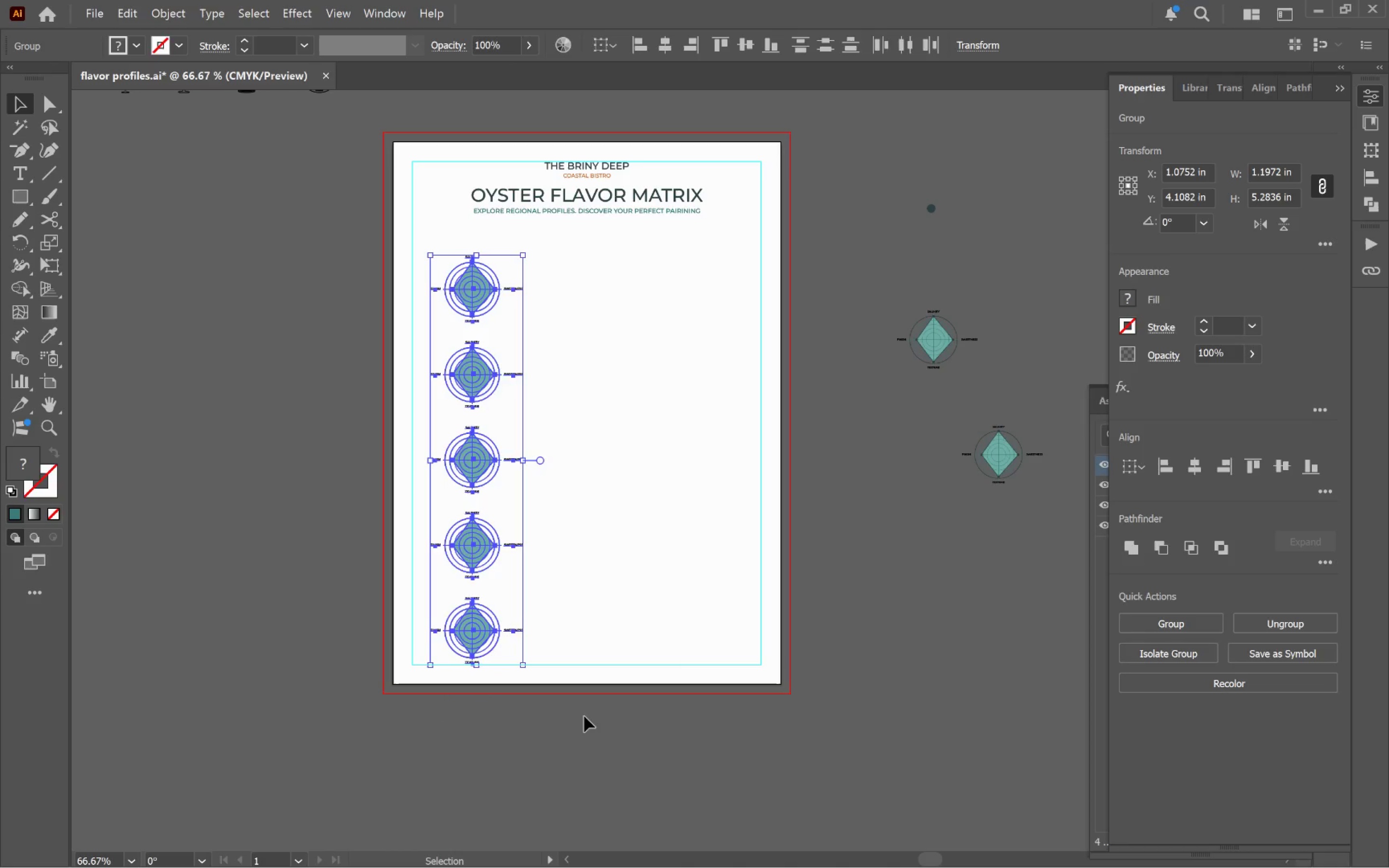 
left_click([584, 716])
 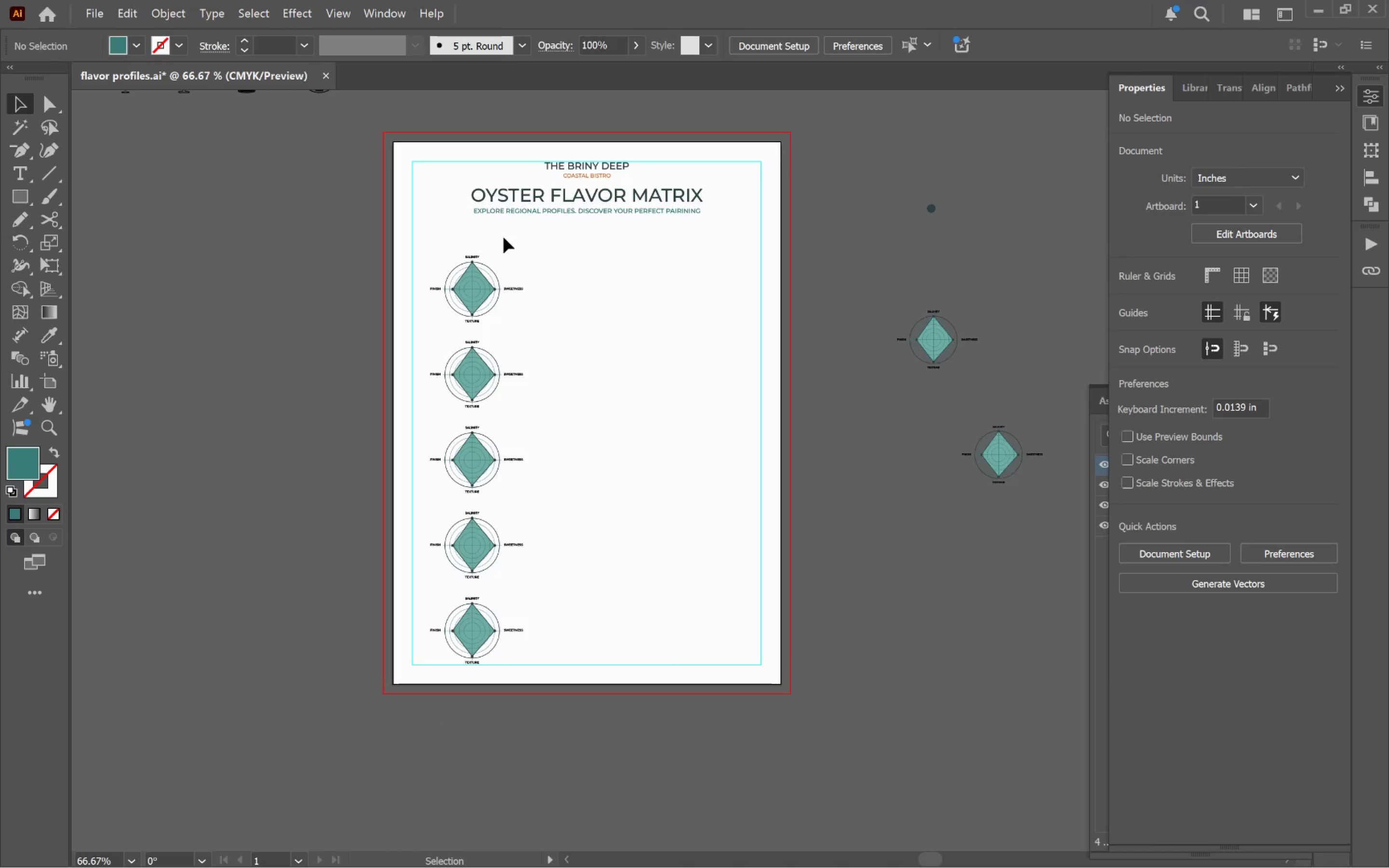 
hold_key(key=AltLeft, duration=1.36)
scroll: coordinate [512, 244], scroll_direction: up, amount: 1.0
 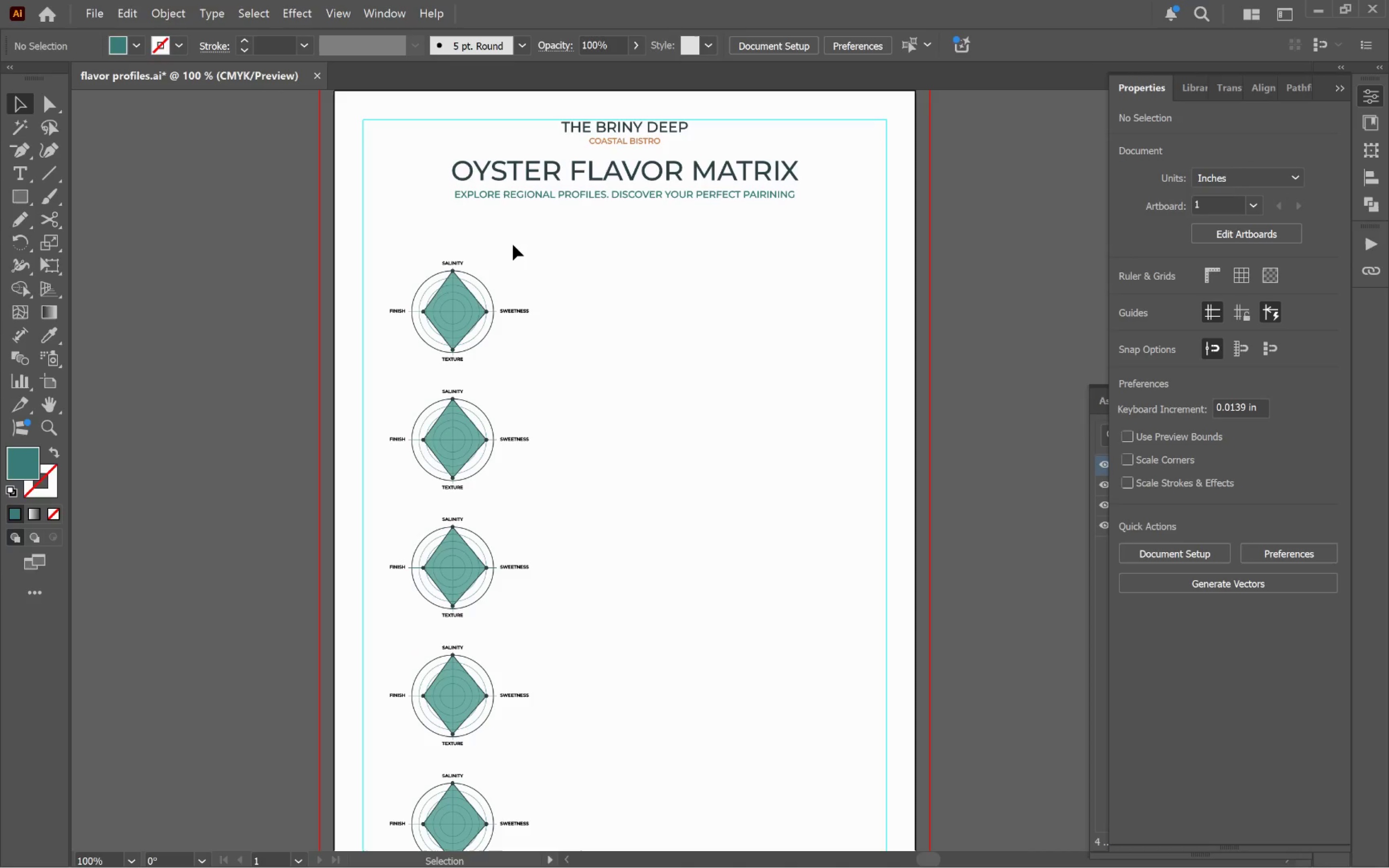 
hold_key(key=Space, duration=0.79)
 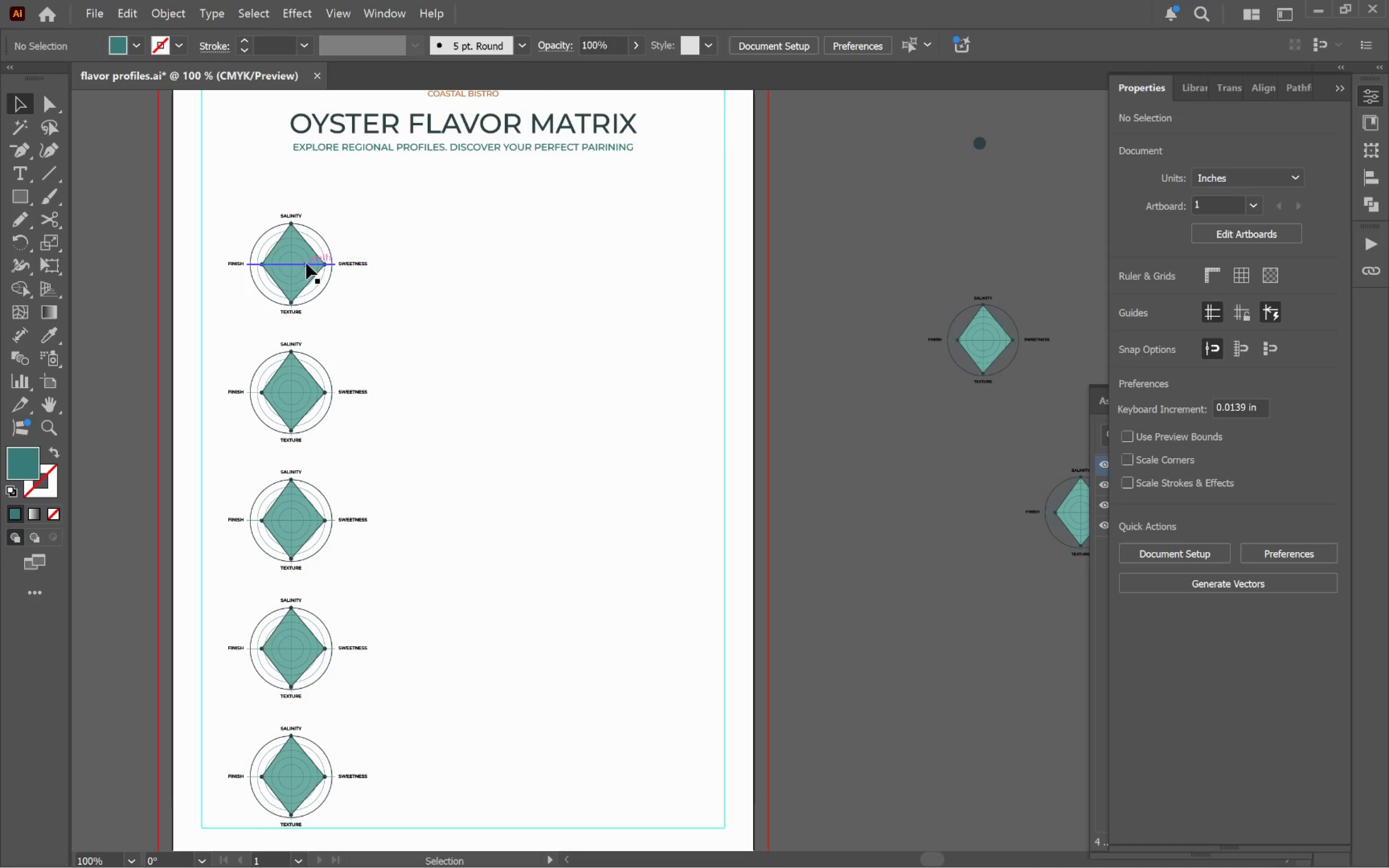 
left_click_drag(start_coordinate=[746, 368], to_coordinate=[584, 321])
 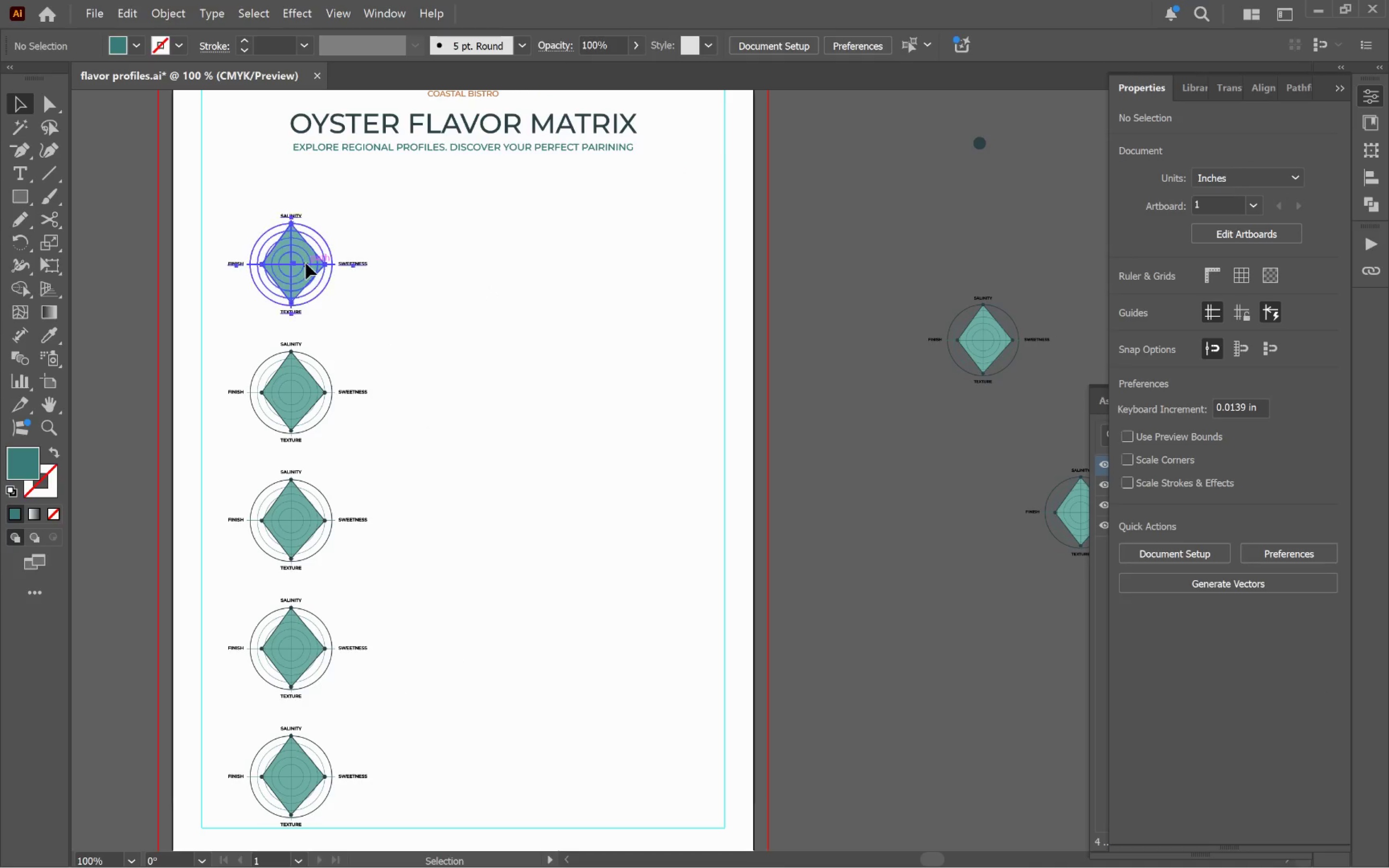 
hold_key(key=AltLeft, duration=0.43)
 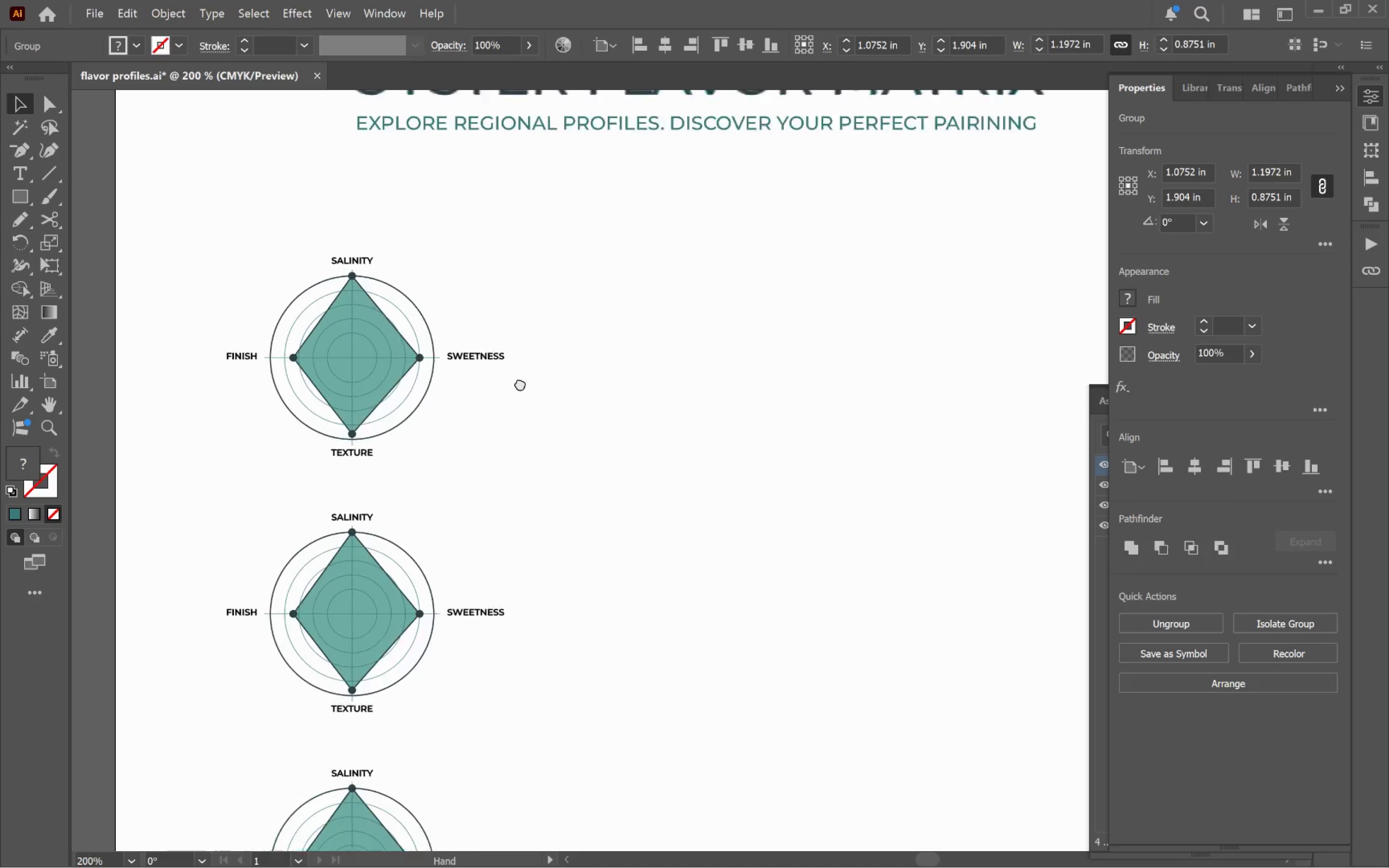 
hold_key(key=Space, duration=0.86)
 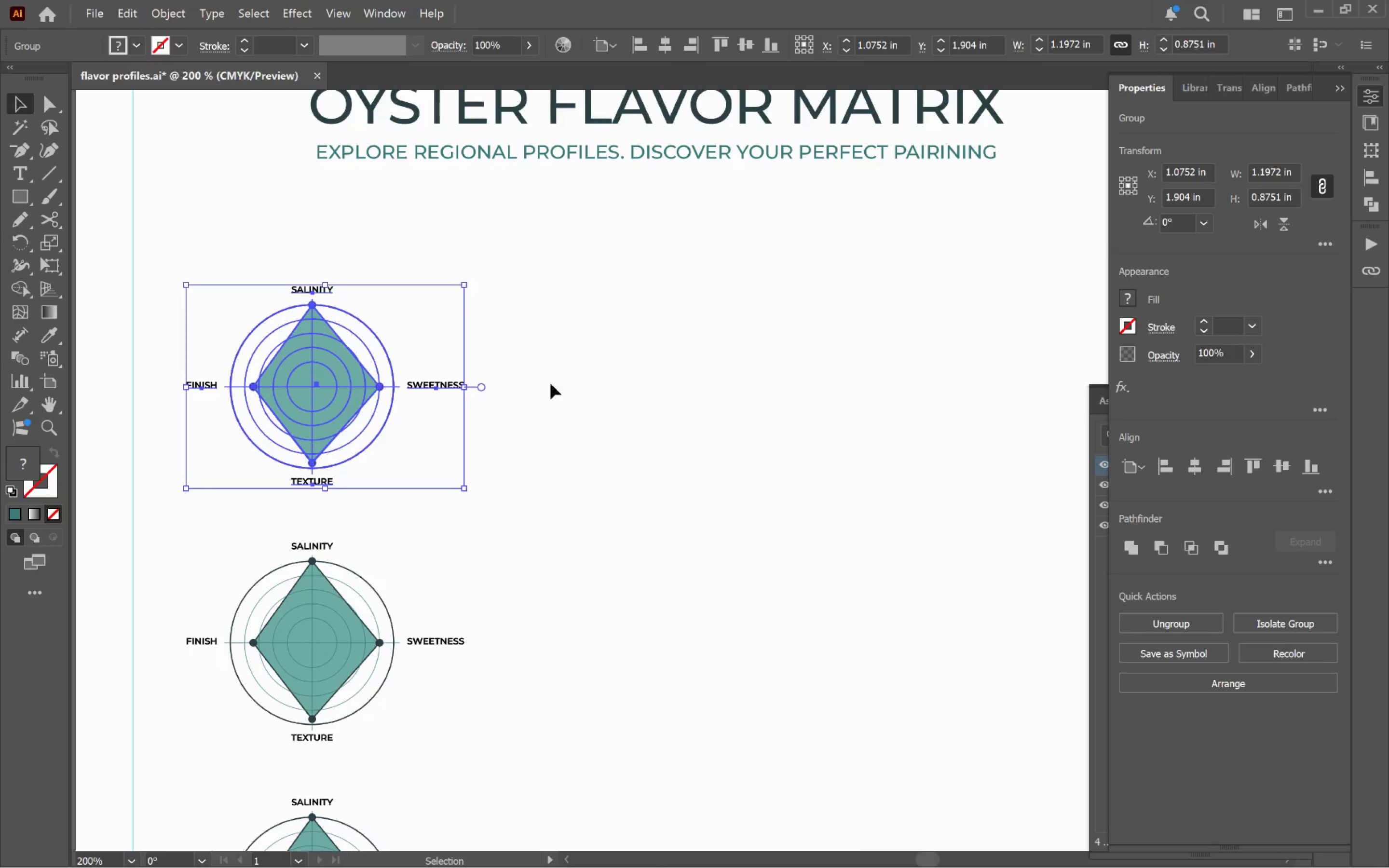 
left_click_drag(start_coordinate=[437, 298], to_coordinate=[478, 408])
 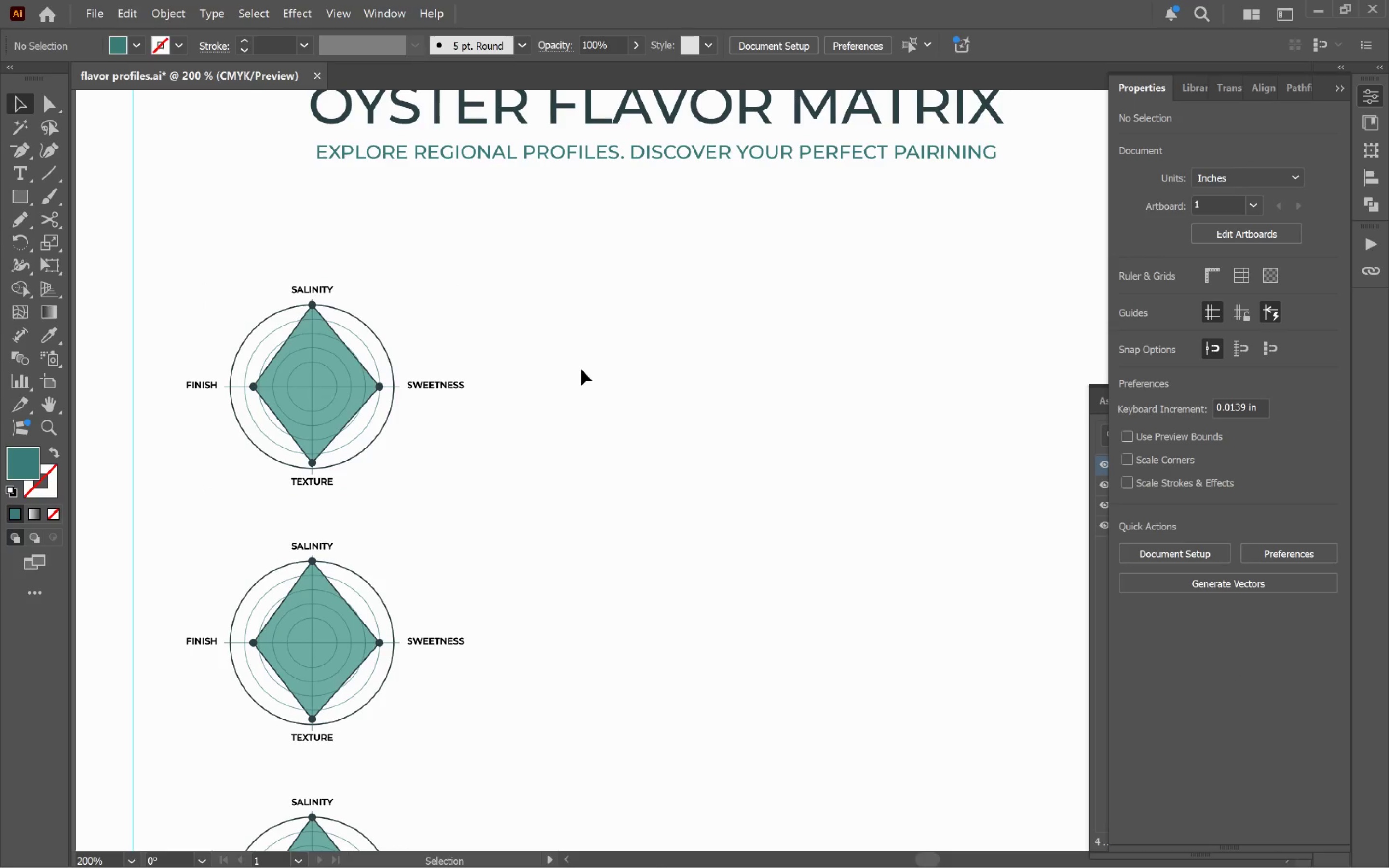 
scroll: coordinate [312, 254], scroll_direction: up, amount: 2.0
 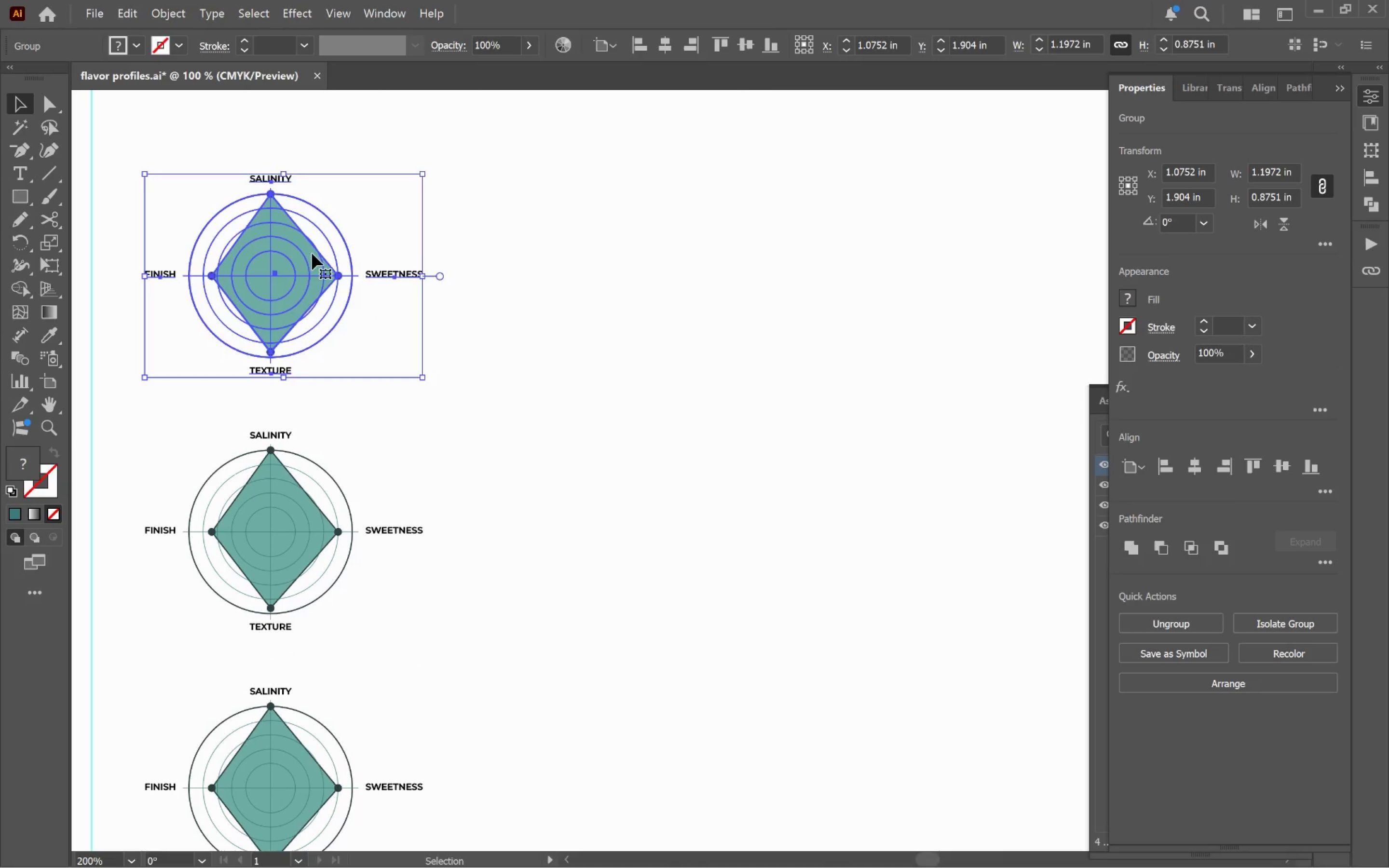 
hold_key(key=AltLeft, duration=0.58)
 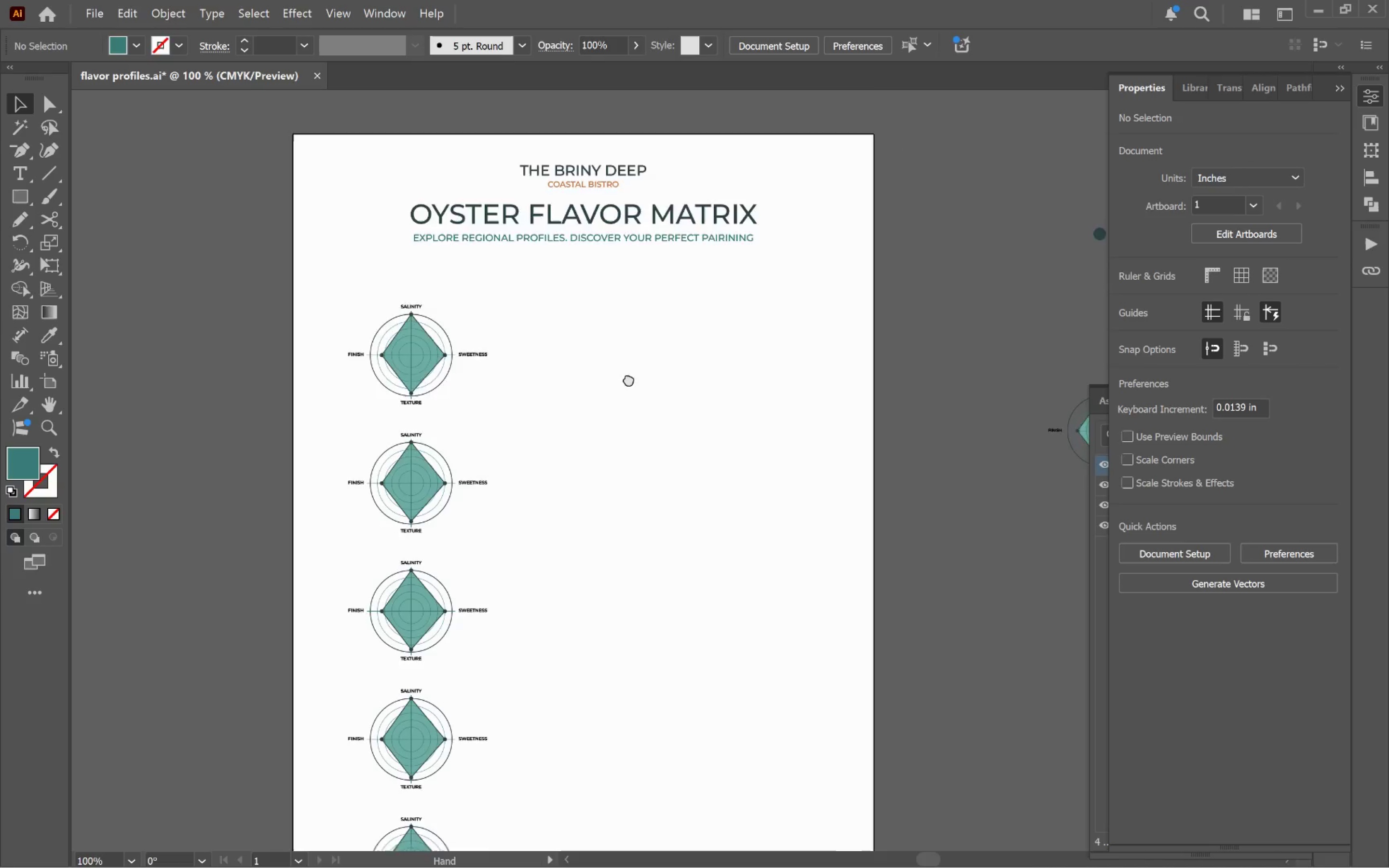 
hold_key(key=Space, duration=1.11)
 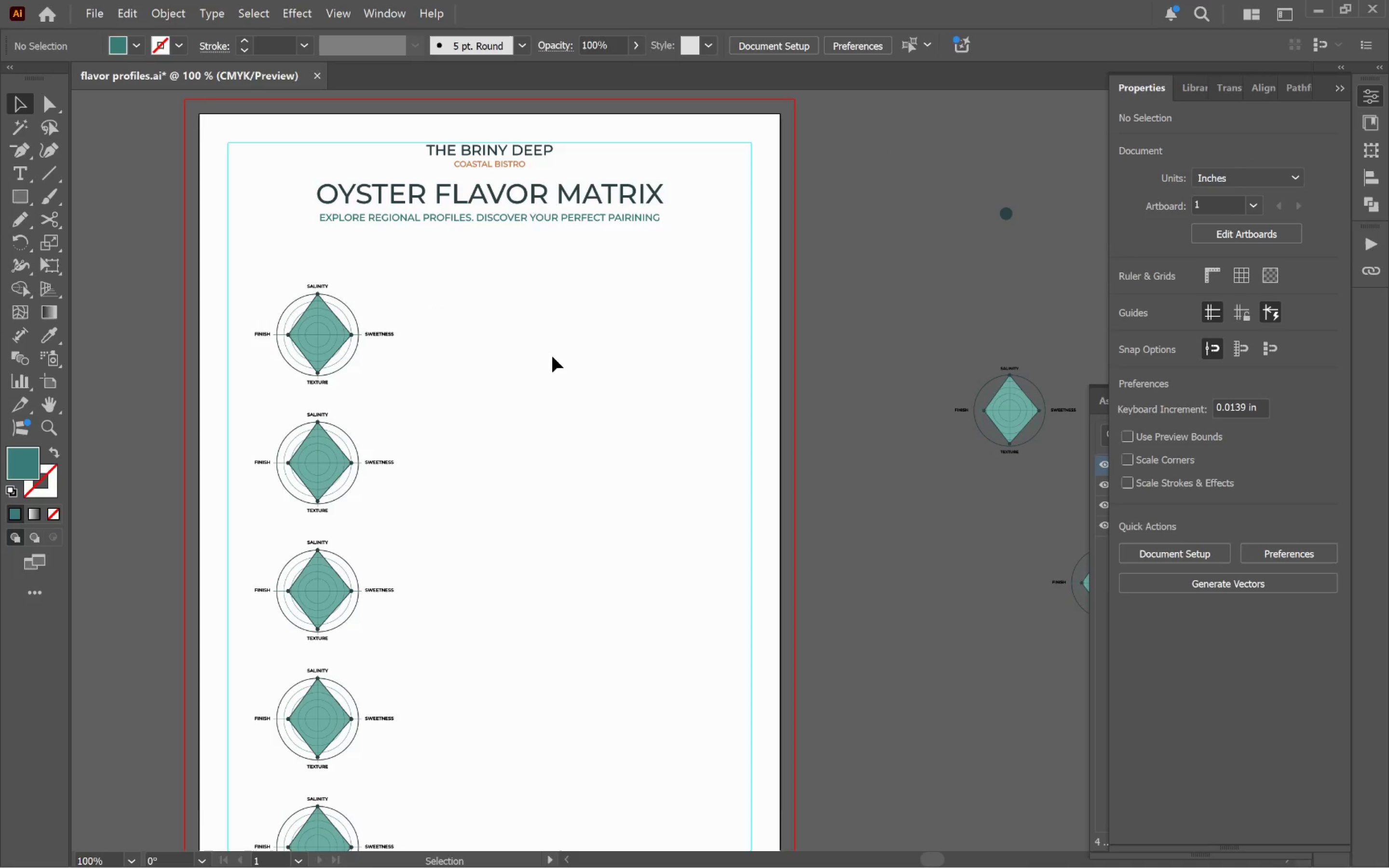 
scroll: coordinate [586, 366], scroll_direction: down, amount: 2.0
 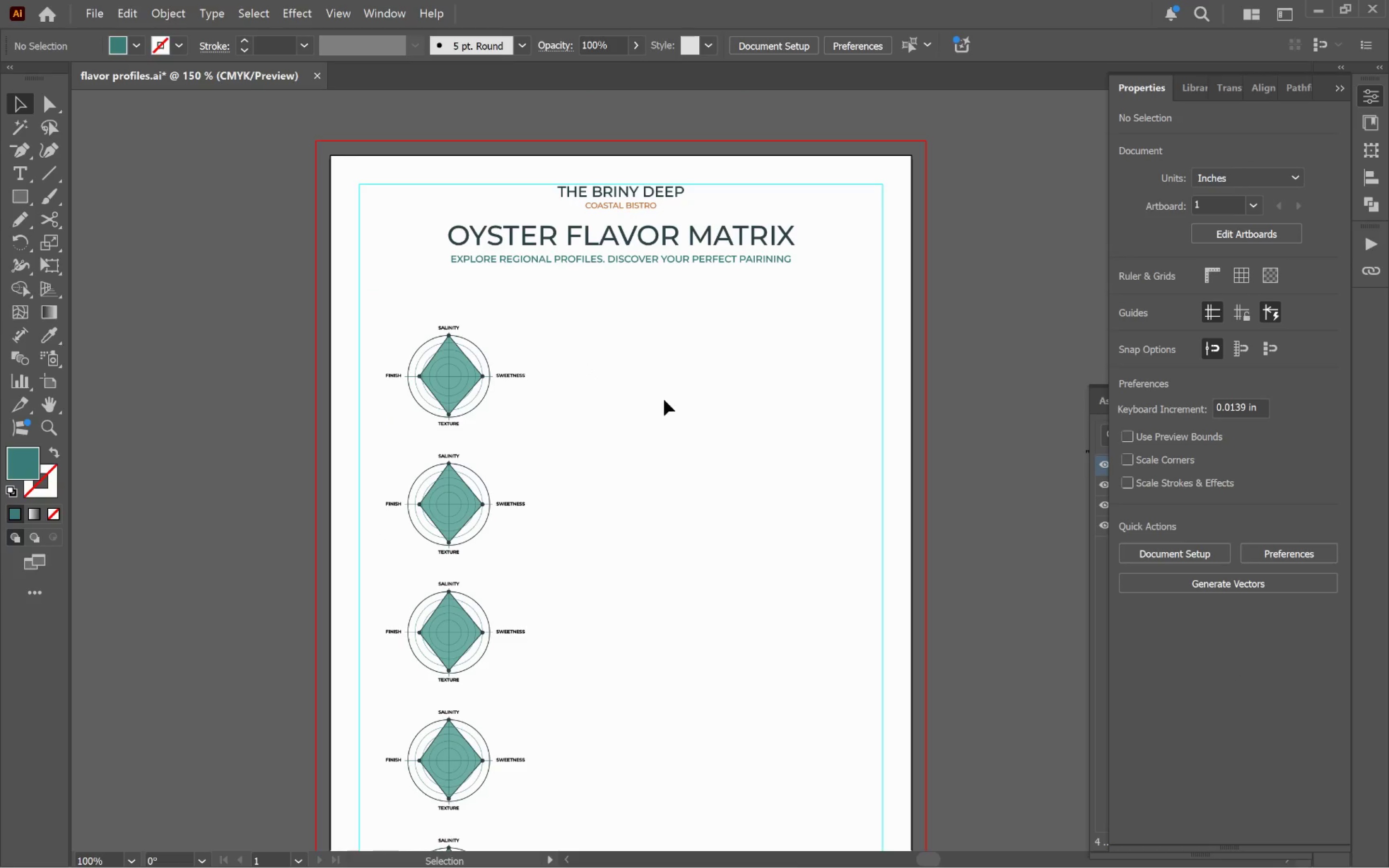 
left_click_drag(start_coordinate=[675, 407], to_coordinate=[544, 365])
 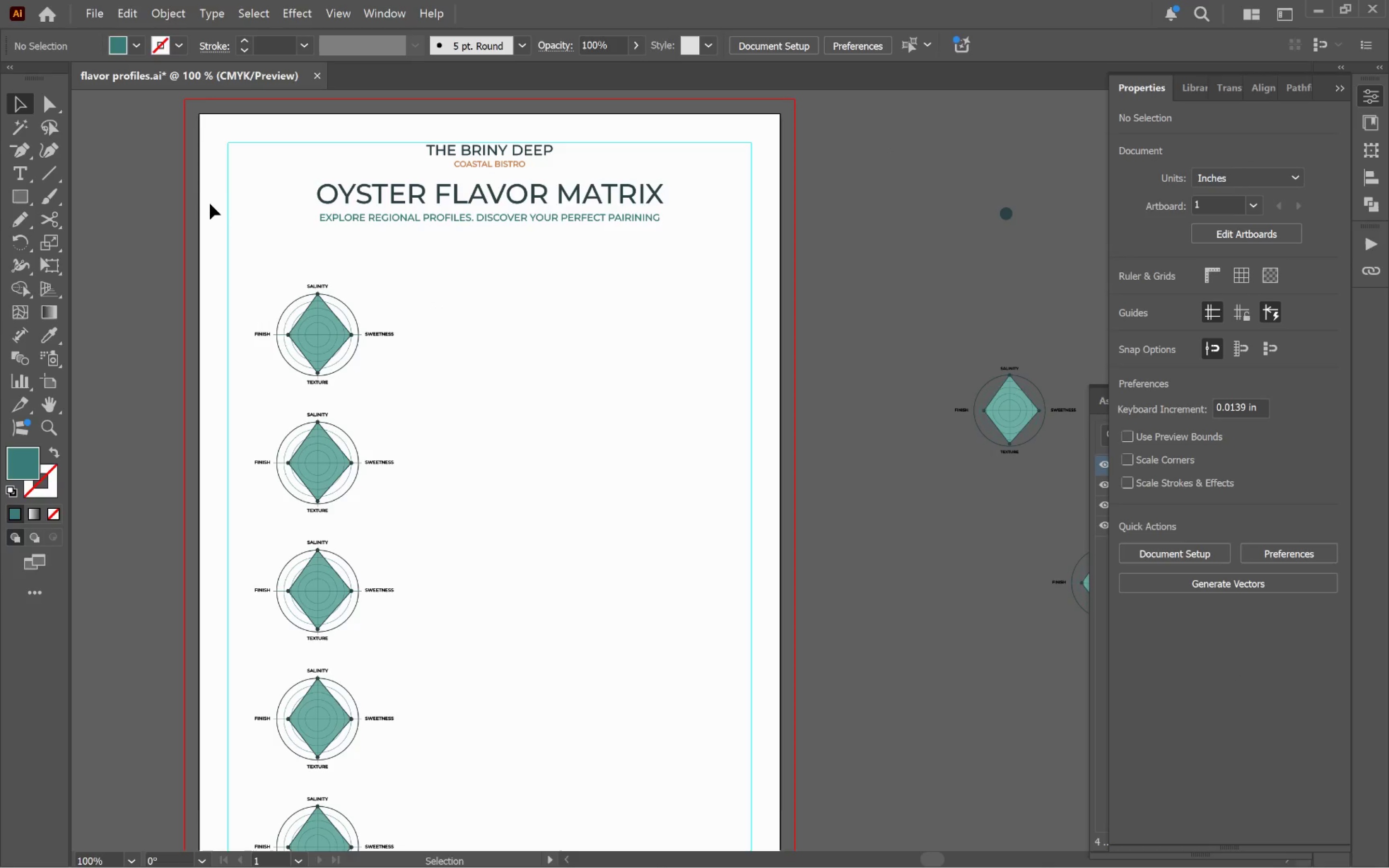 
hold_key(key=AltLeft, duration=0.38)
 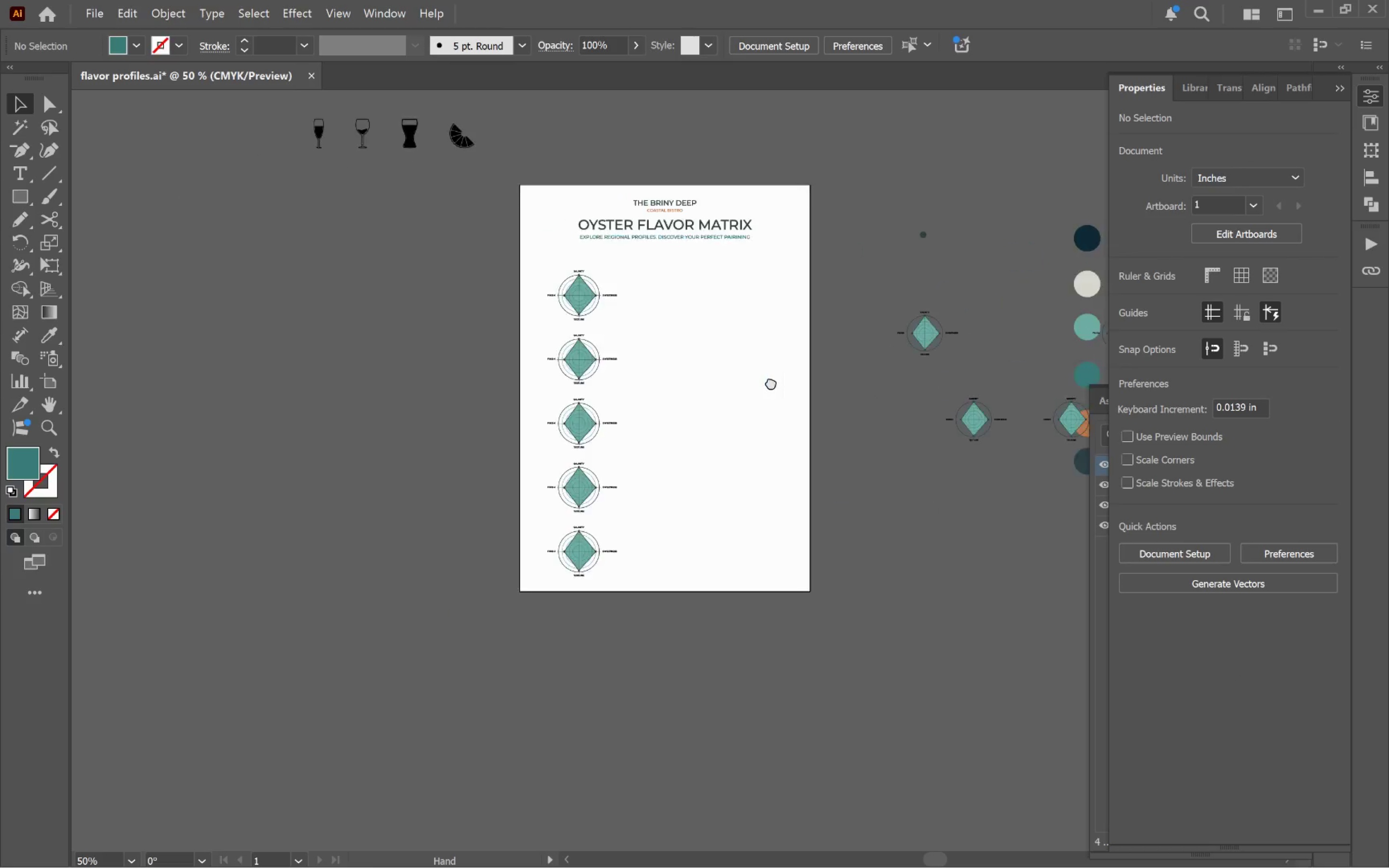 
hold_key(key=Space, duration=0.44)
 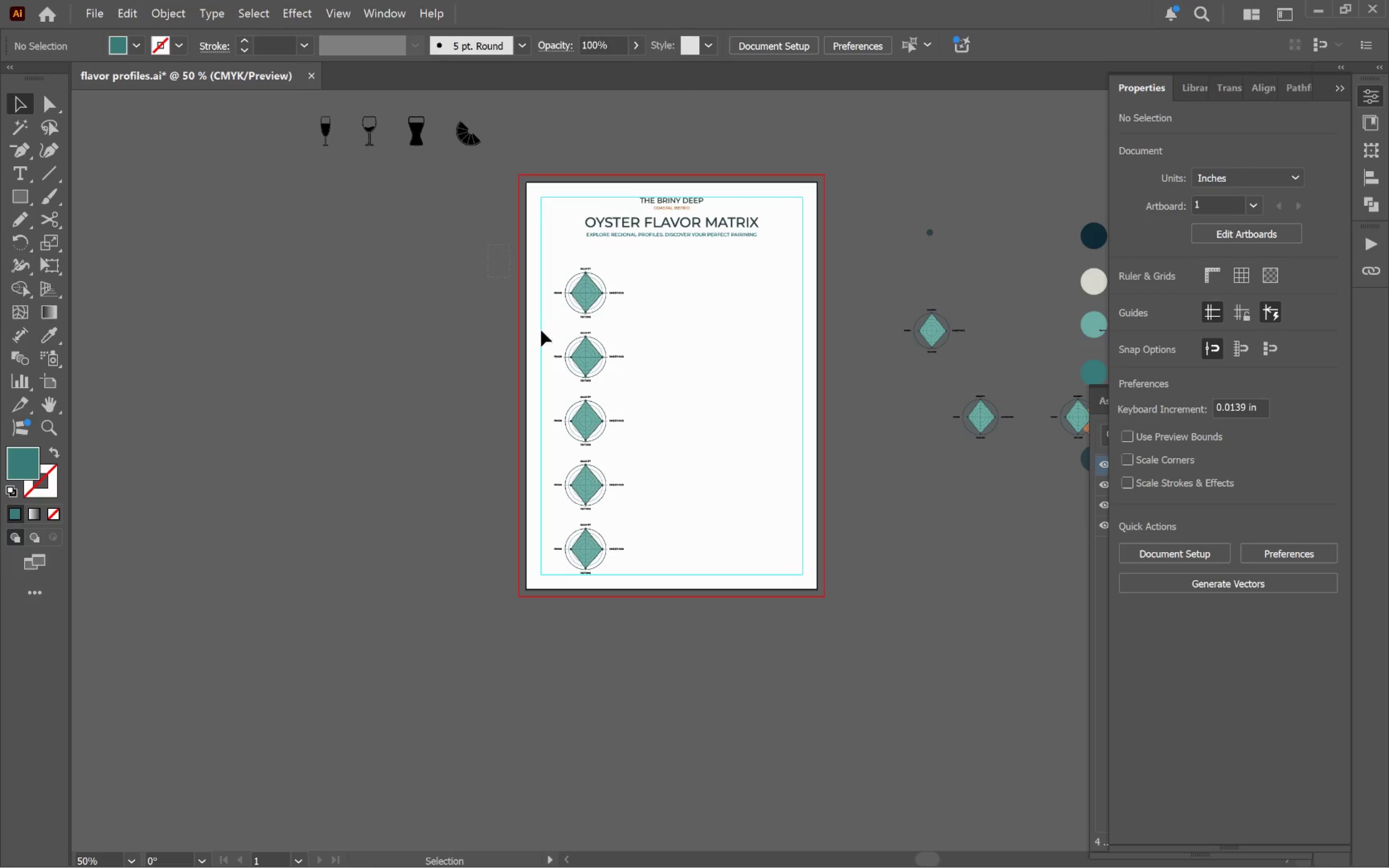 
left_click_drag(start_coordinate=[633, 442], to_coordinate=[772, 381])
 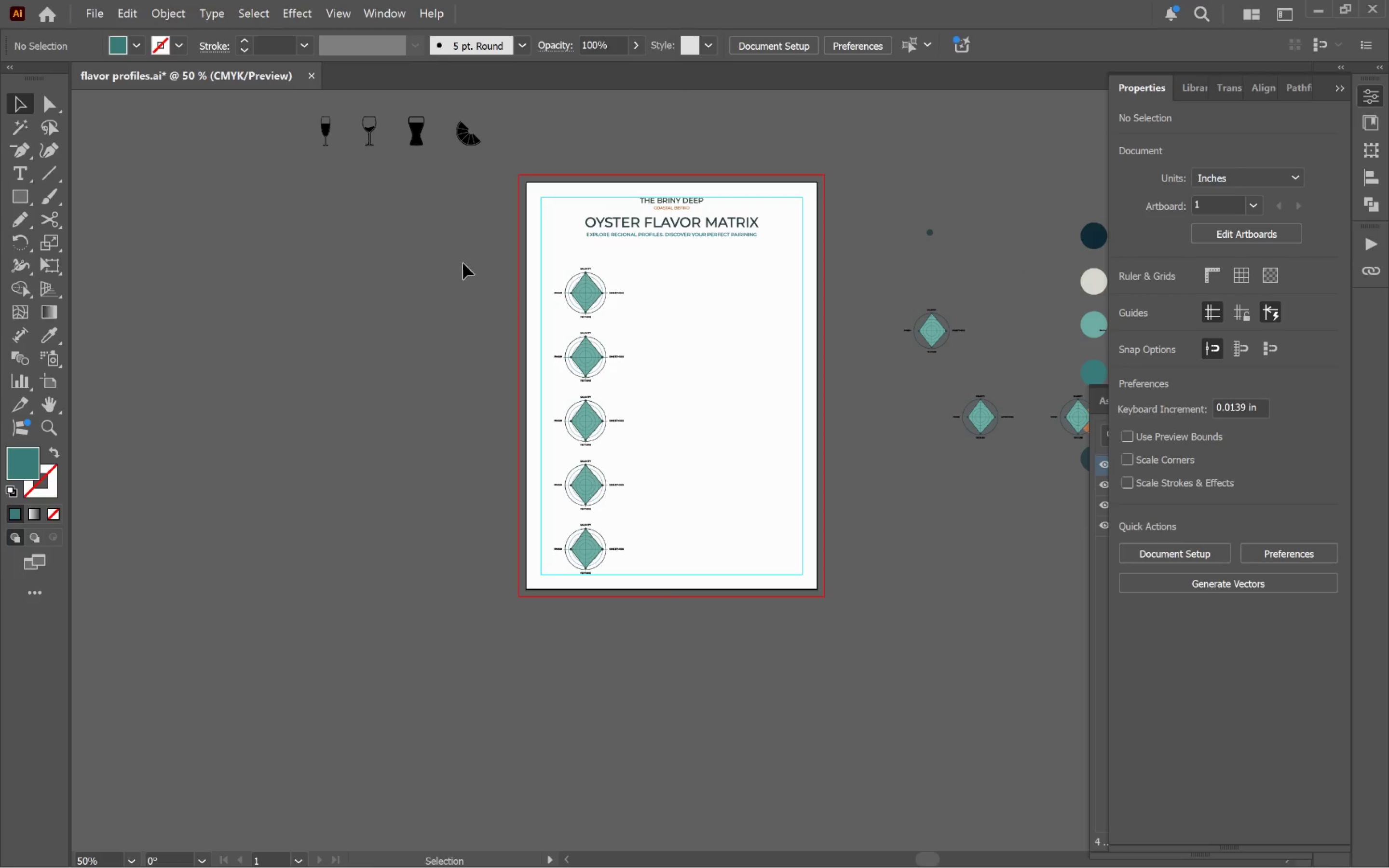 
scroll: coordinate [575, 374], scroll_direction: down, amount: 2.0
 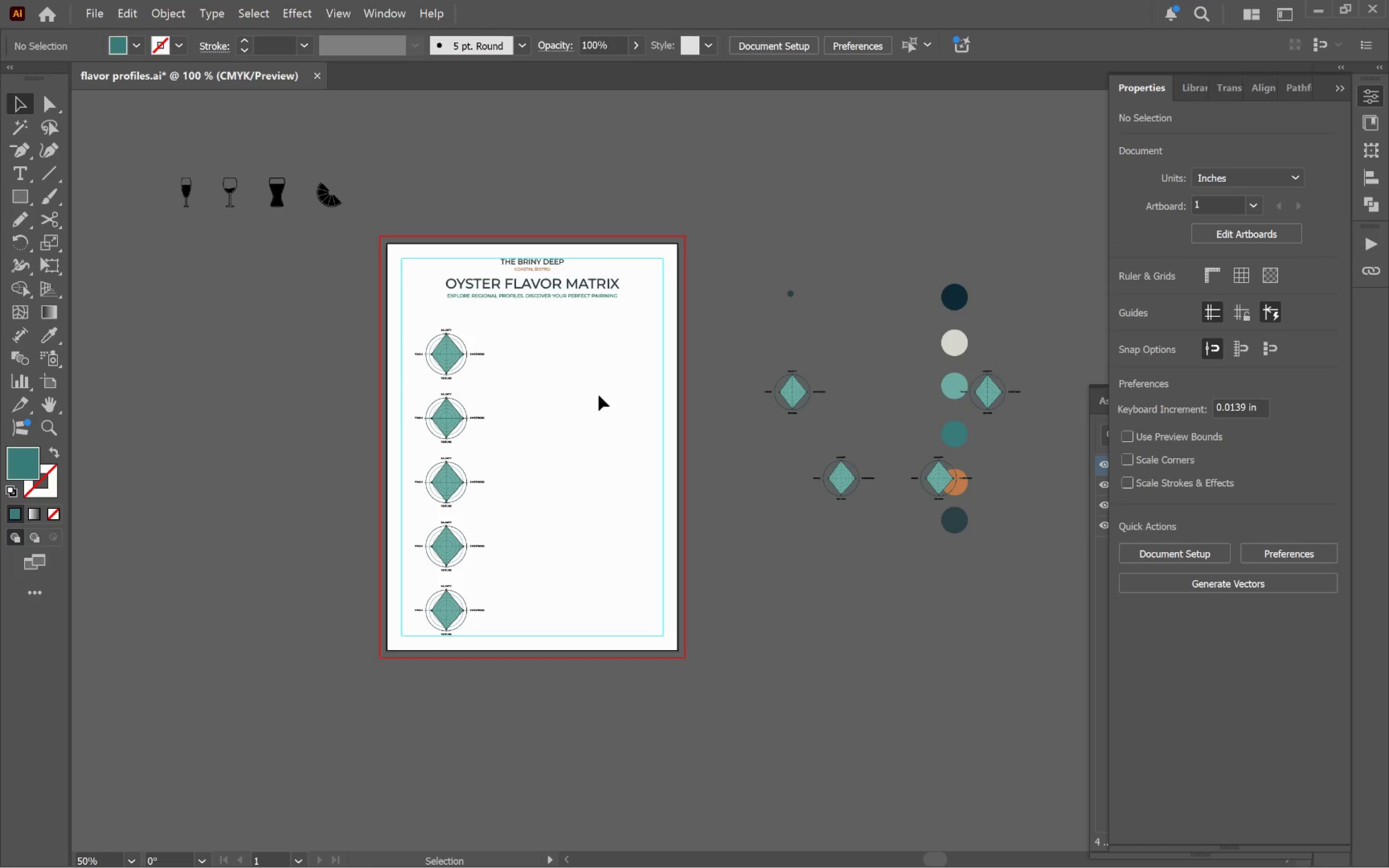 
left_click_drag(start_coordinate=[489, 245], to_coordinate=[691, 607])
 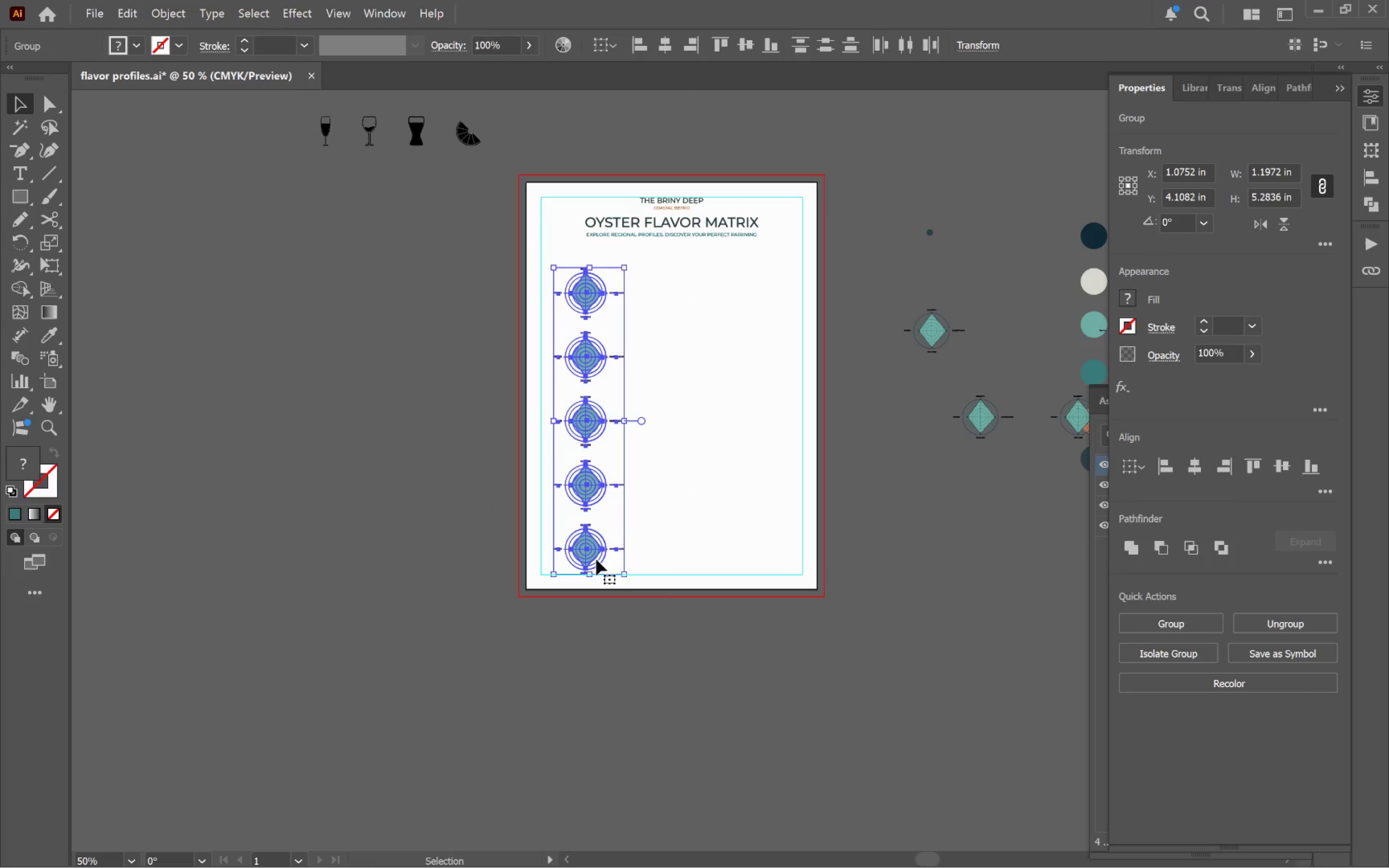 
left_click_drag(start_coordinate=[592, 554], to_coordinate=[427, 542])
 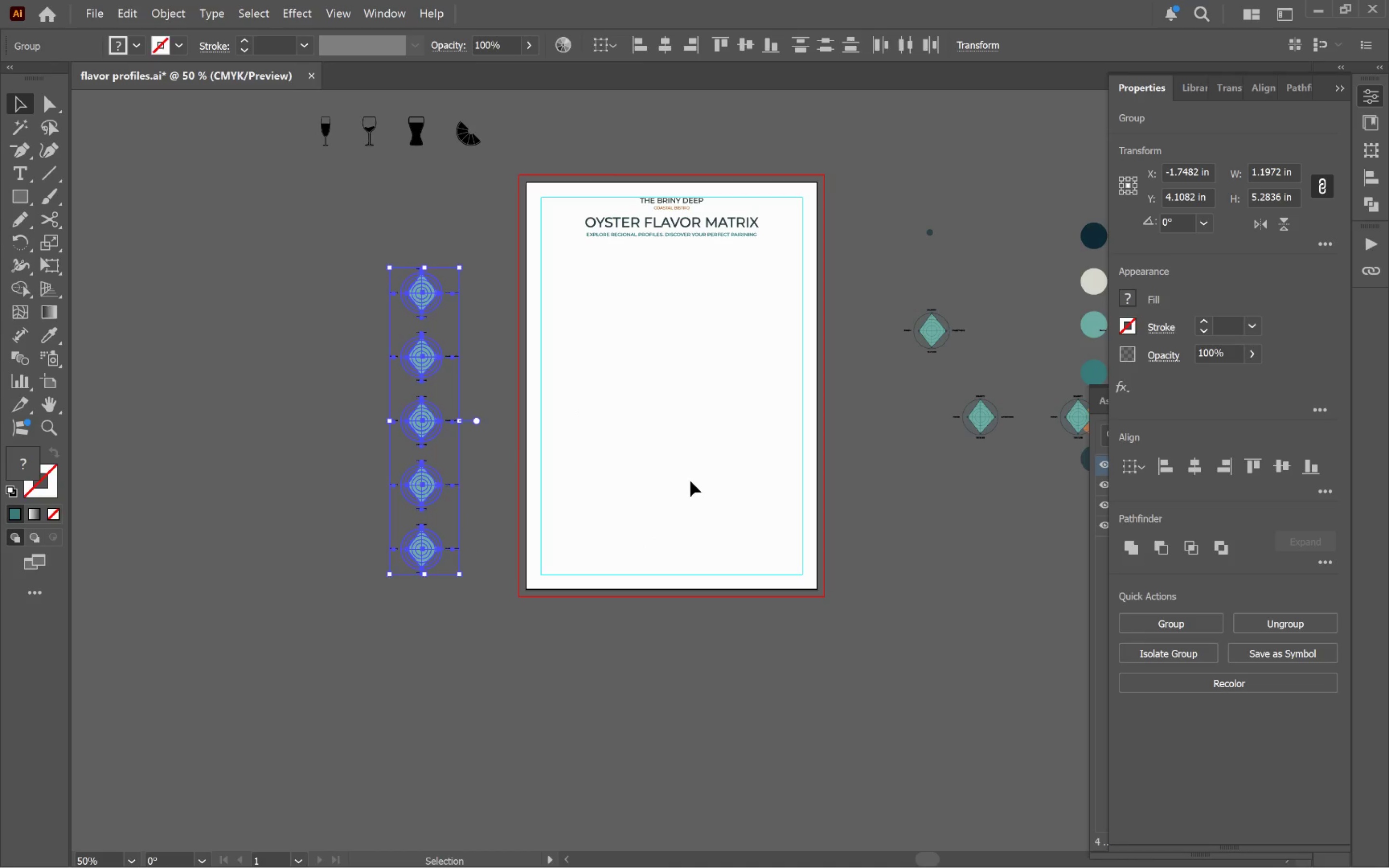 
hold_key(key=ShiftLeft, duration=0.82)
 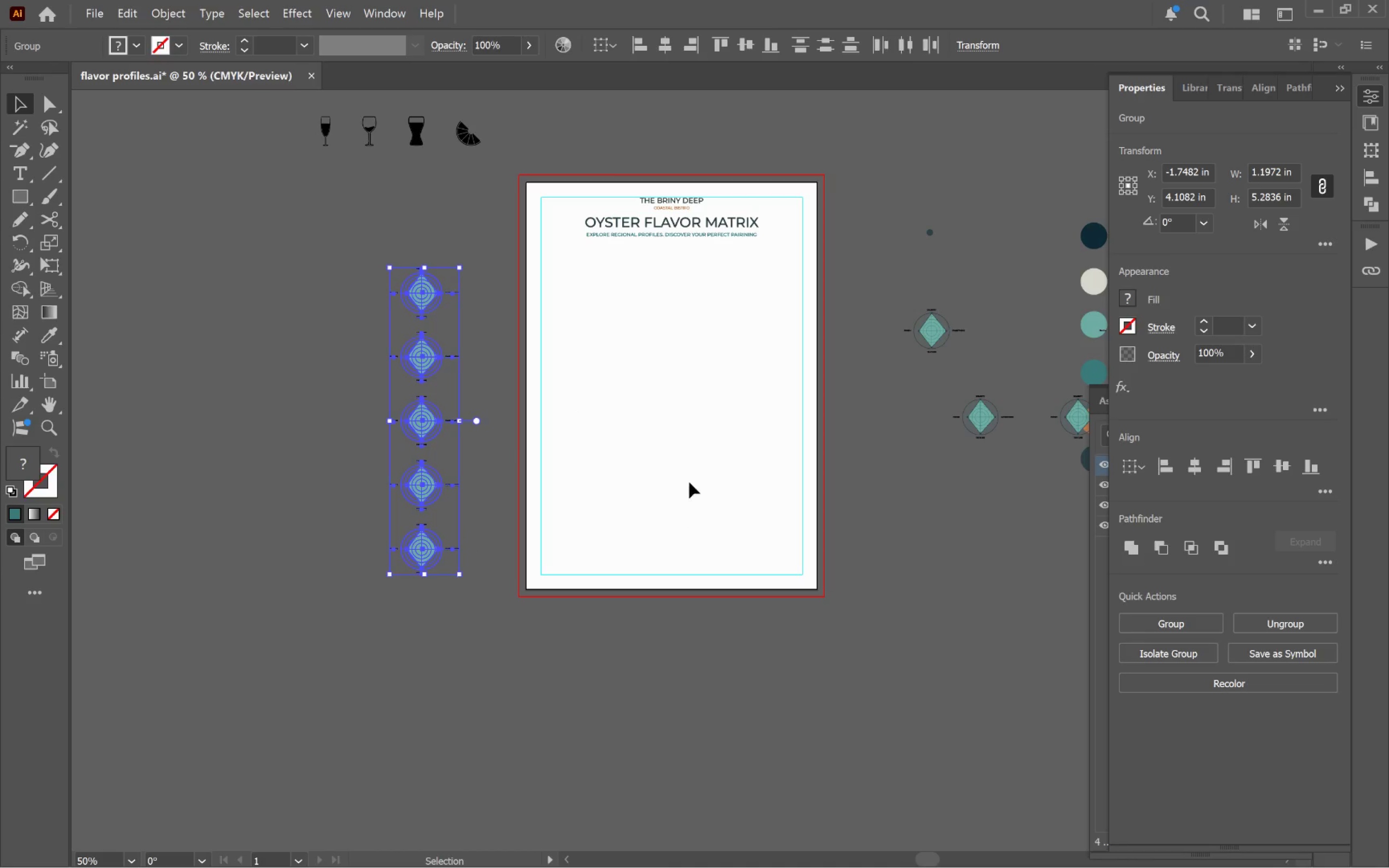 
left_click([690, 481])
 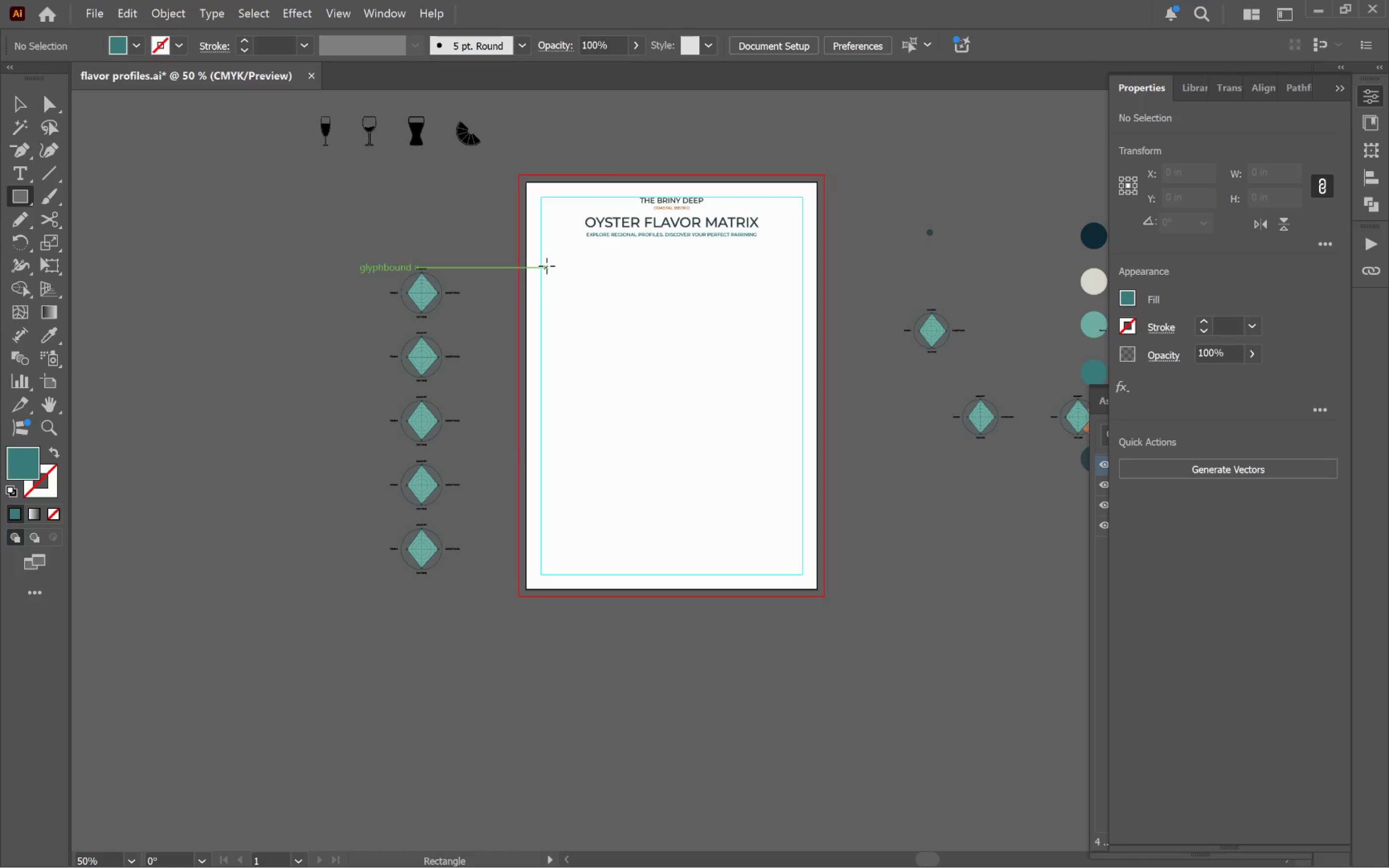 
left_click_drag(start_coordinate=[541, 264], to_coordinate=[800, 574])
 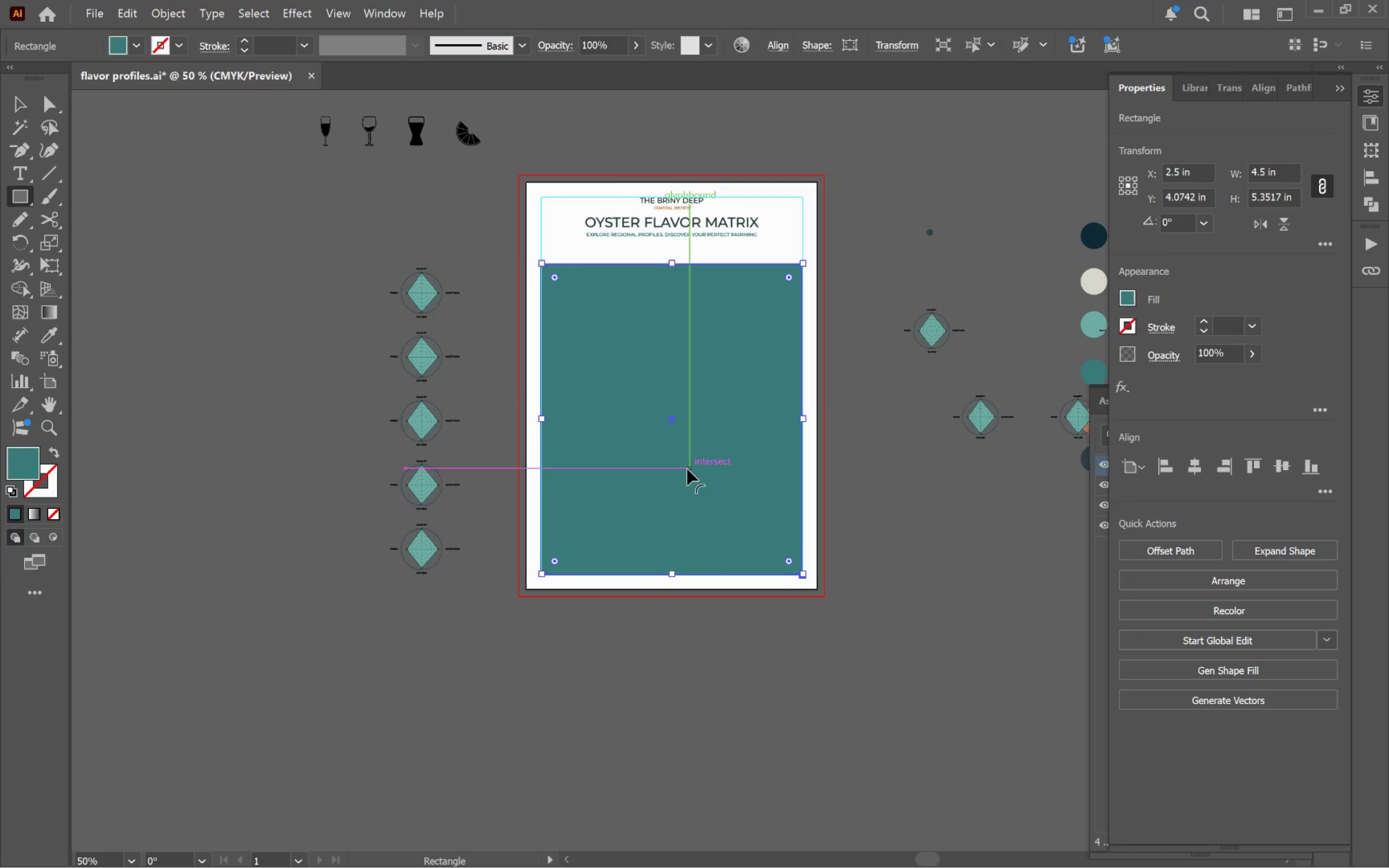 
key(V)
 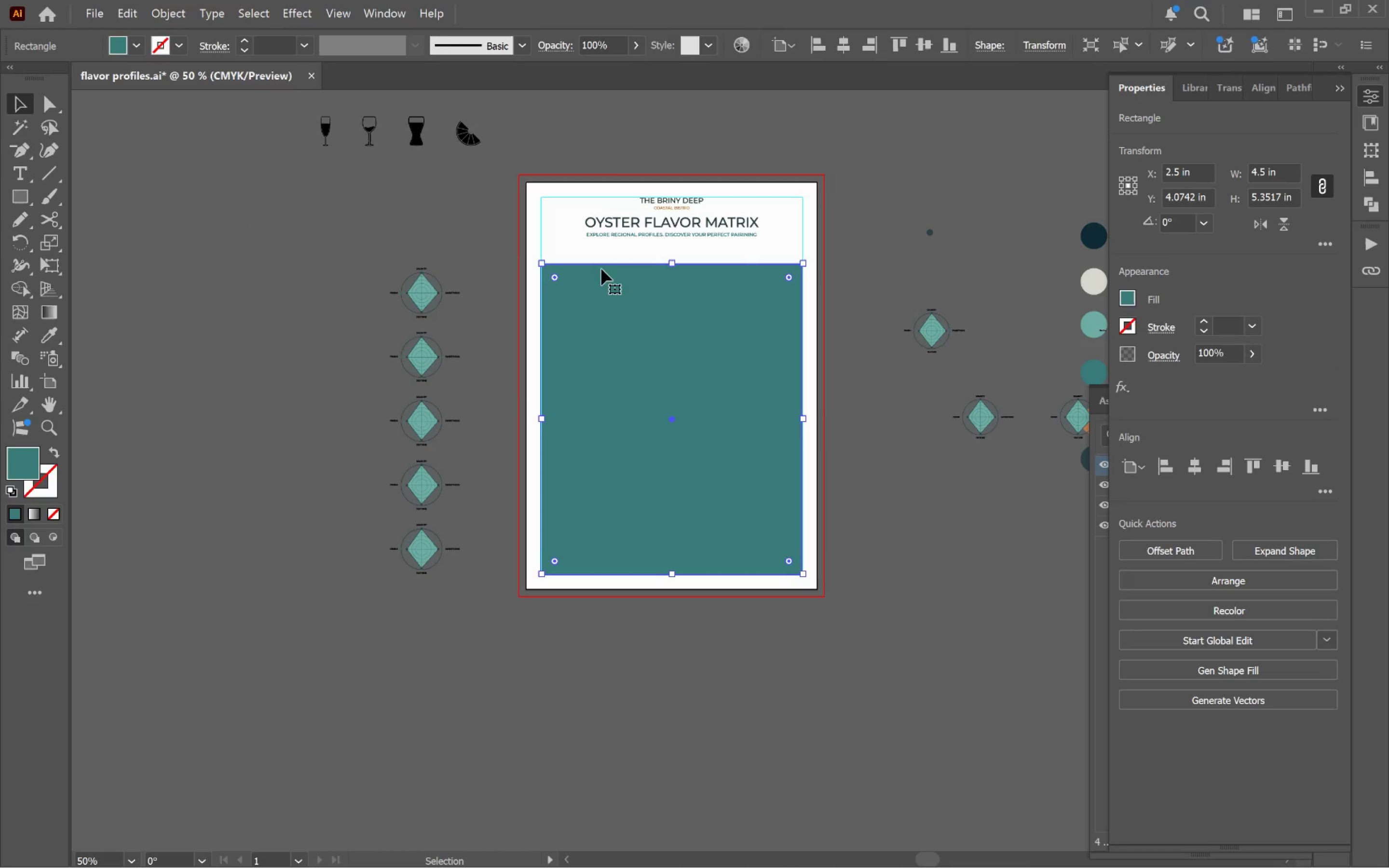 
hold_key(key=AltLeft, duration=0.58)
scroll: coordinate [684, 293], scroll_direction: up, amount: 1.0
 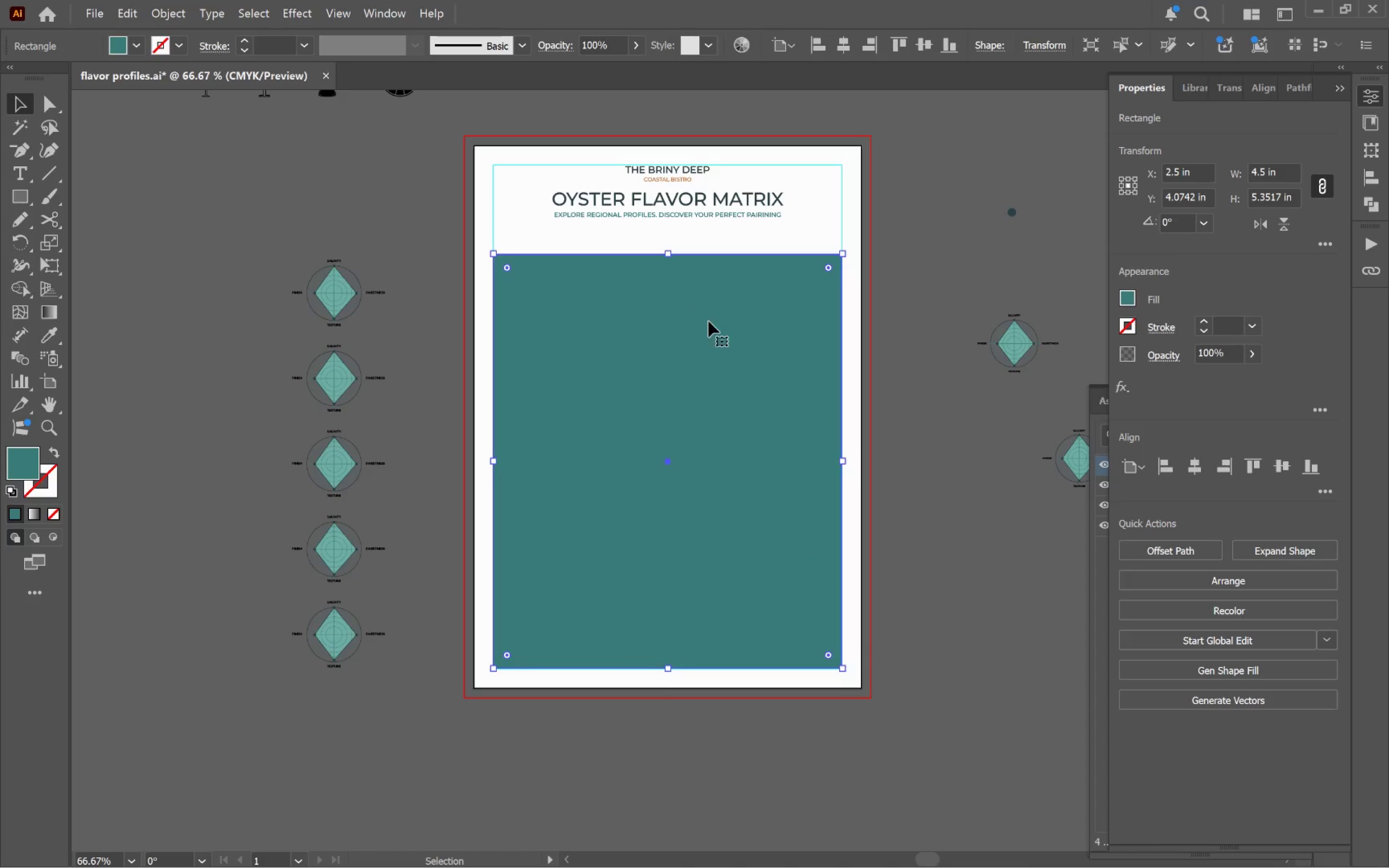 
hold_key(key=Space, duration=0.92)
 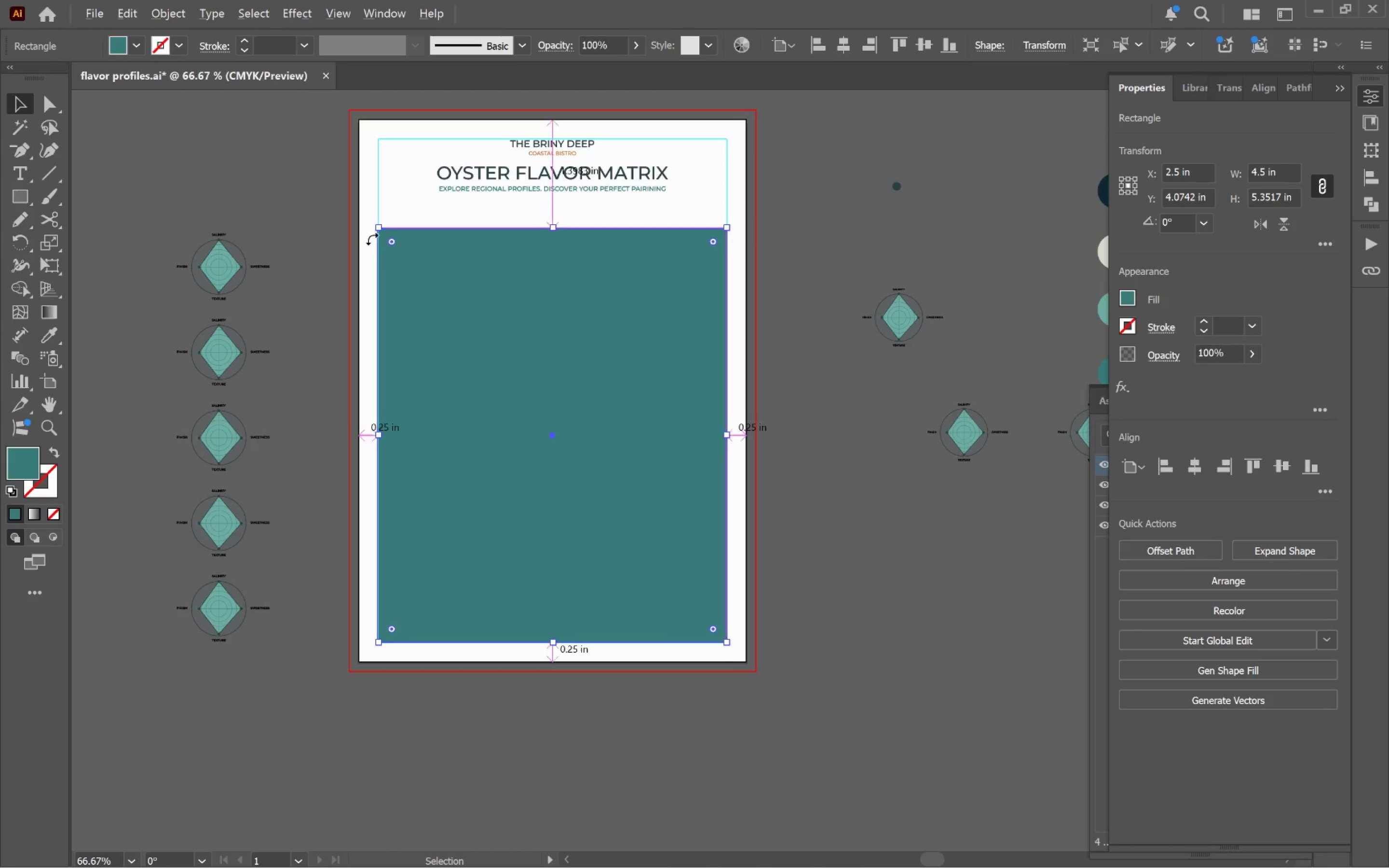 
left_click_drag(start_coordinate=[712, 324], to_coordinate=[596, 297])
 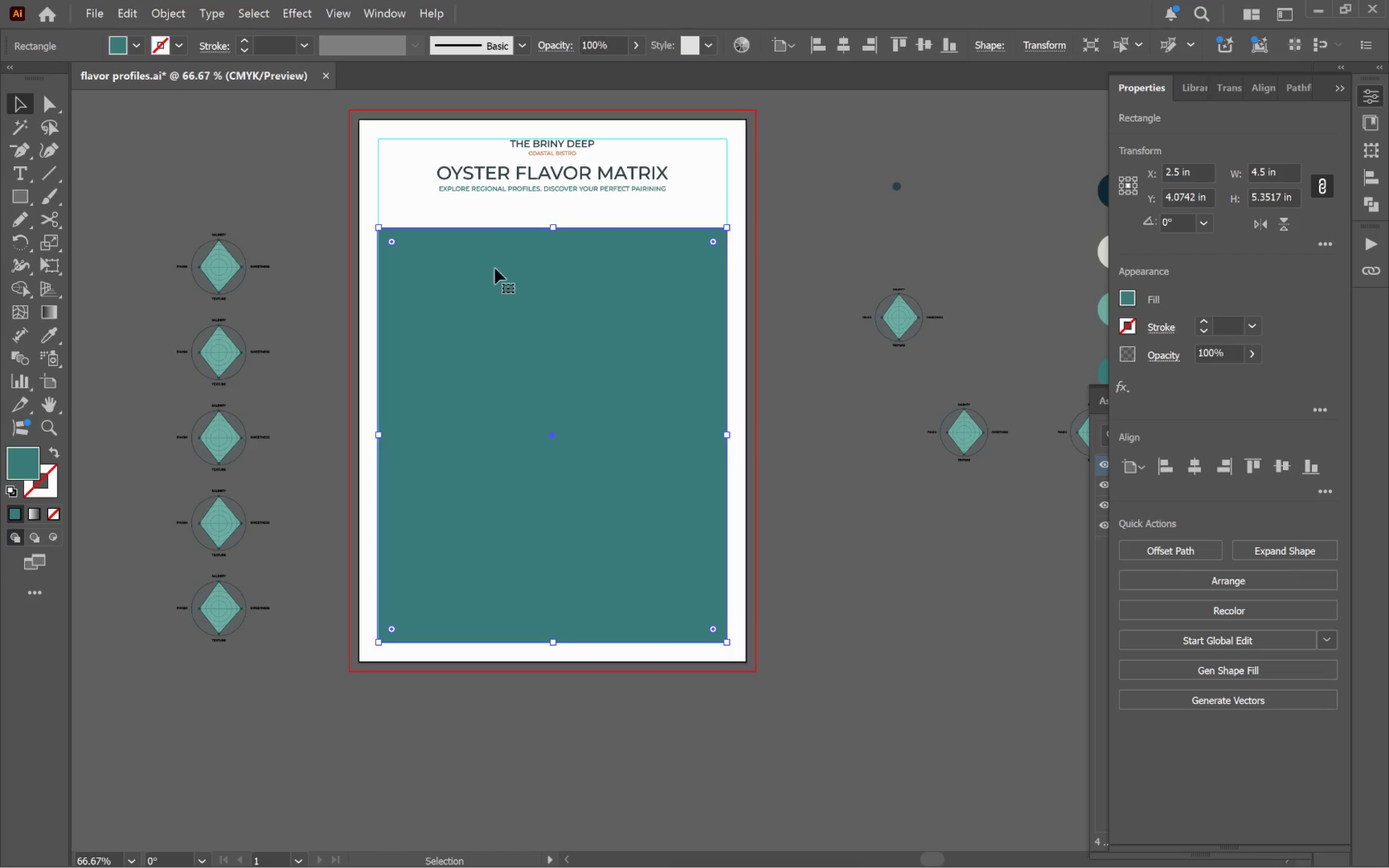 
hold_key(key=AltLeft, duration=1.72)
scroll: coordinate [393, 278], scroll_direction: up, amount: 5.0
 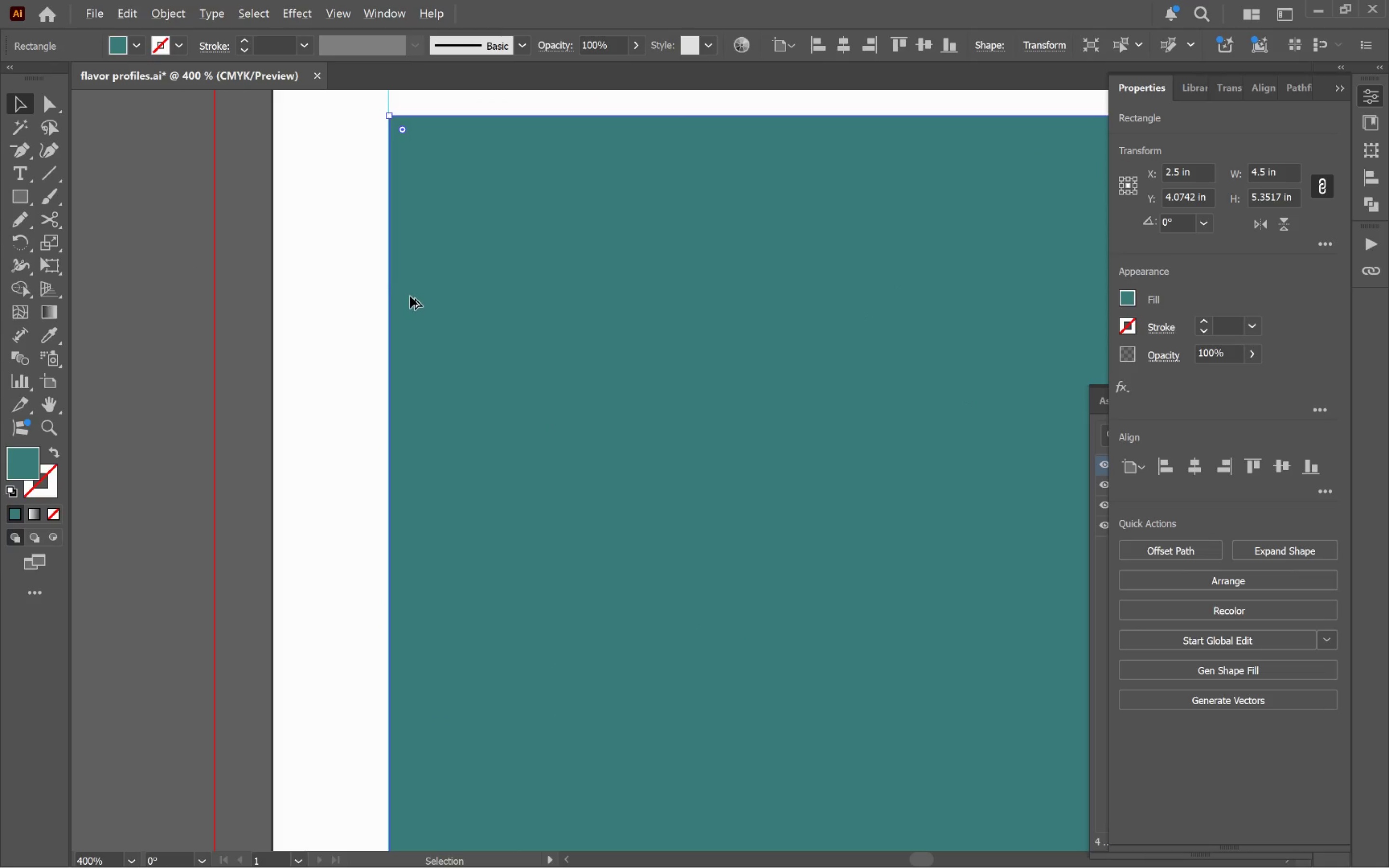 
hold_key(key=Space, duration=1.53)
 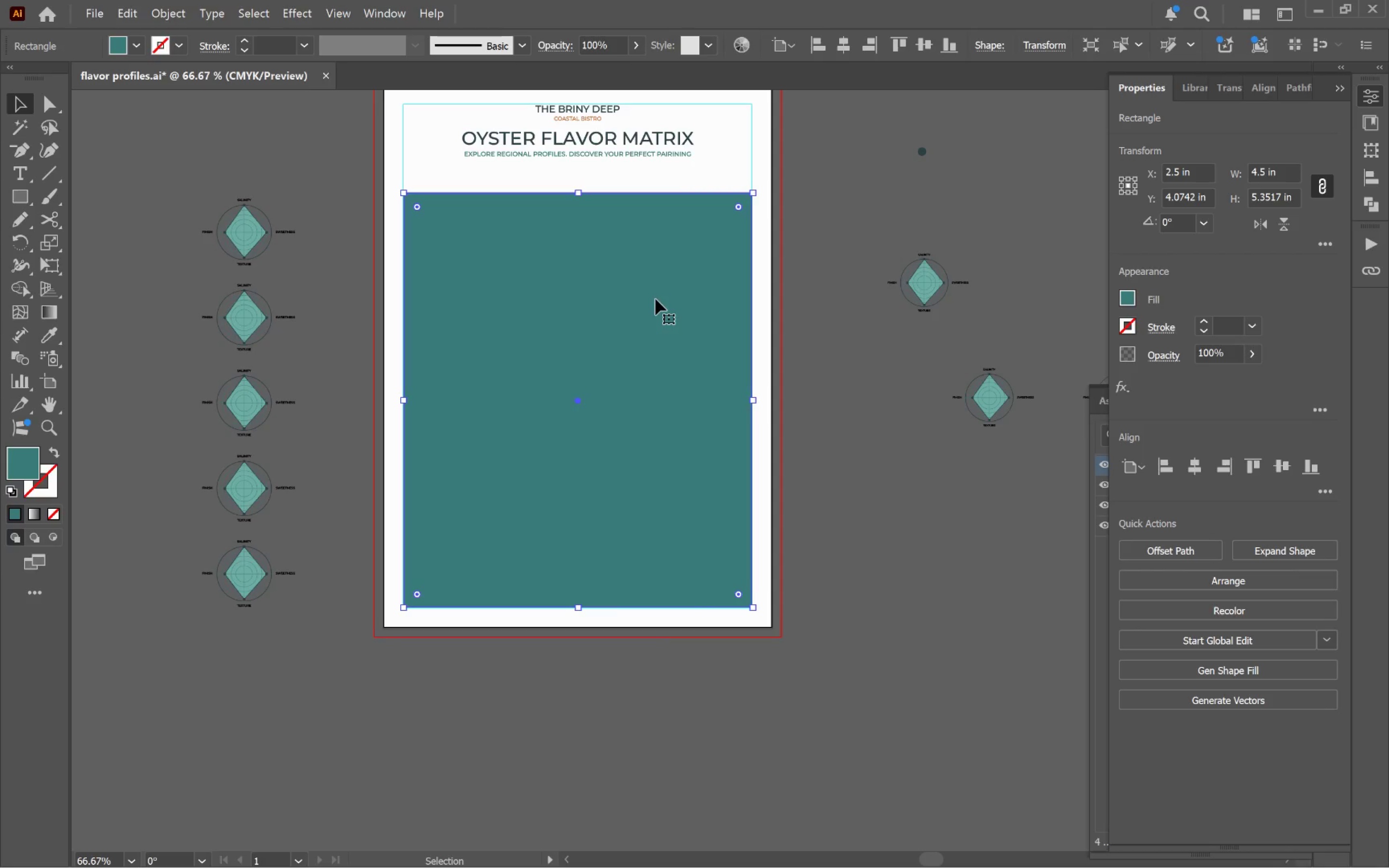 
scroll: coordinate [424, 296], scroll_direction: down, amount: 5.0
 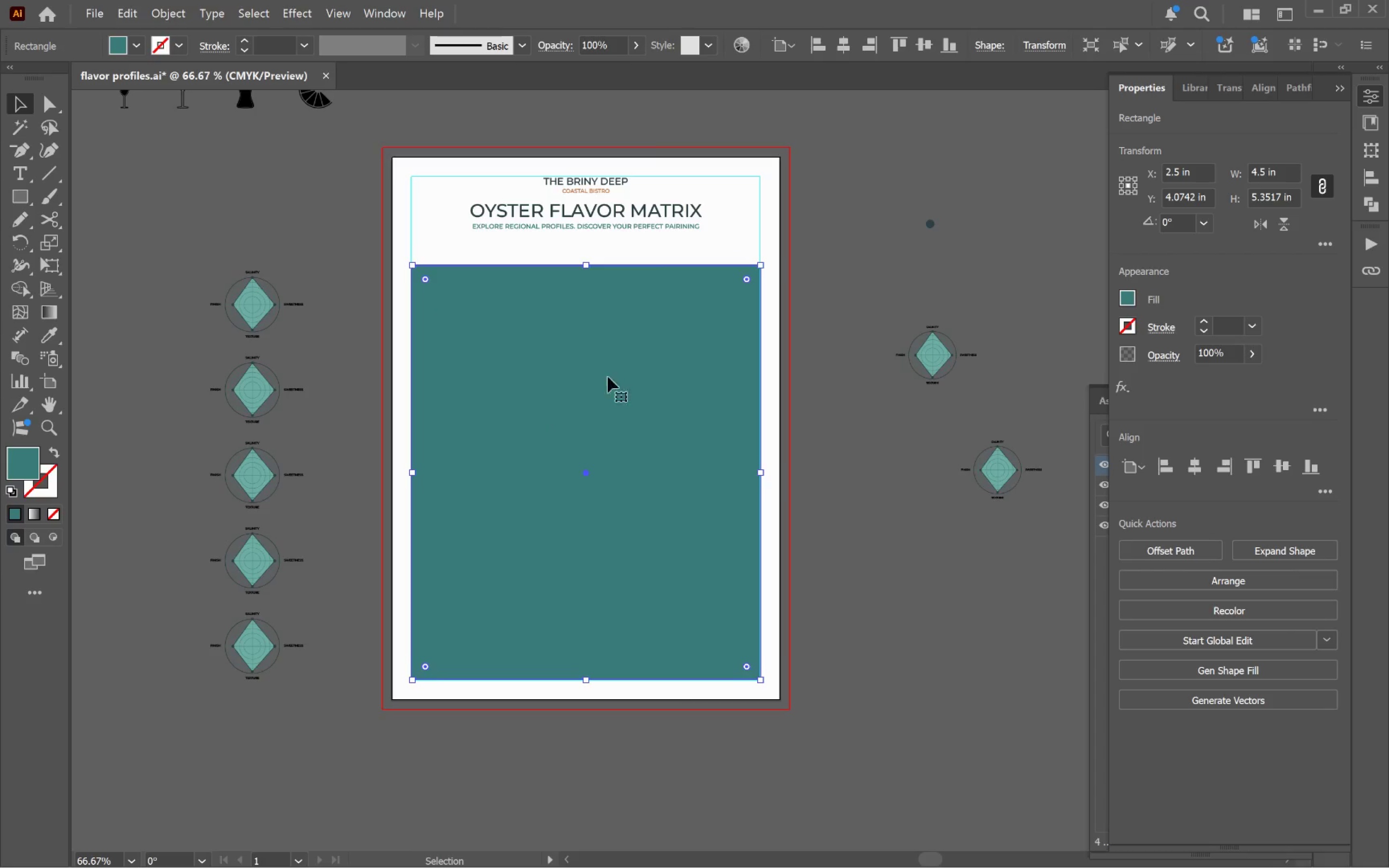 
left_click_drag(start_coordinate=[663, 372], to_coordinate=[655, 299])
 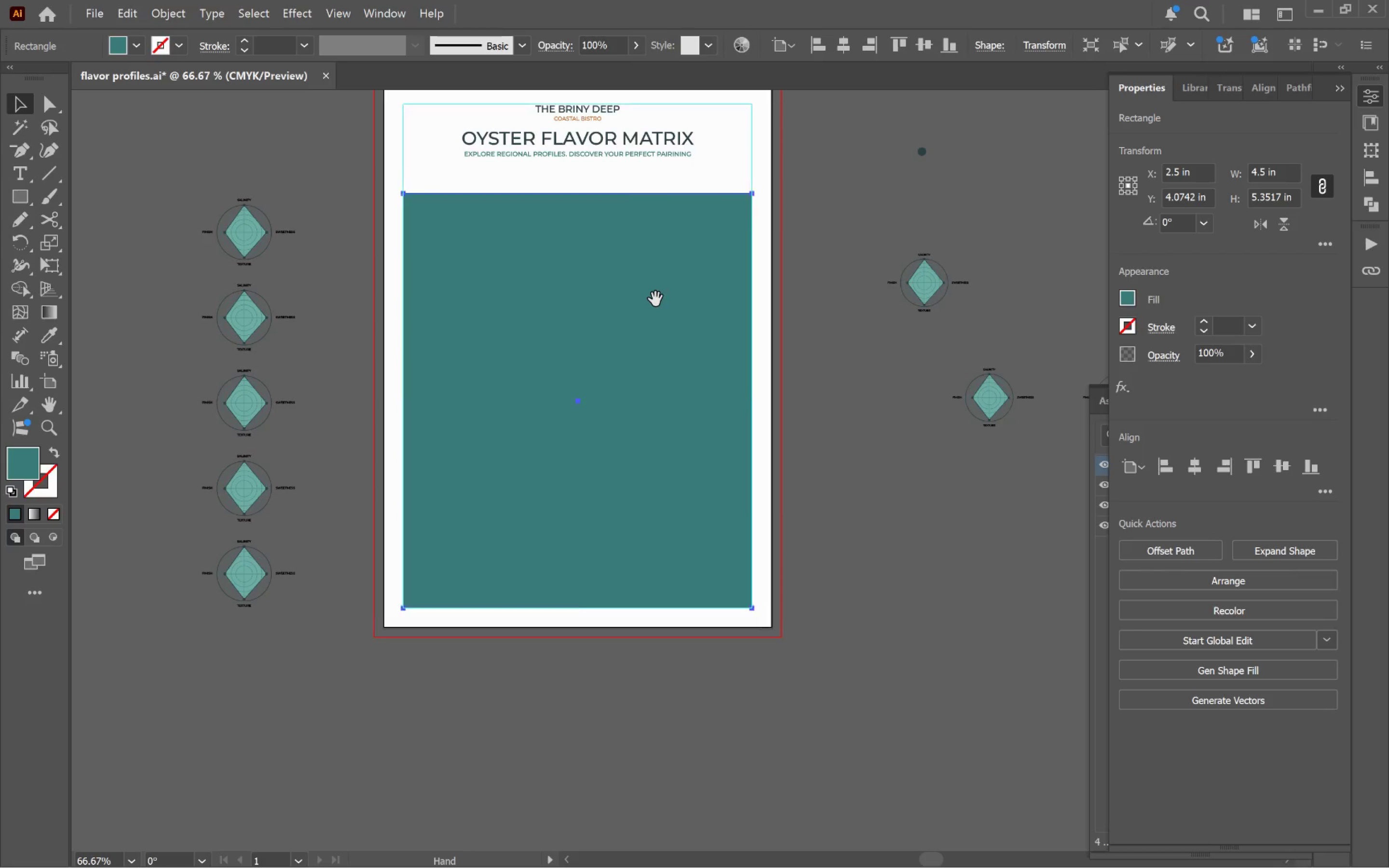 
key(Space)
 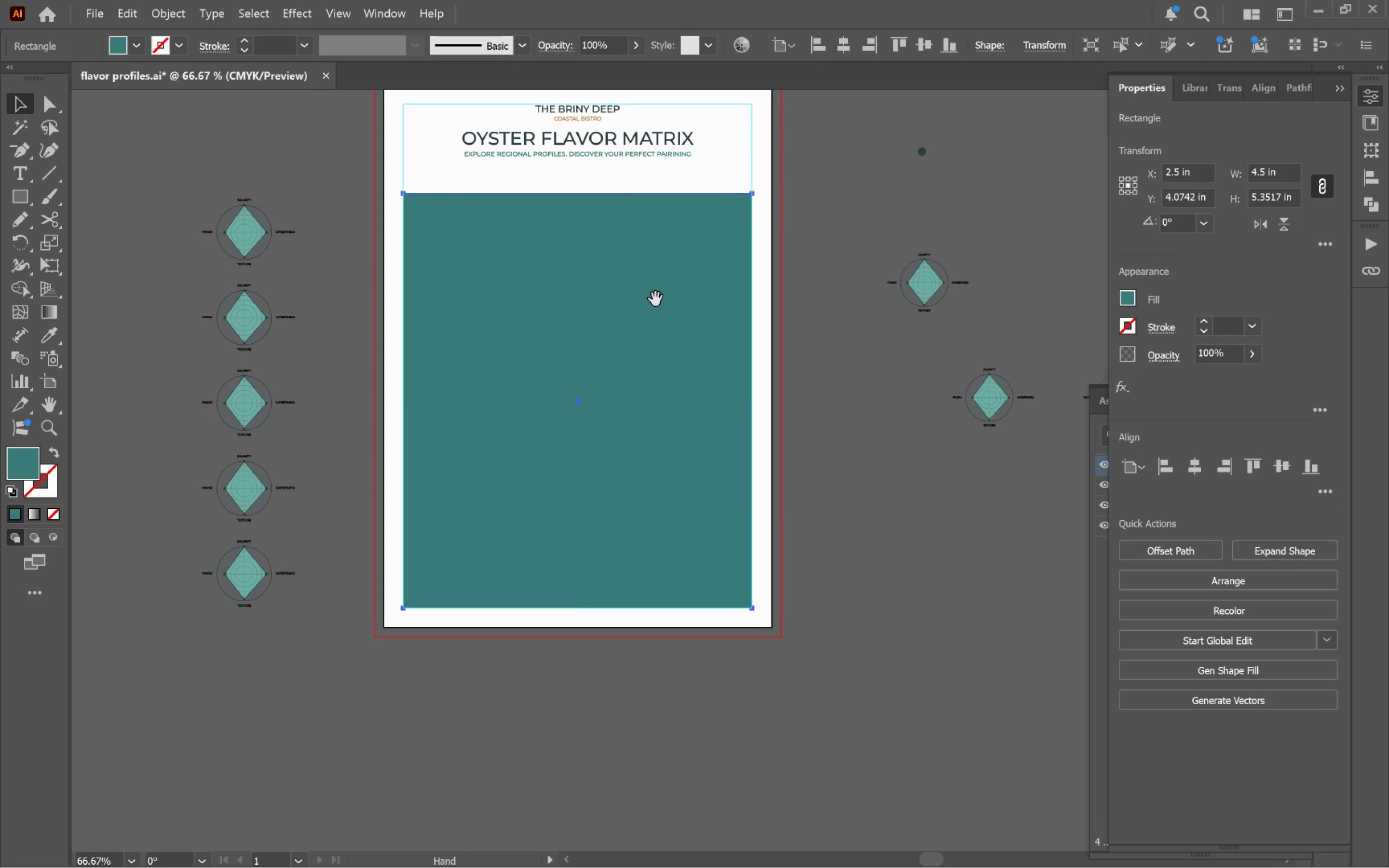 
key(Space)
 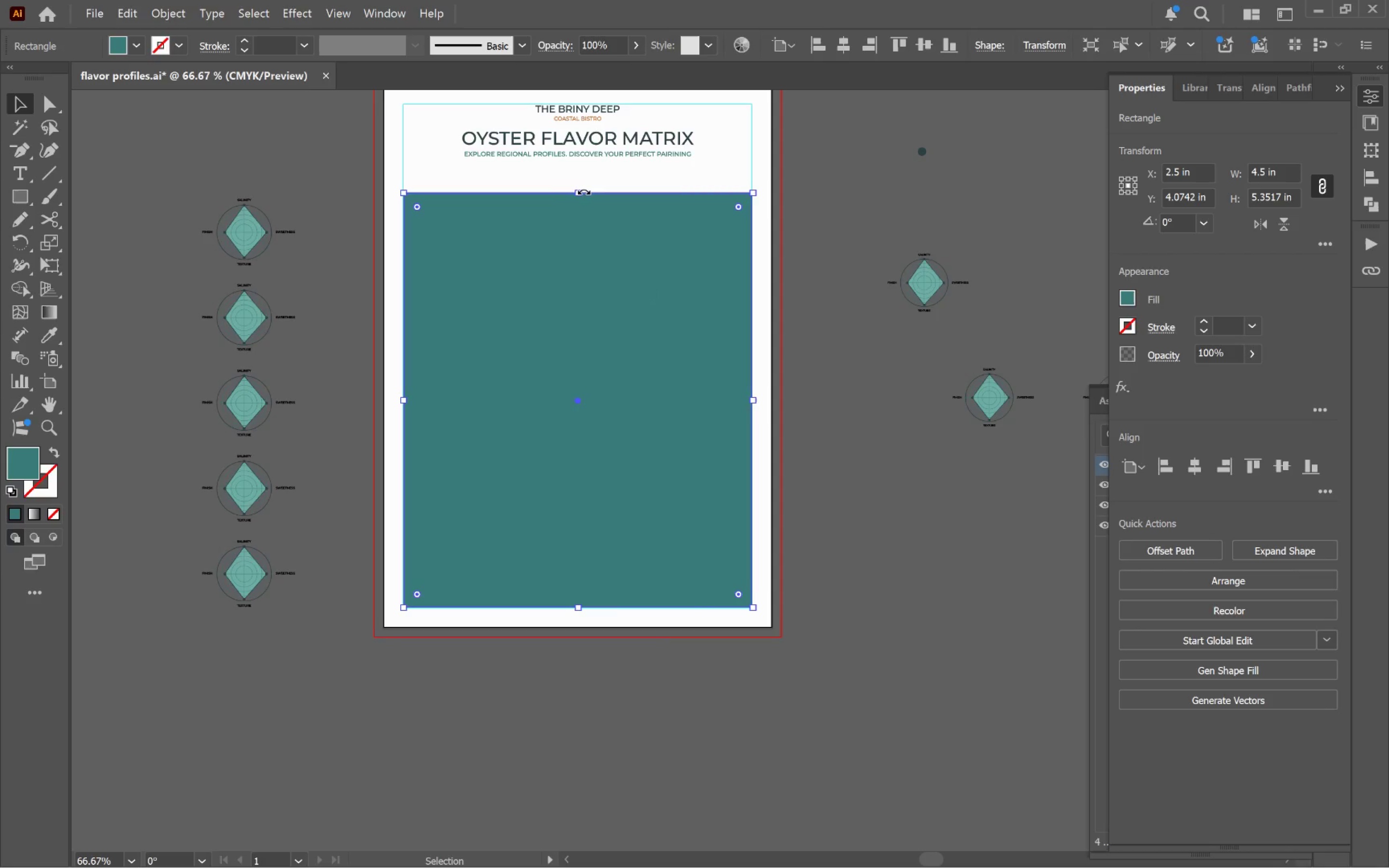 
left_click_drag(start_coordinate=[580, 189], to_coordinate=[579, 178])
 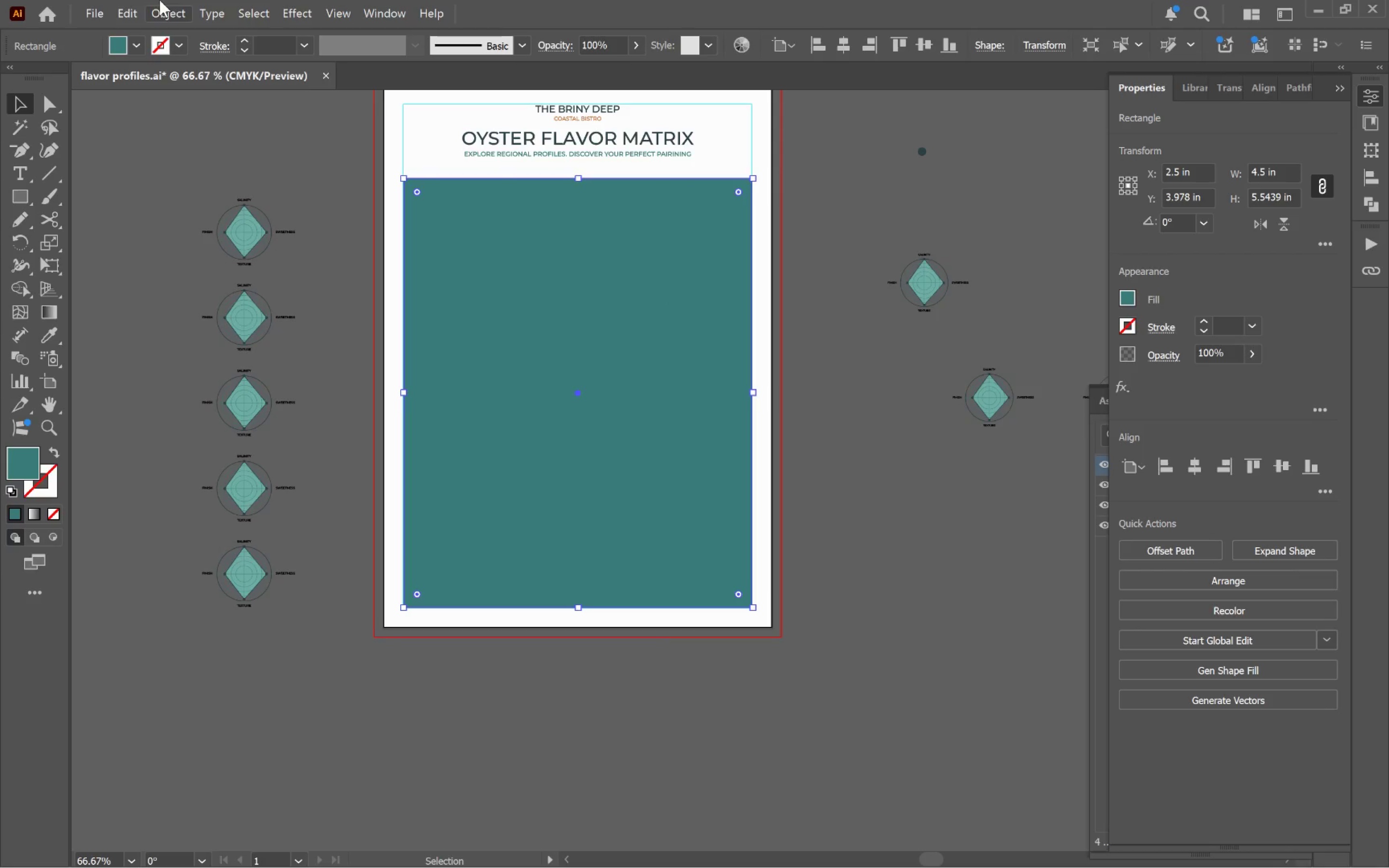 
left_click([159, 10])
 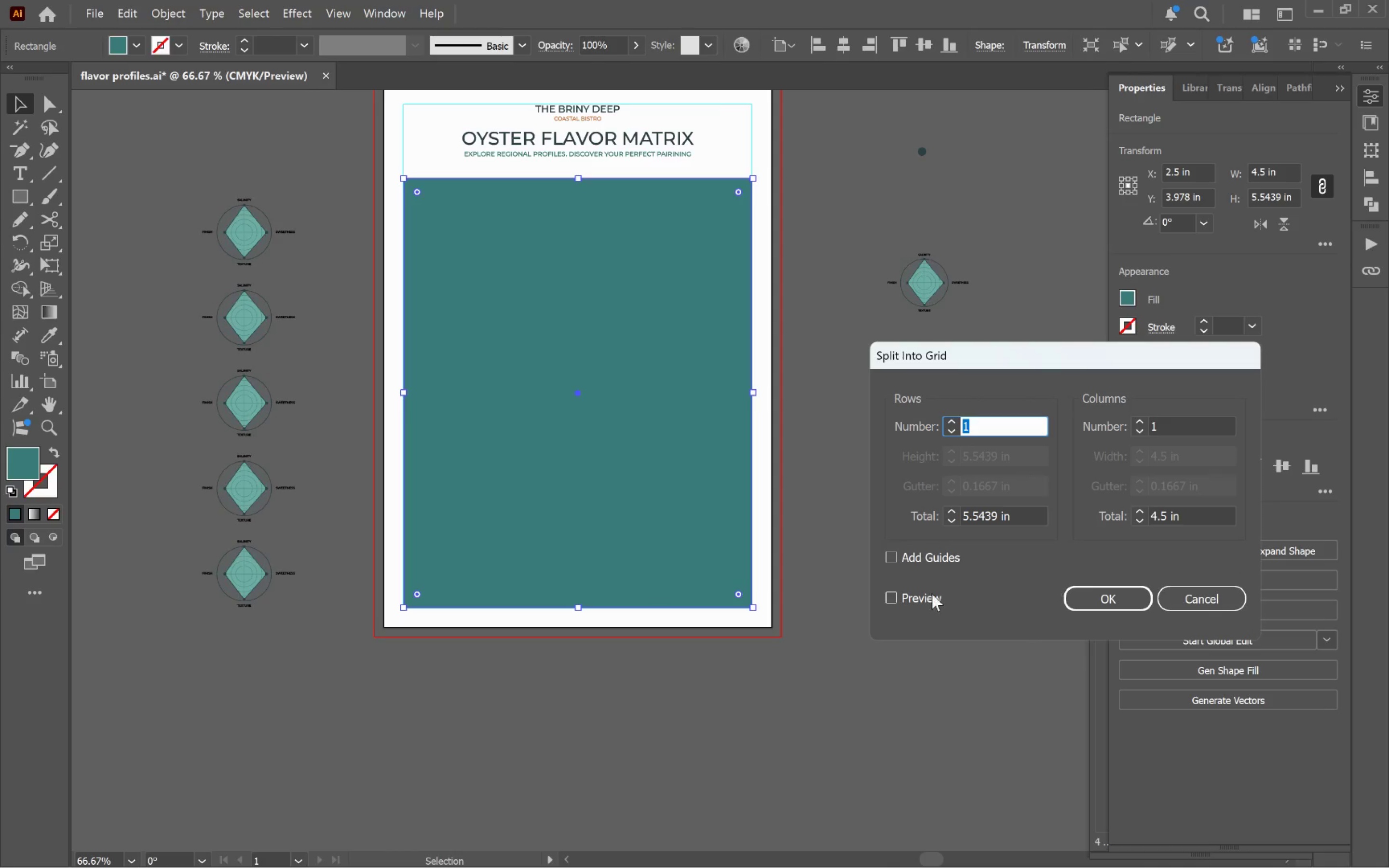 
wait(9.68)
 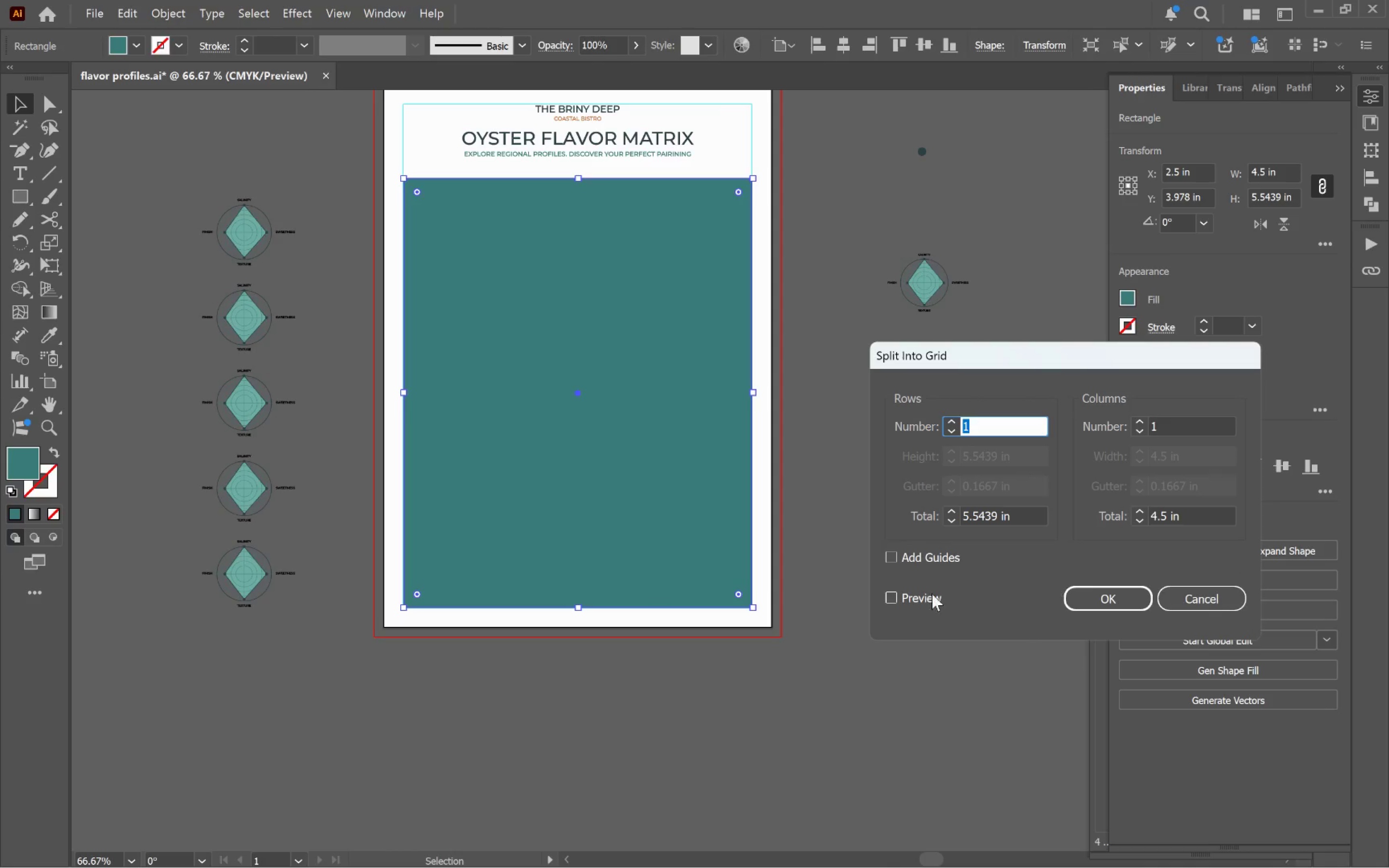 
left_click([952, 422])
 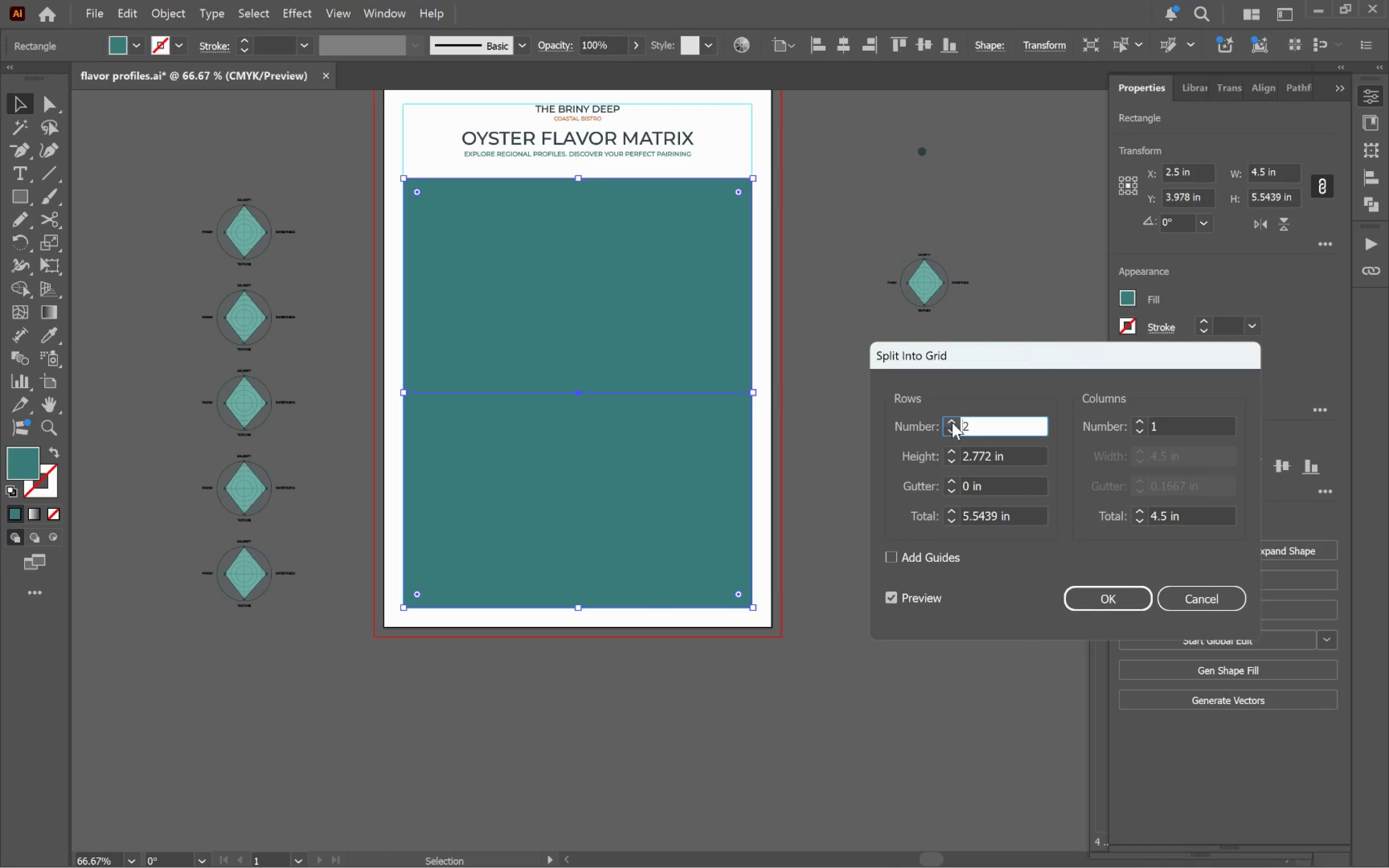 
left_click([952, 422])
 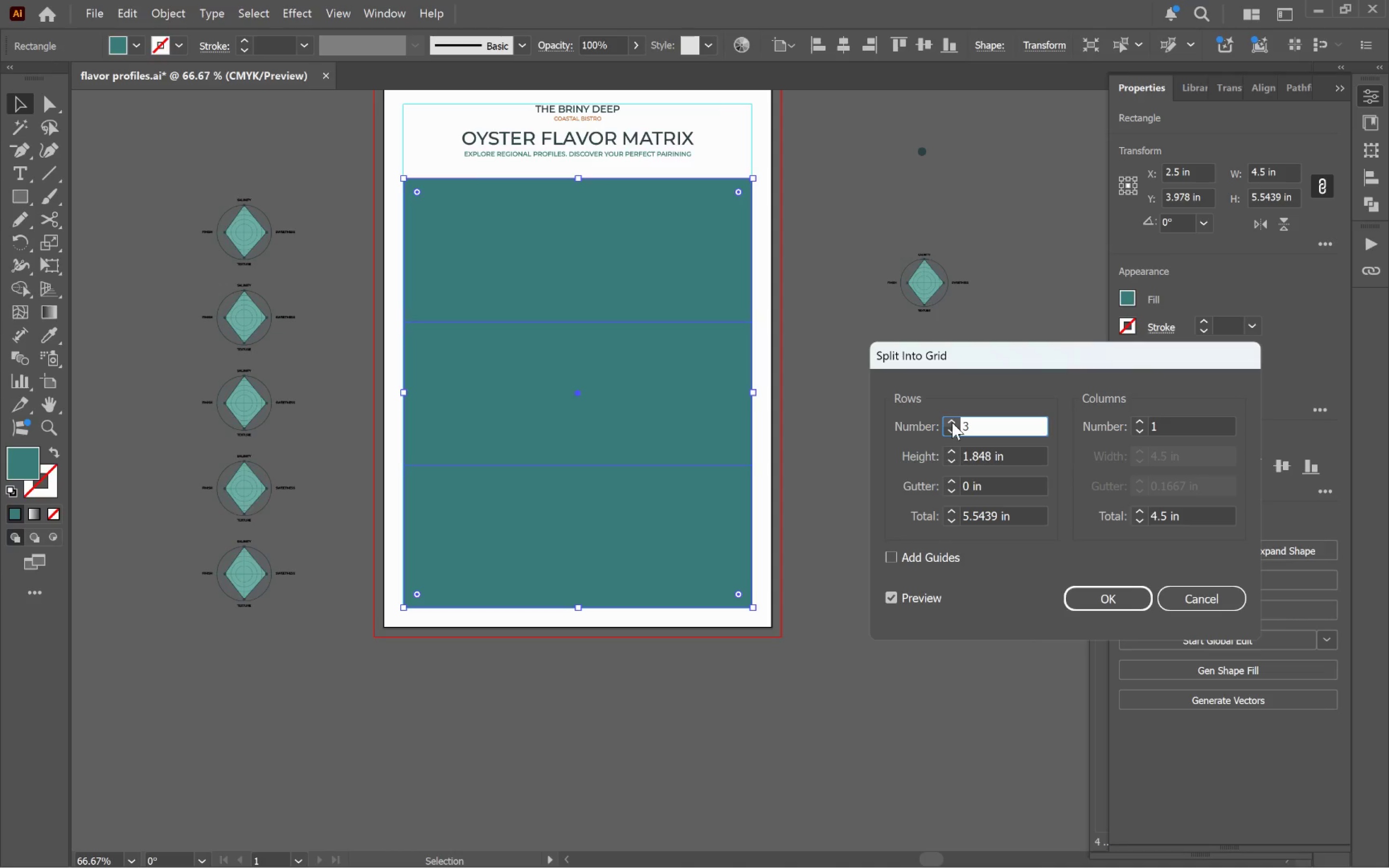 
double_click([952, 422])
 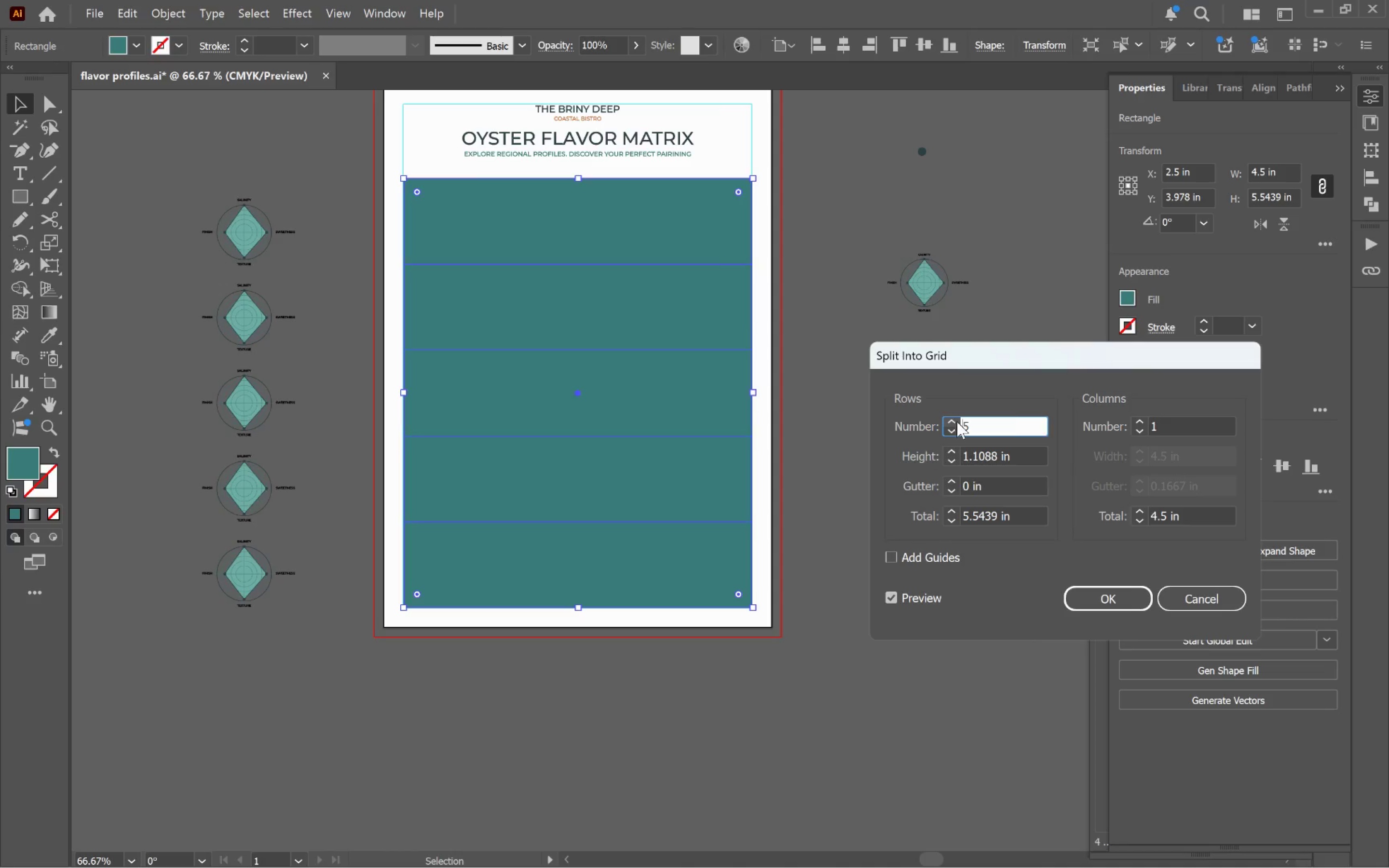 
left_click([1139, 423])
 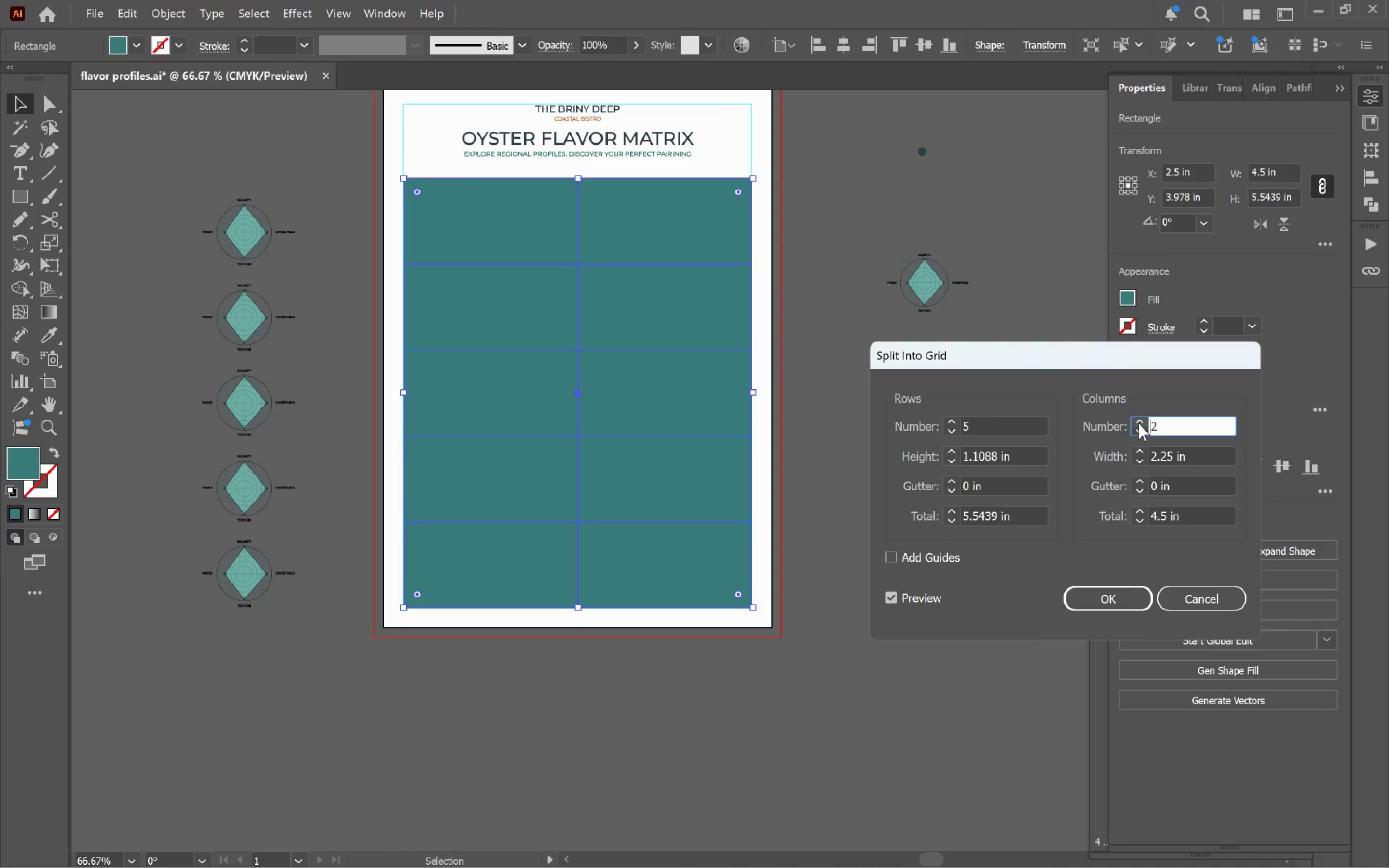 
left_click([1139, 423])
 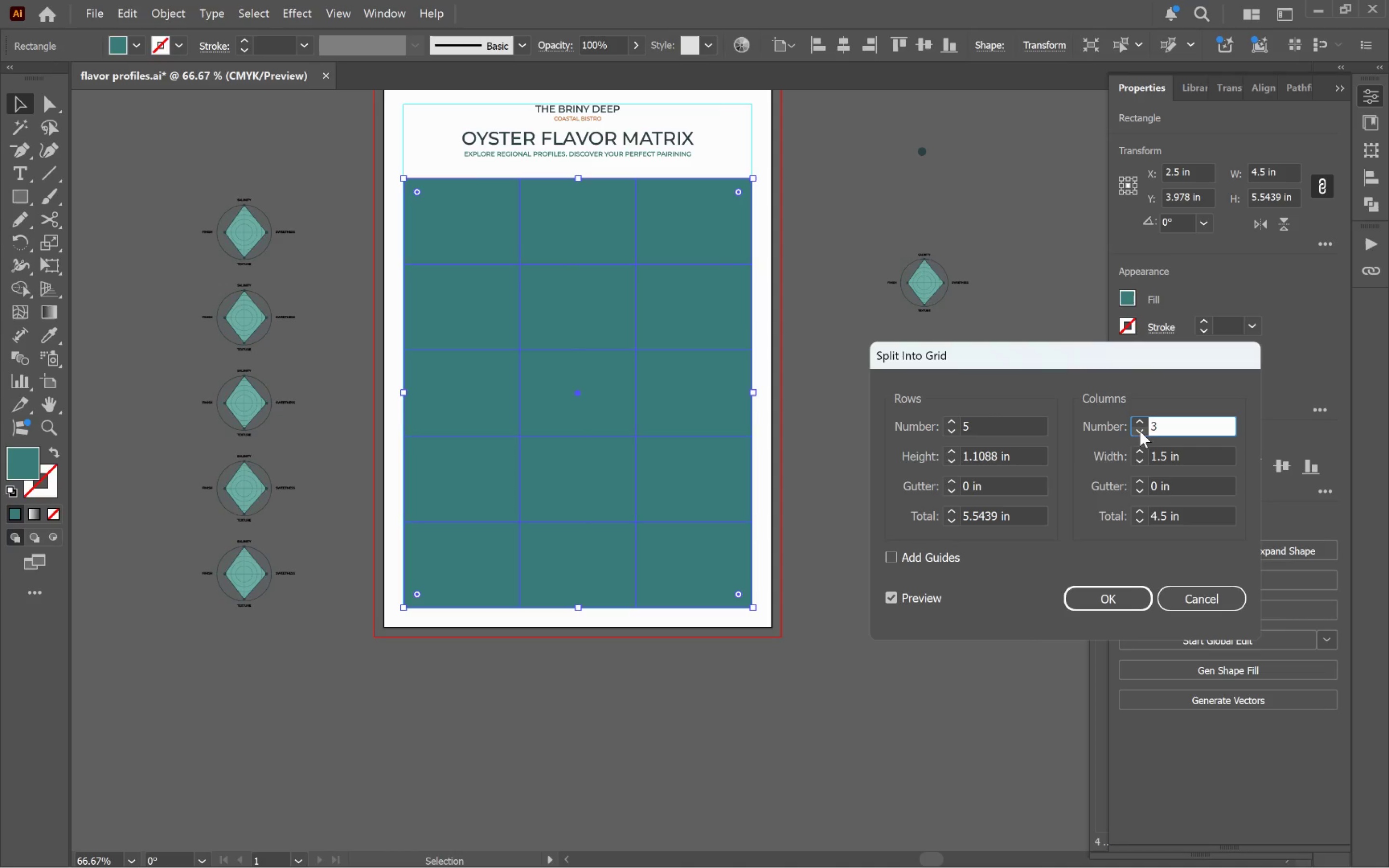 
left_click([1140, 431])
 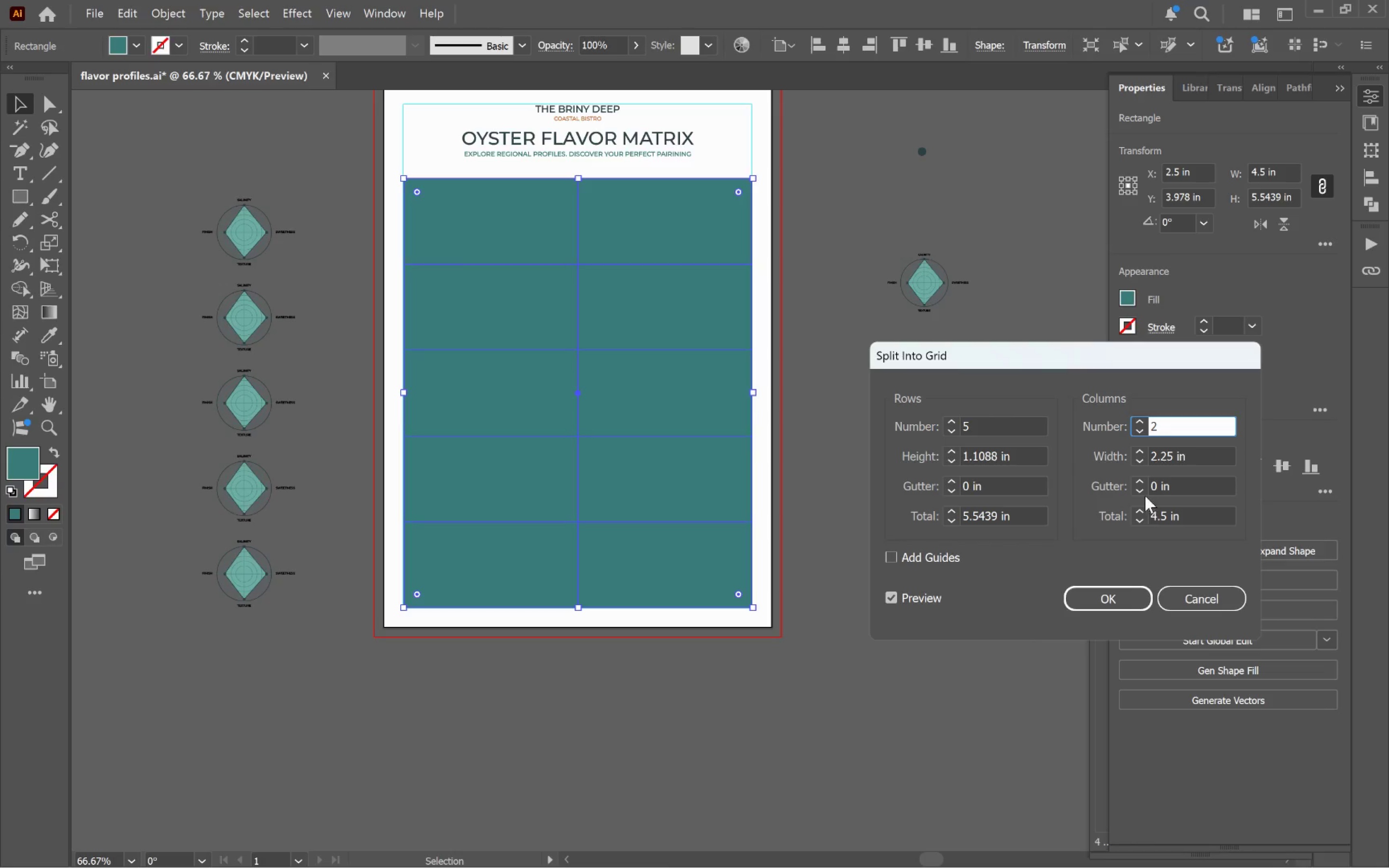 
left_click([1141, 480])
 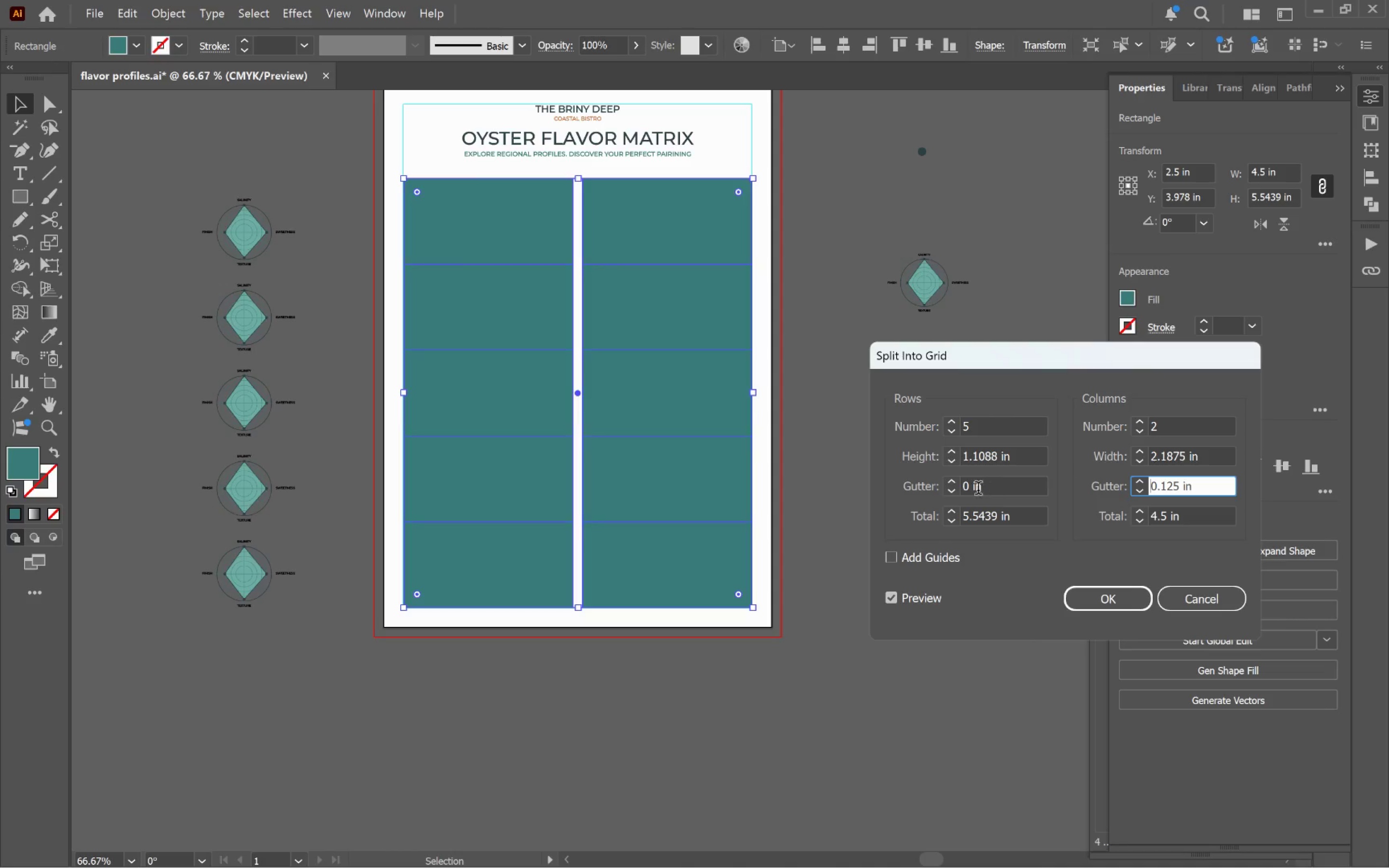 
left_click([953, 483])
 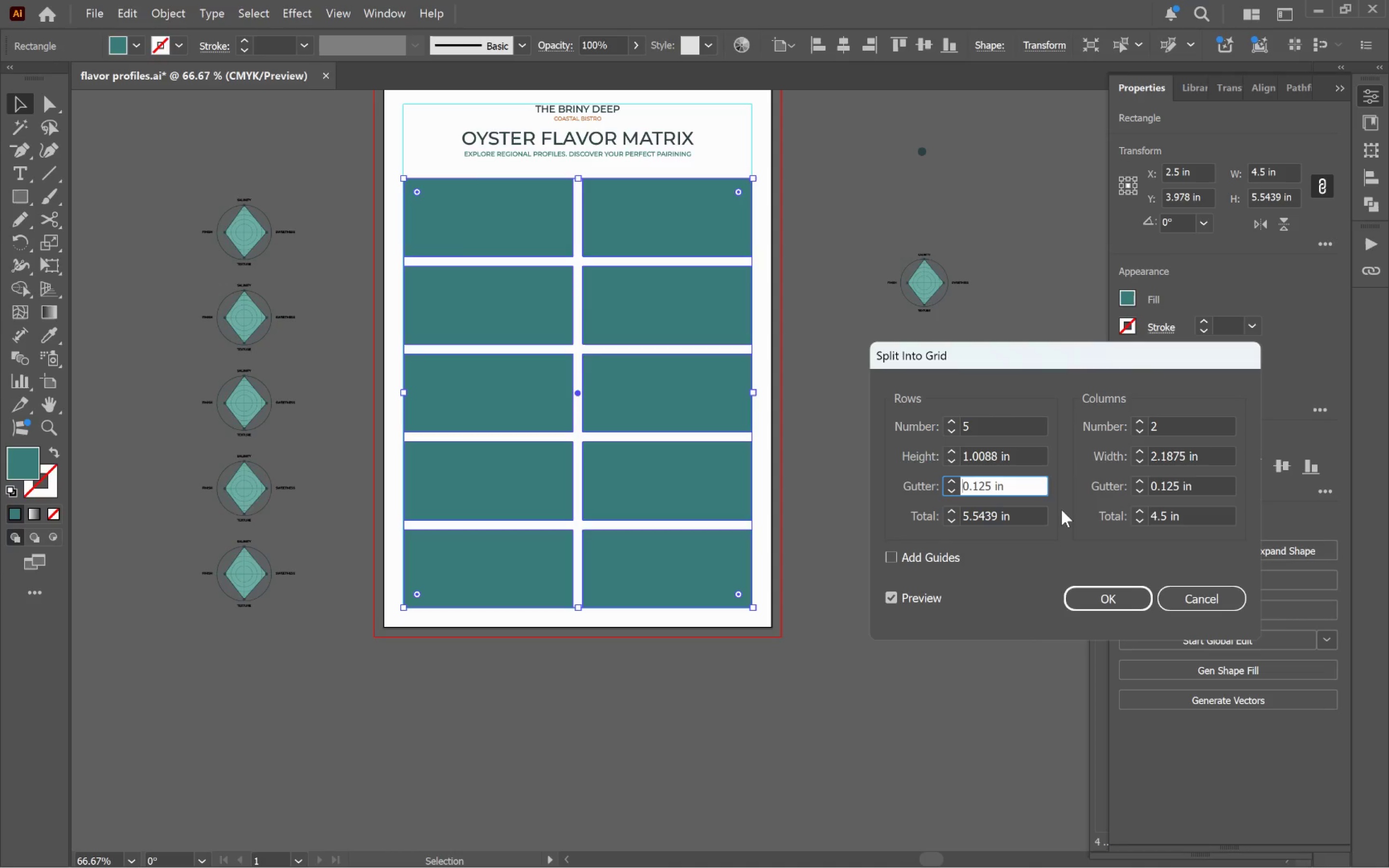 
wait(28.28)
 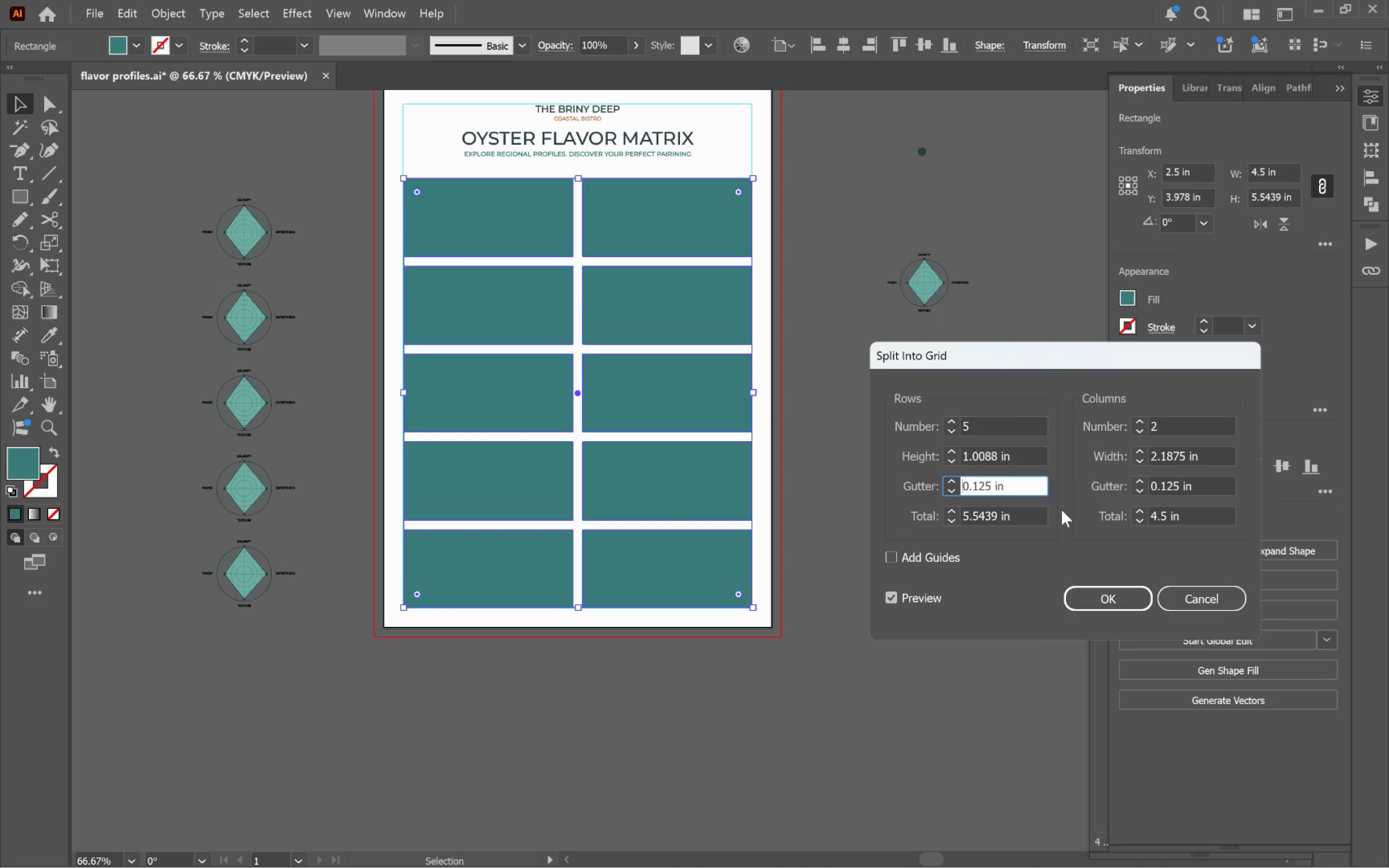 
left_click([1116, 603])
 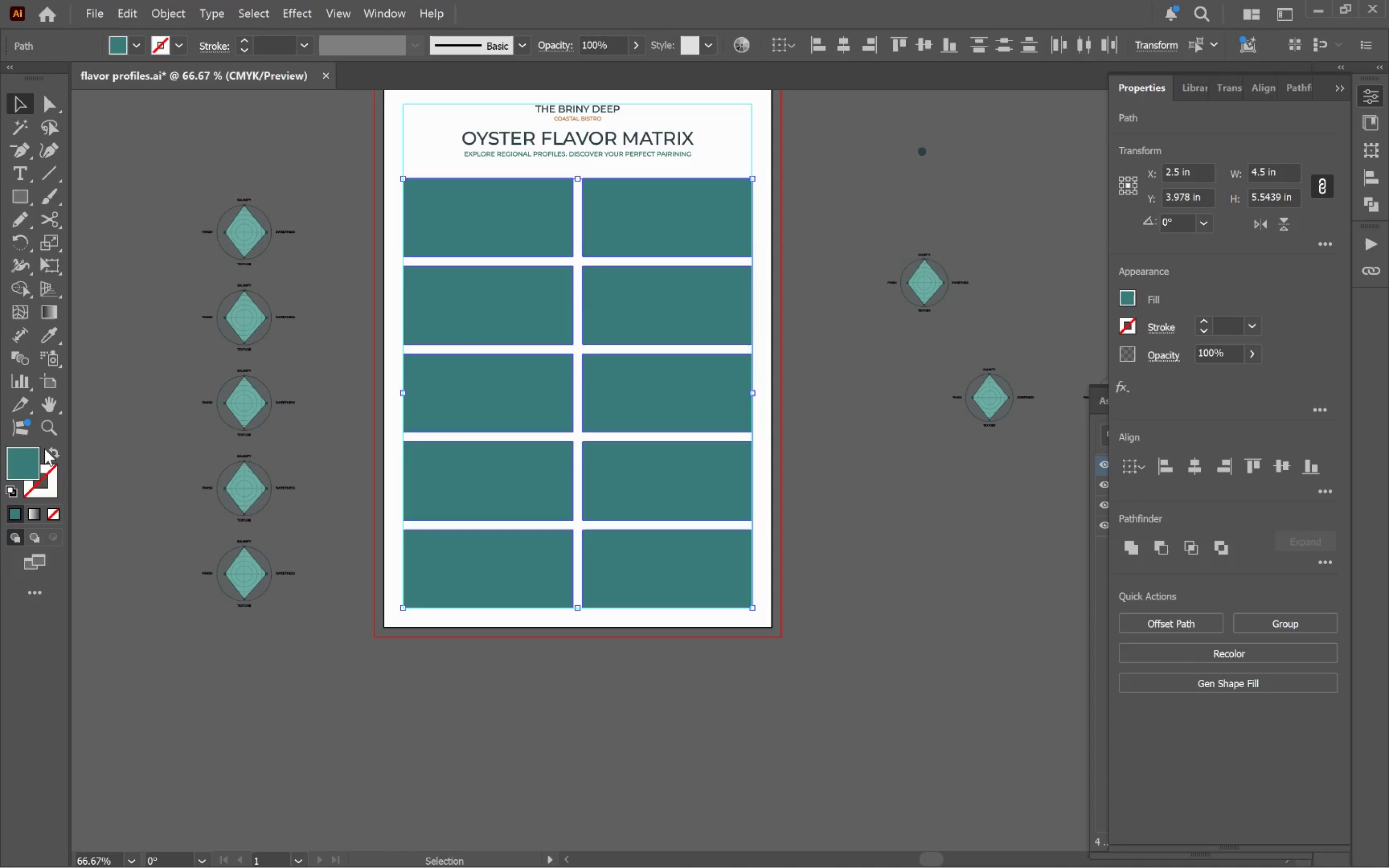 
left_click([53, 448])
 